 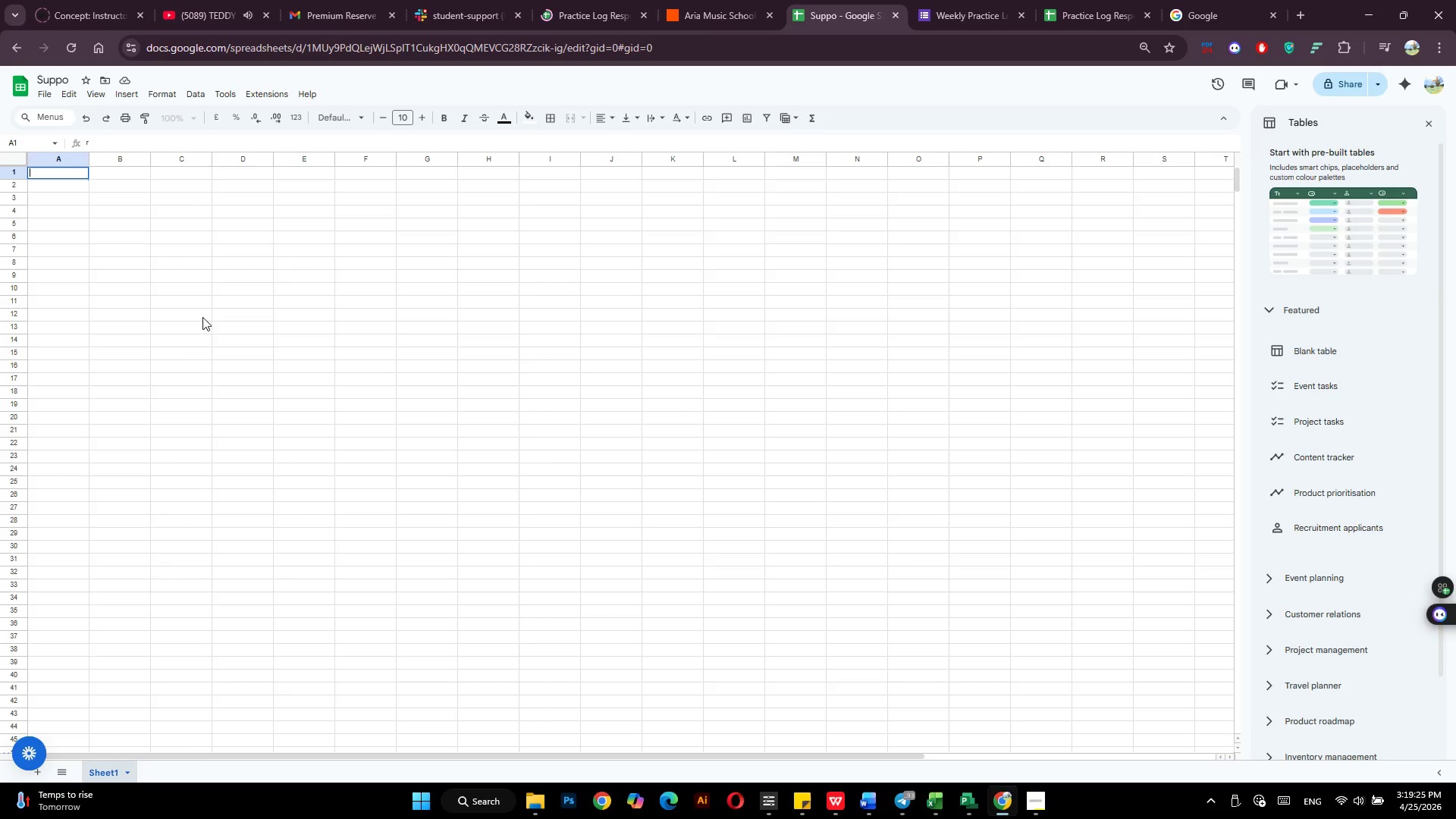 
key(Backspace)
 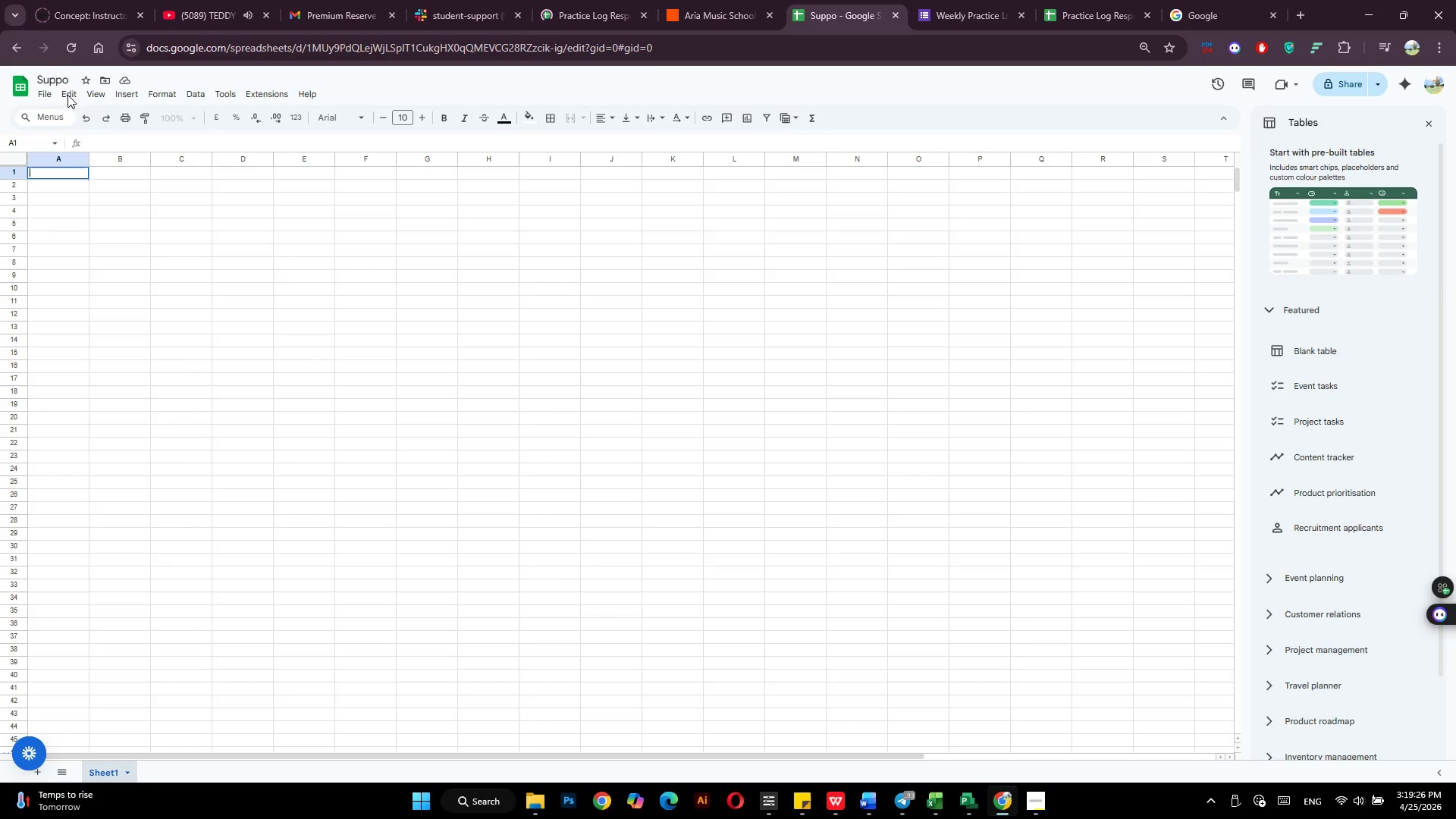 
left_click([65, 73])
 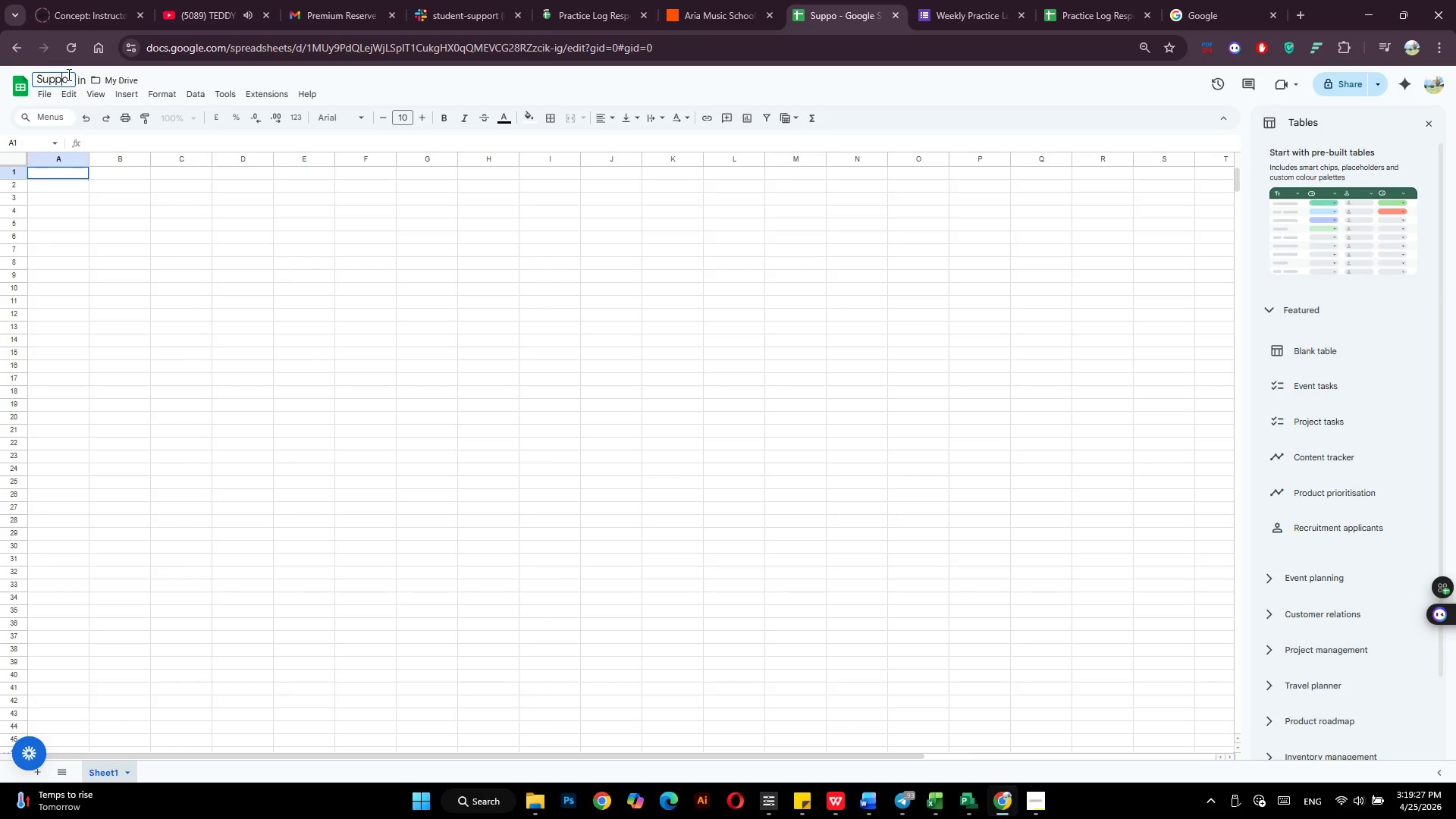 
left_click([67, 74])
 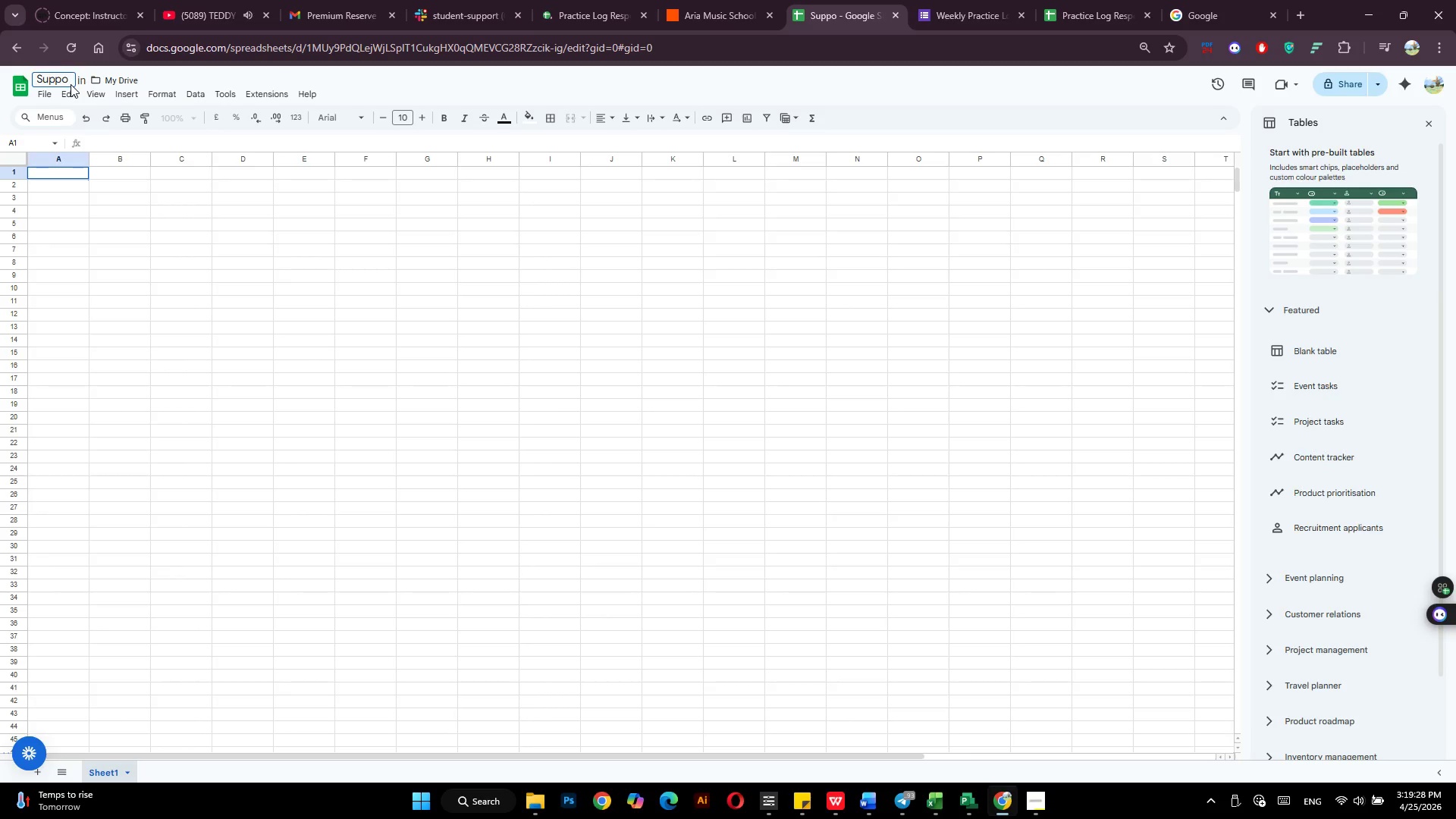 
type(rt Response Queue)
 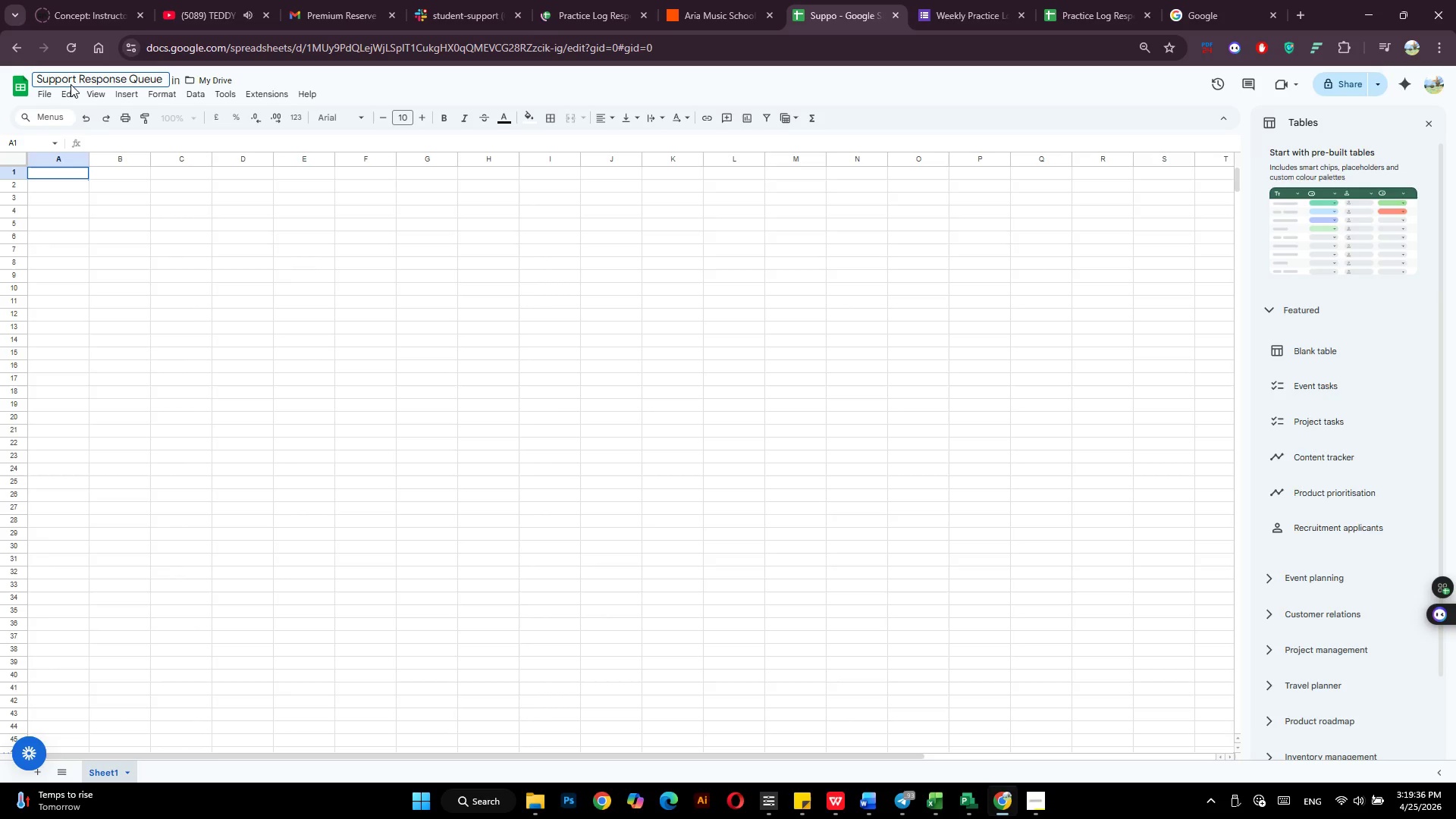 
key(Enter)
 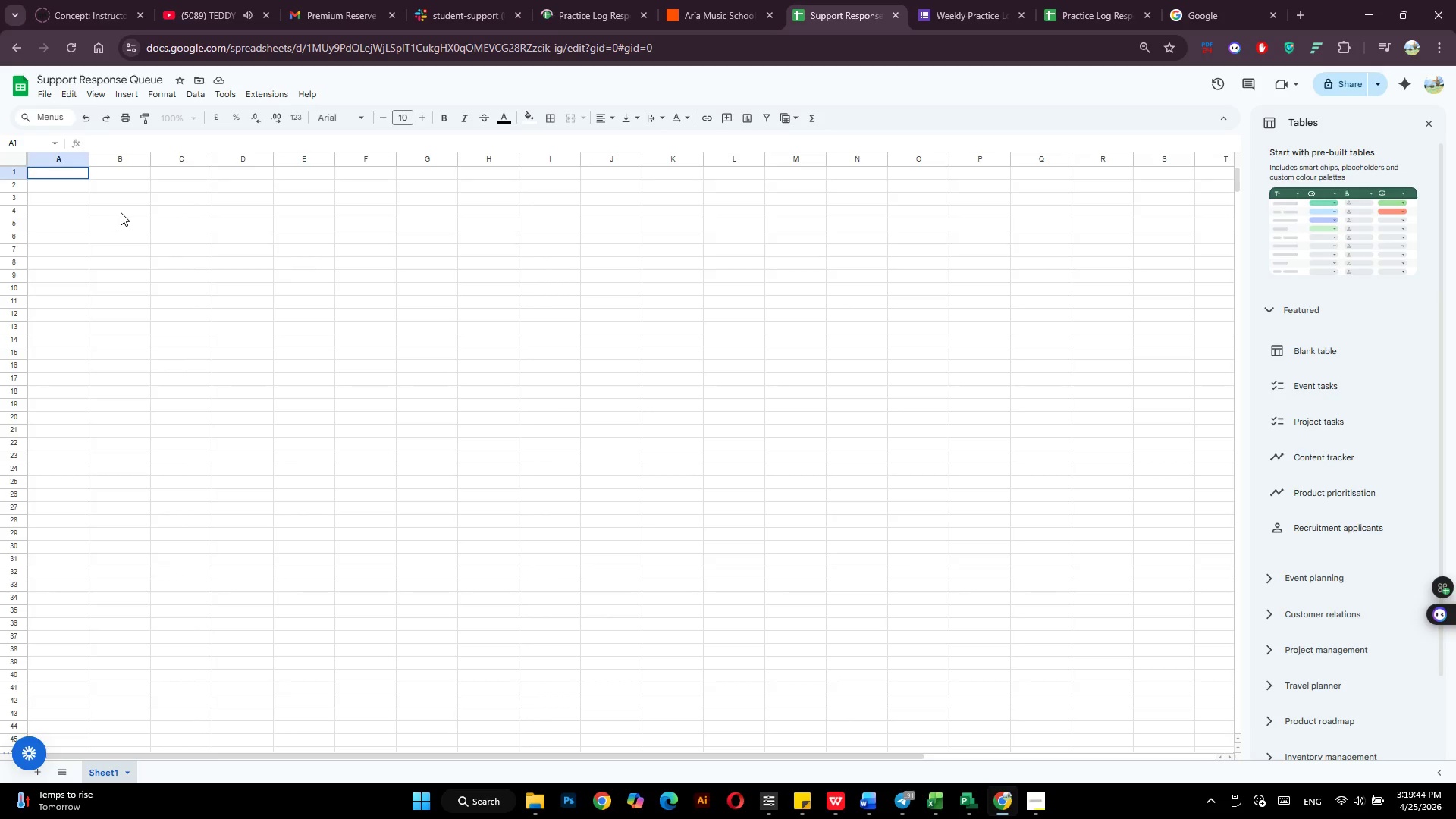 
wait(12.72)
 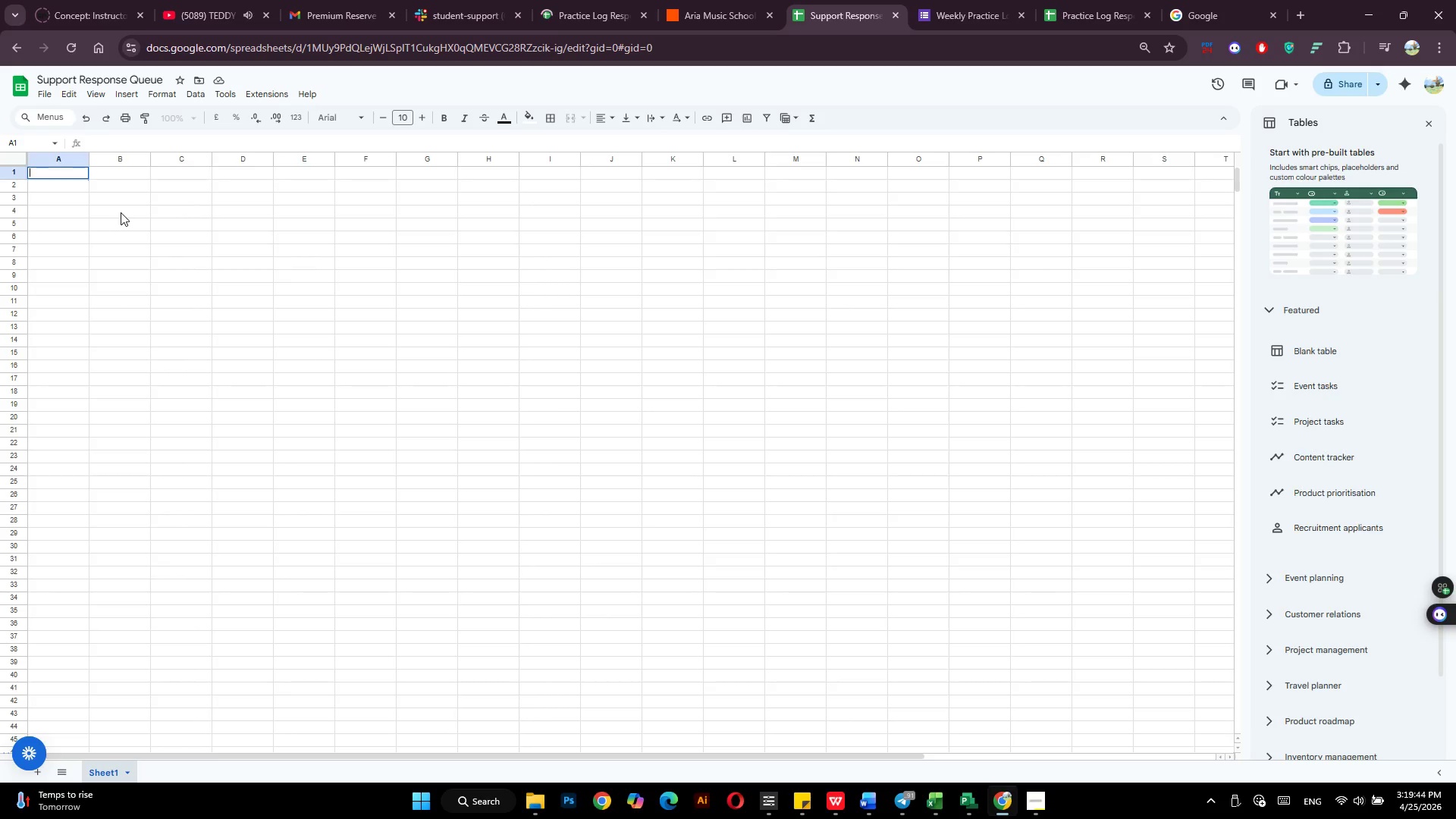 
type(Date)
key(Tab)
 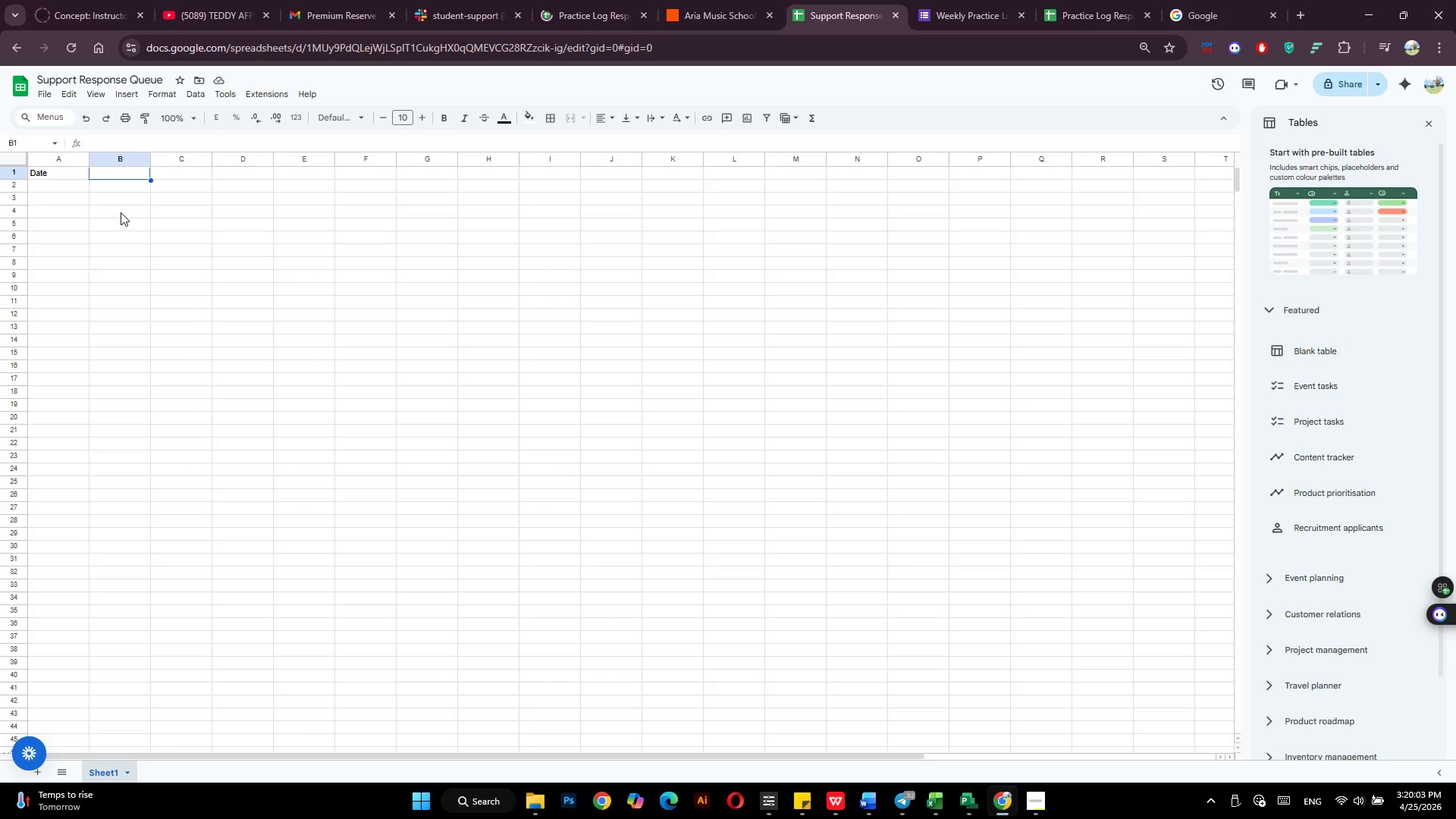 
wait(16.55)
 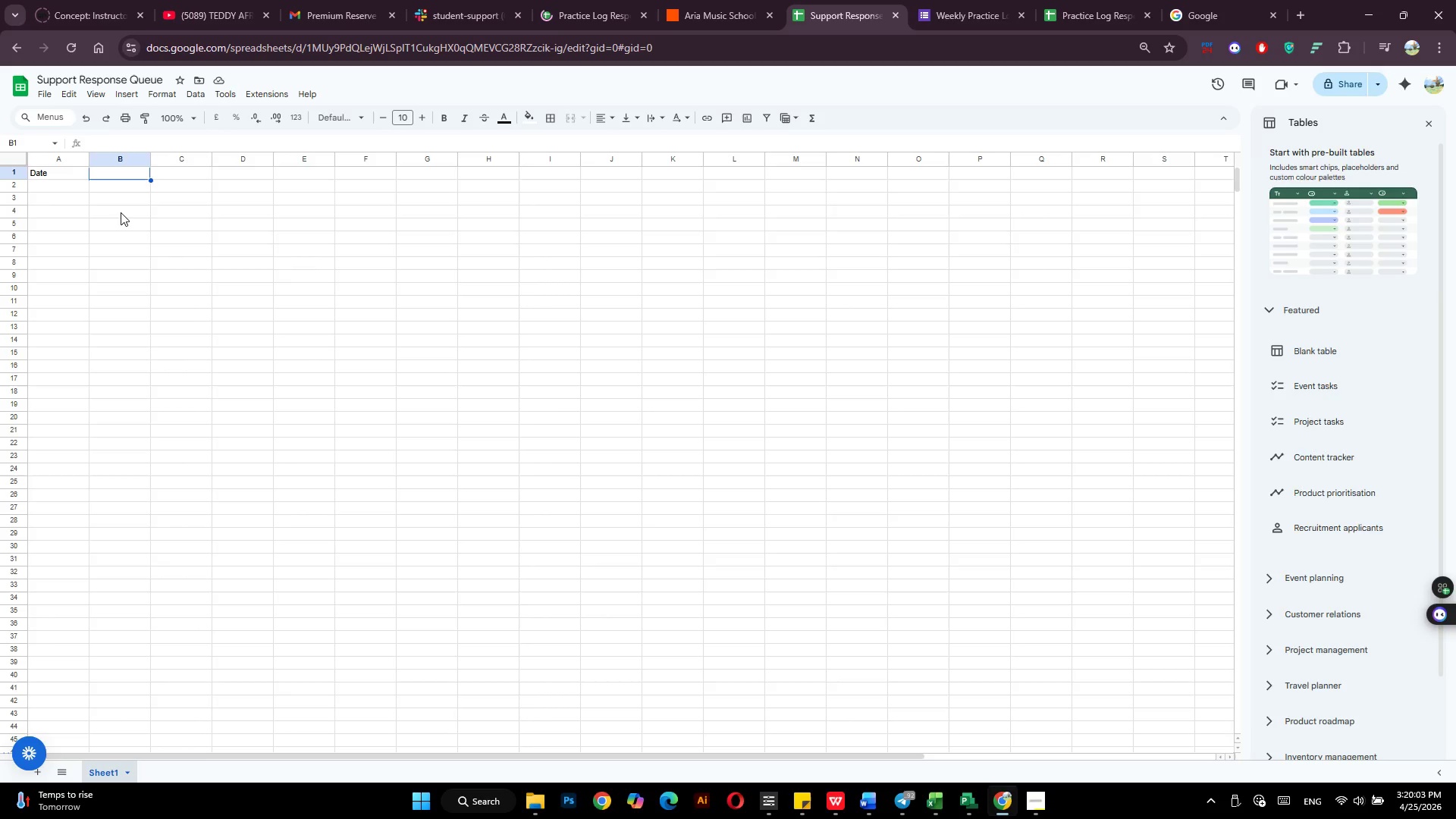 
type(Studer)
key(Backspace)
type(nt Name)
key(Tab)
 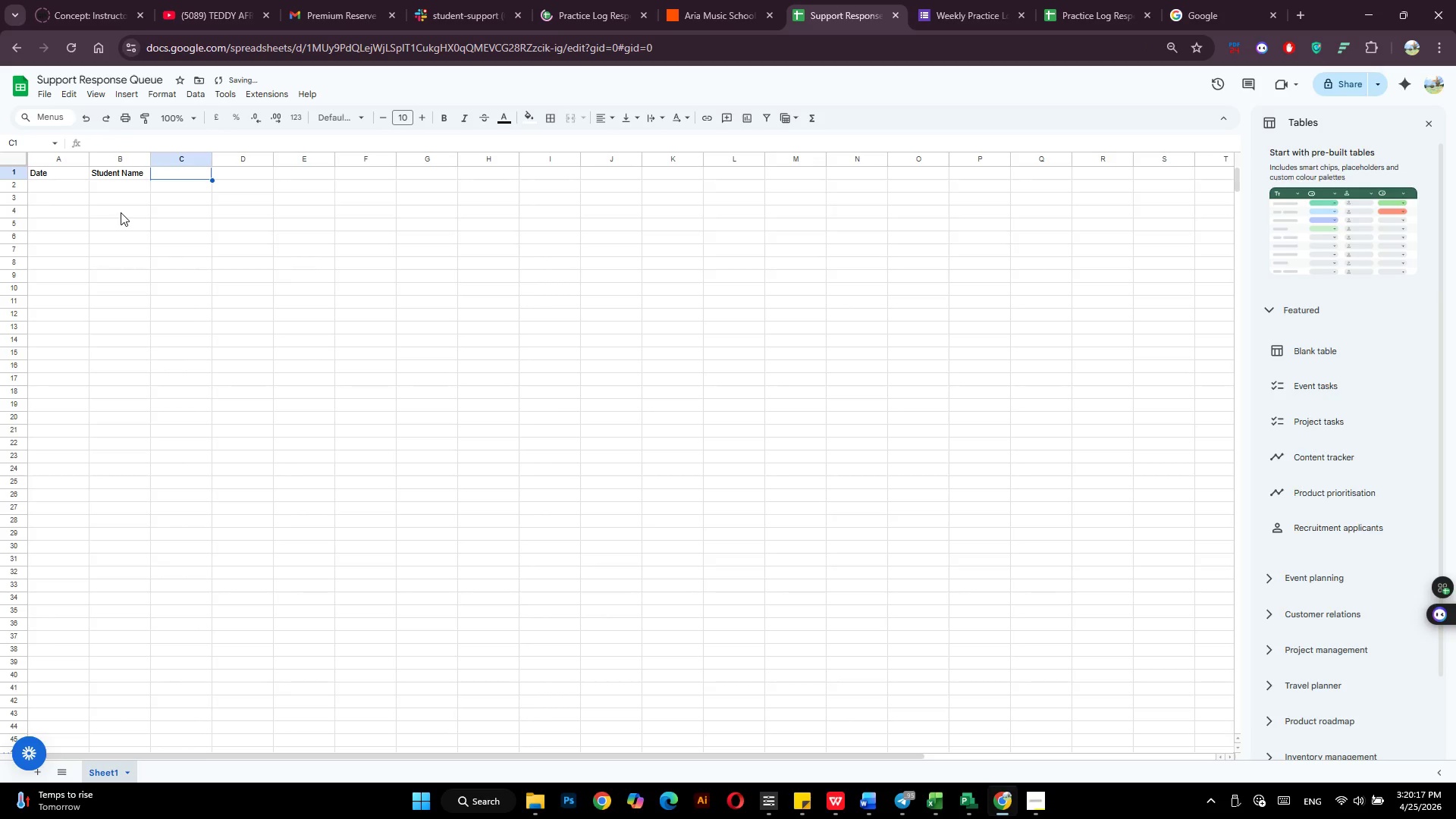 
type(Instrument)
key(Tab)
 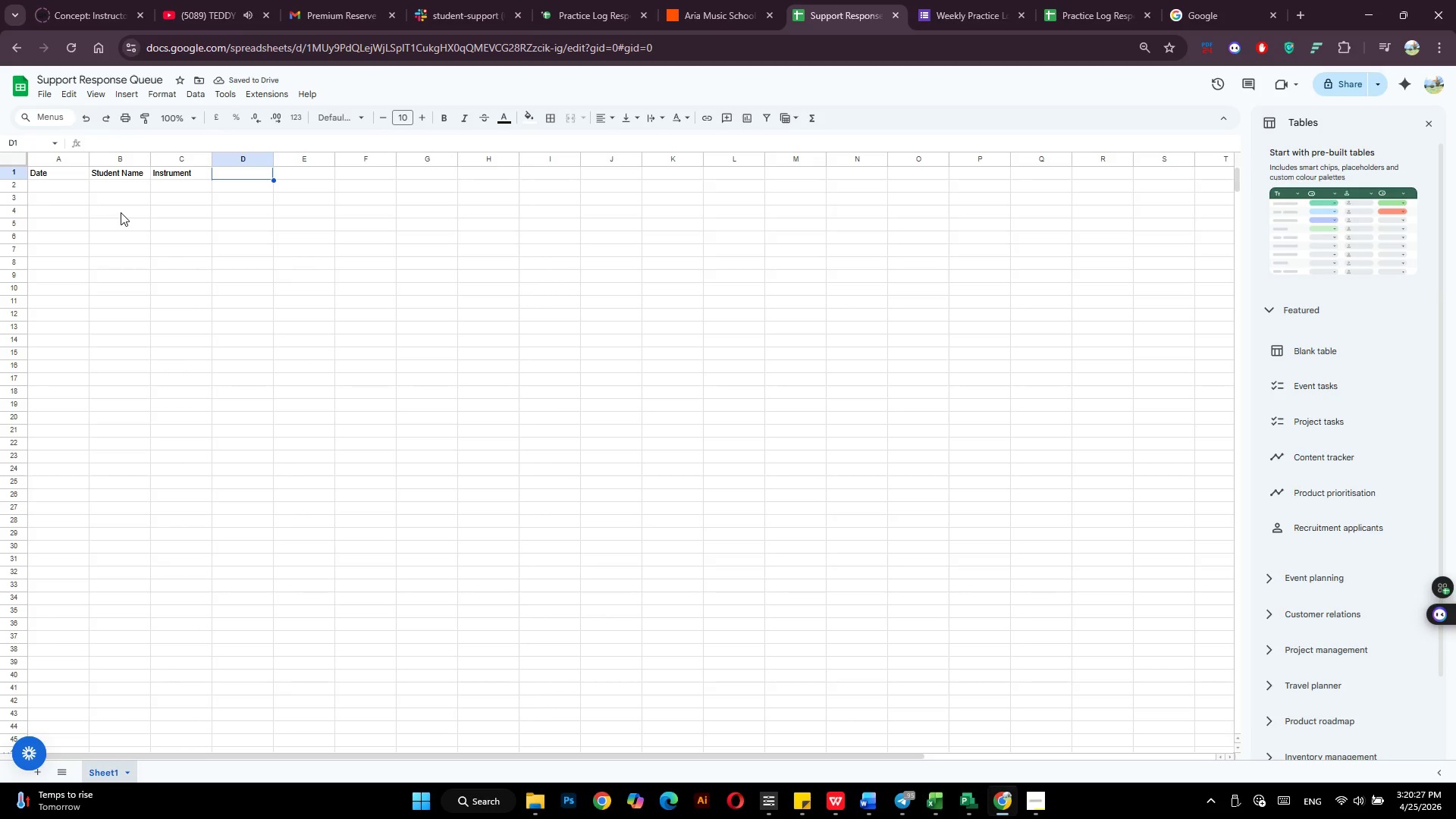 
type(Status)
 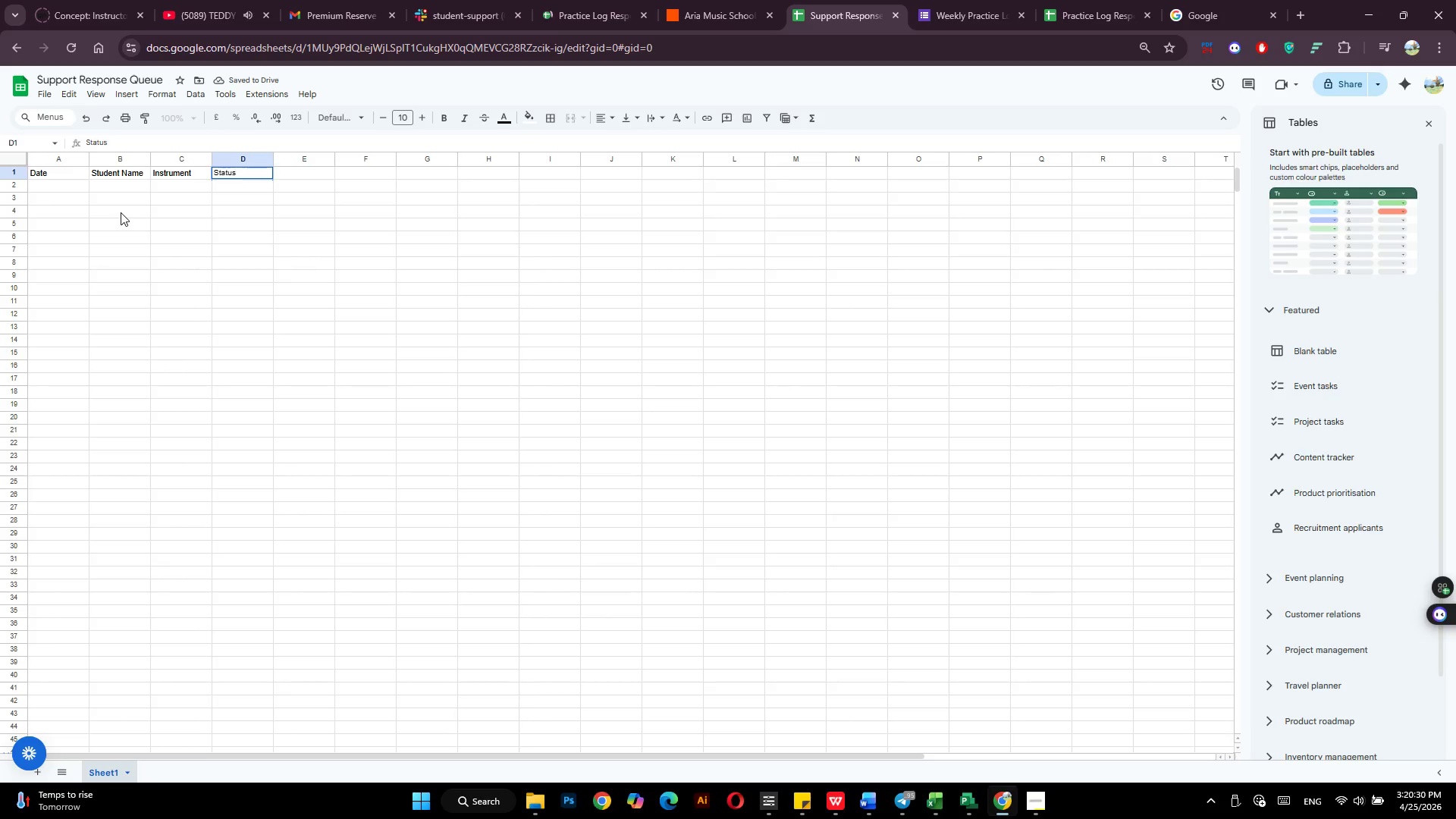 
key(Enter)
 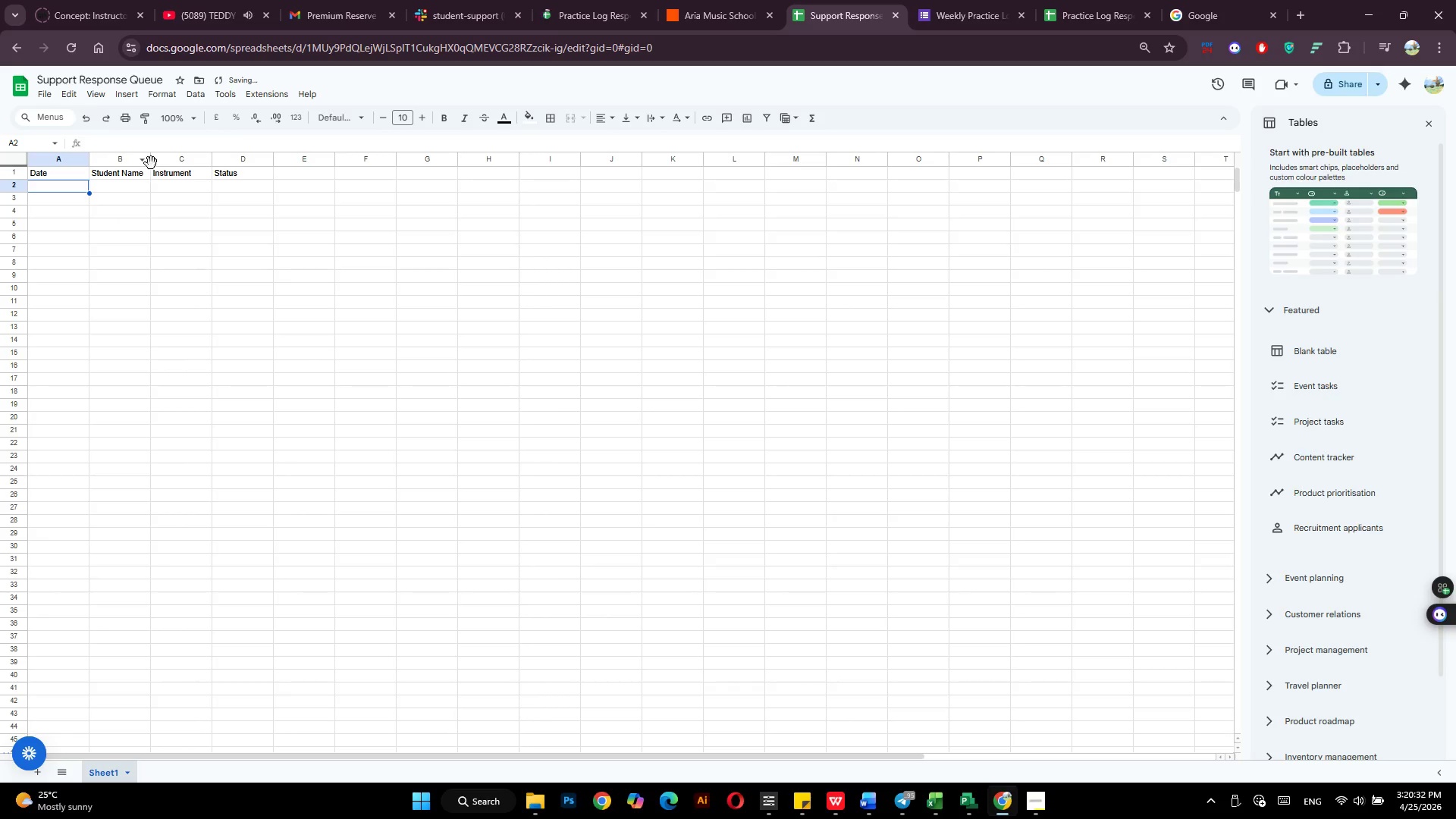 
left_click_drag(start_coordinate=[152, 158], to_coordinate=[176, 169])
 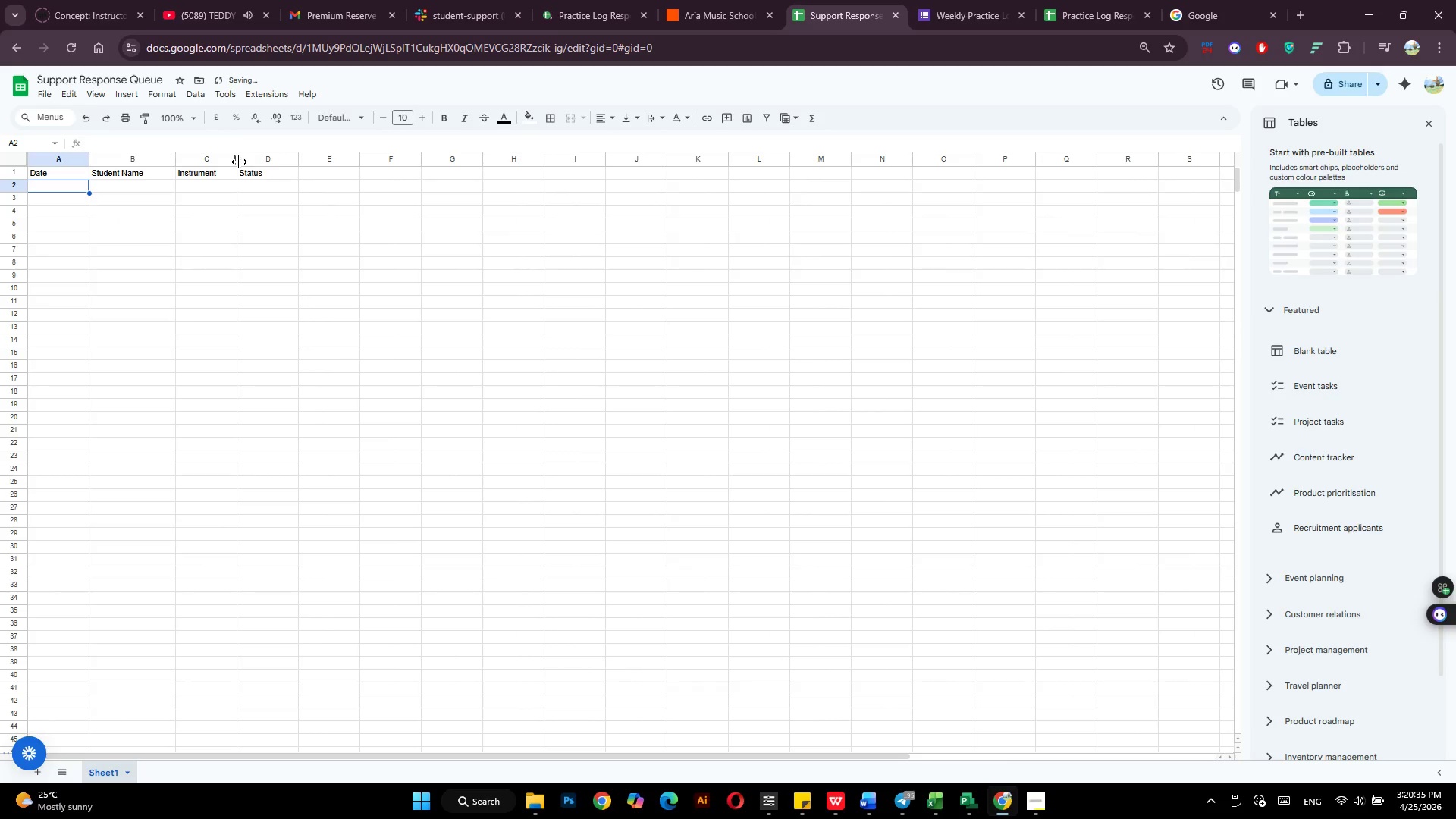 
left_click_drag(start_coordinate=[239, 162], to_coordinate=[260, 179])
 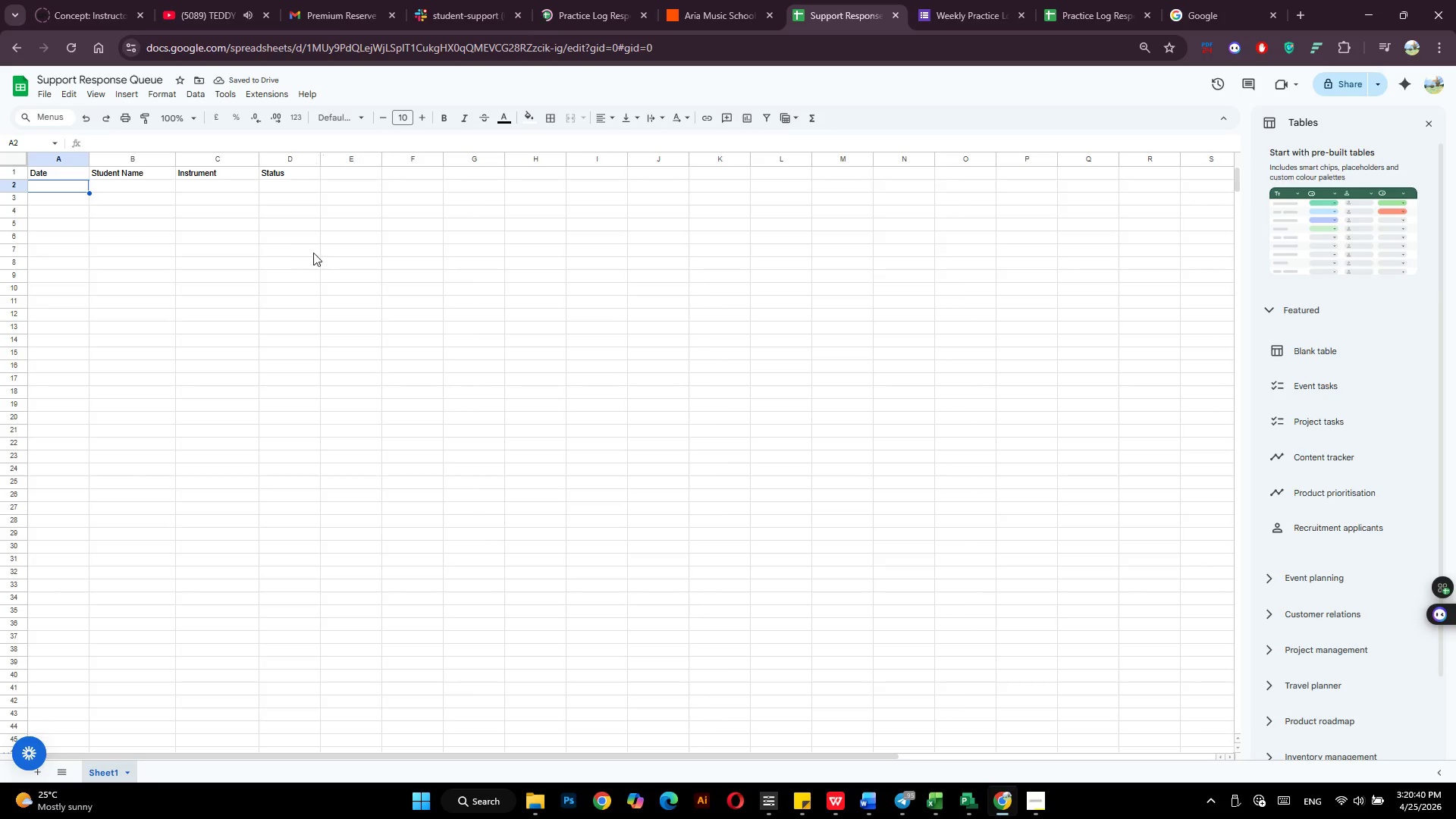 
wait(5.25)
 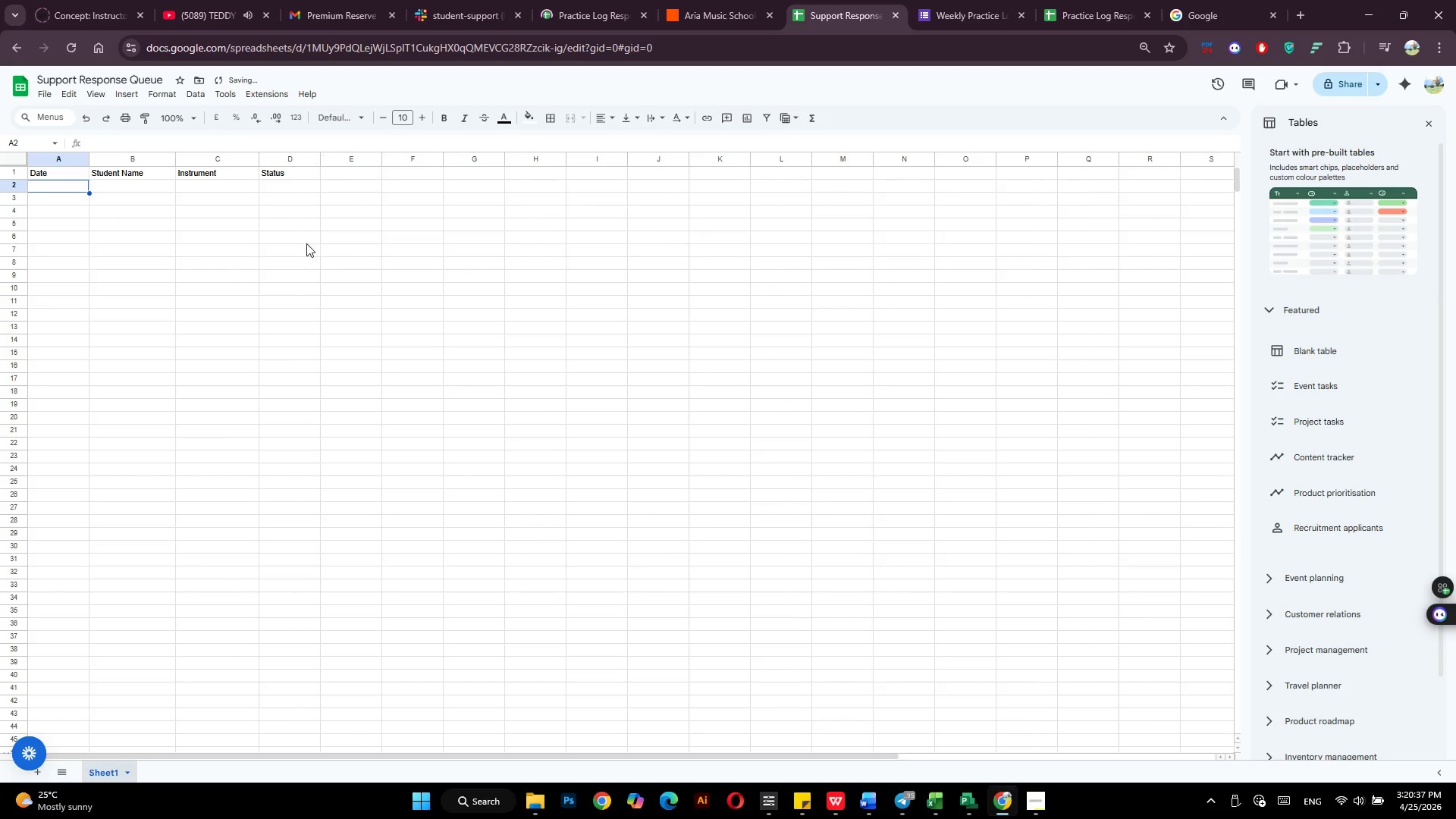 
left_click([735, 0])
 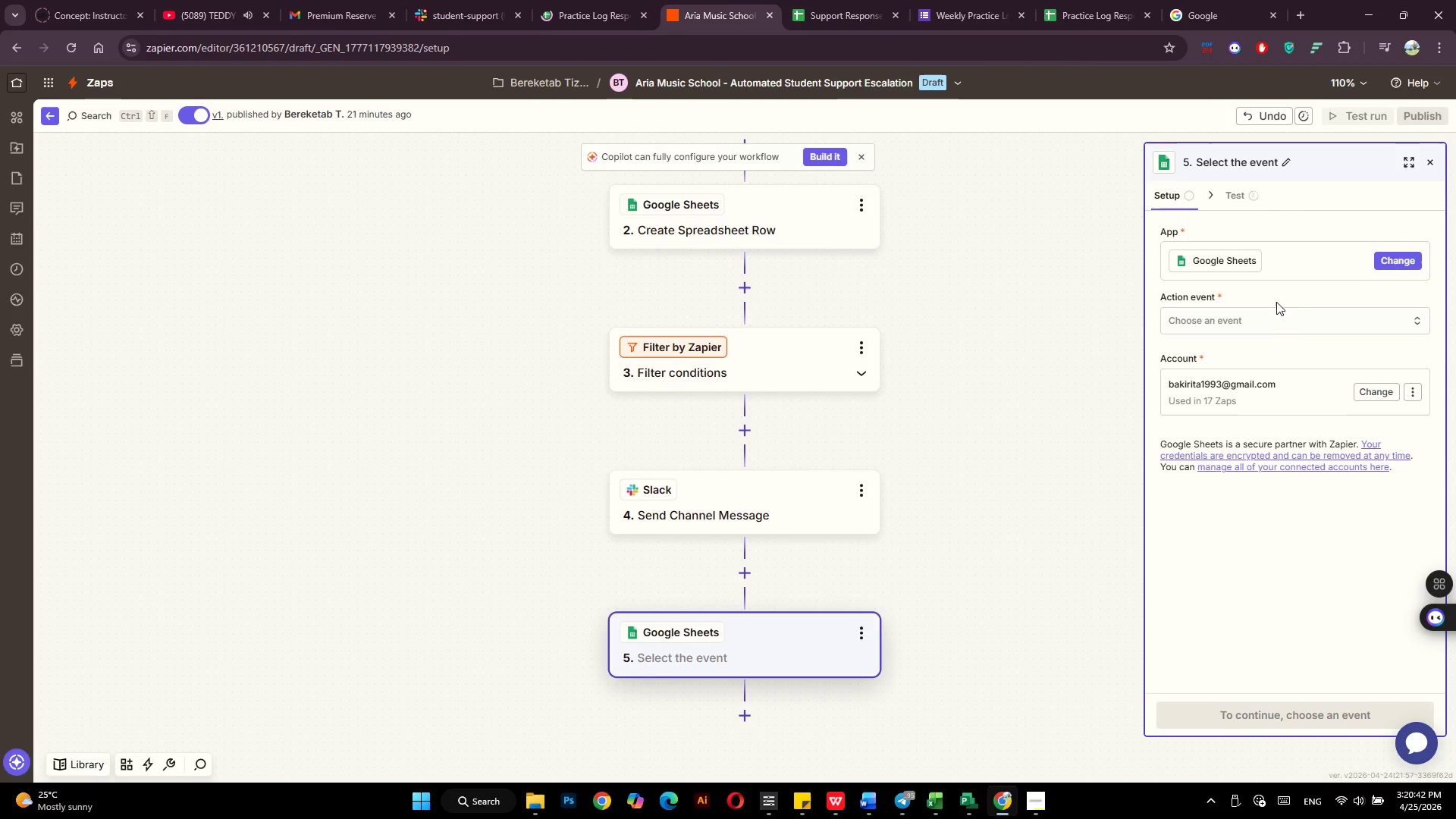 
left_click([1263, 318])
 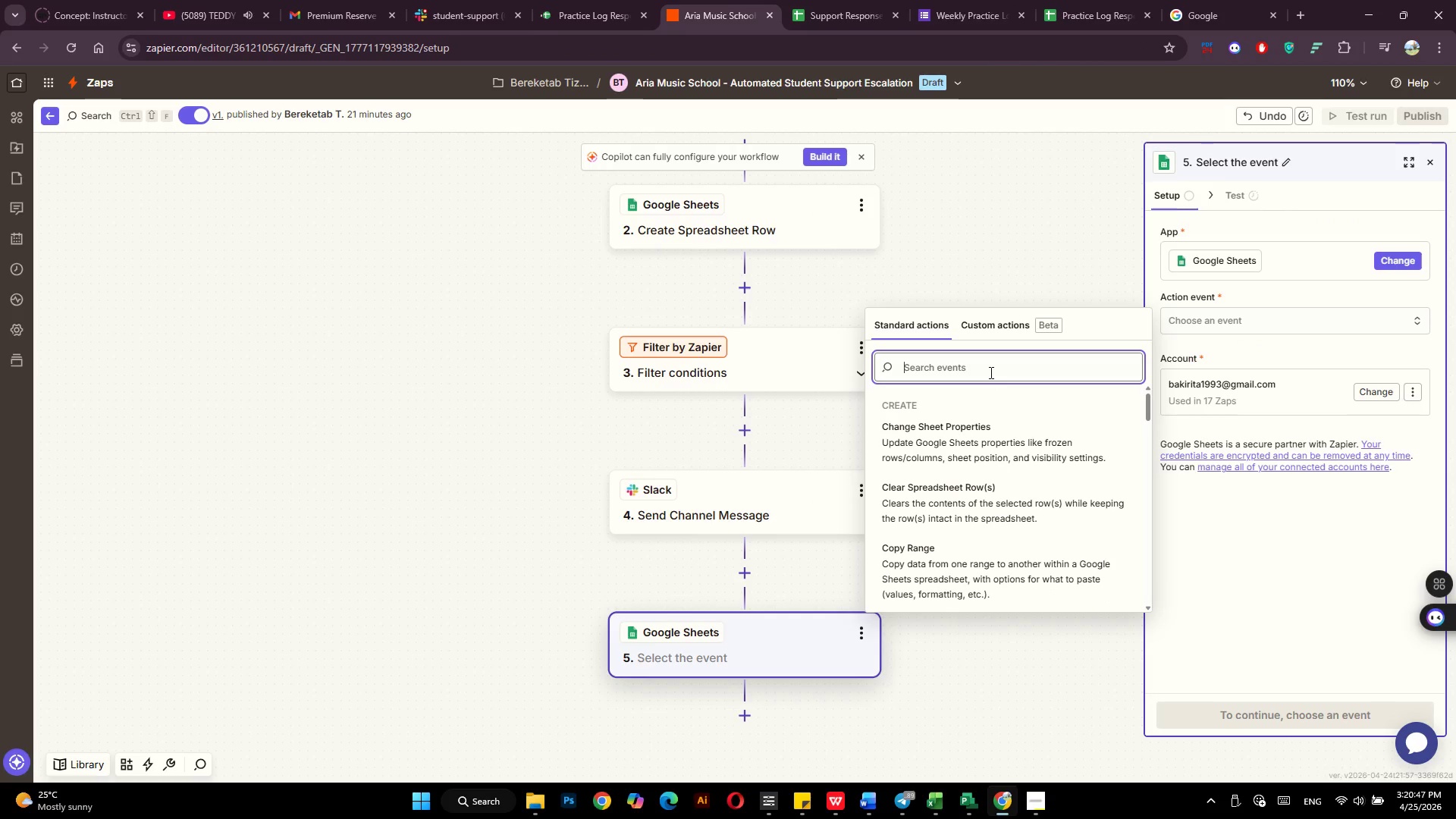 
wait(5.11)
 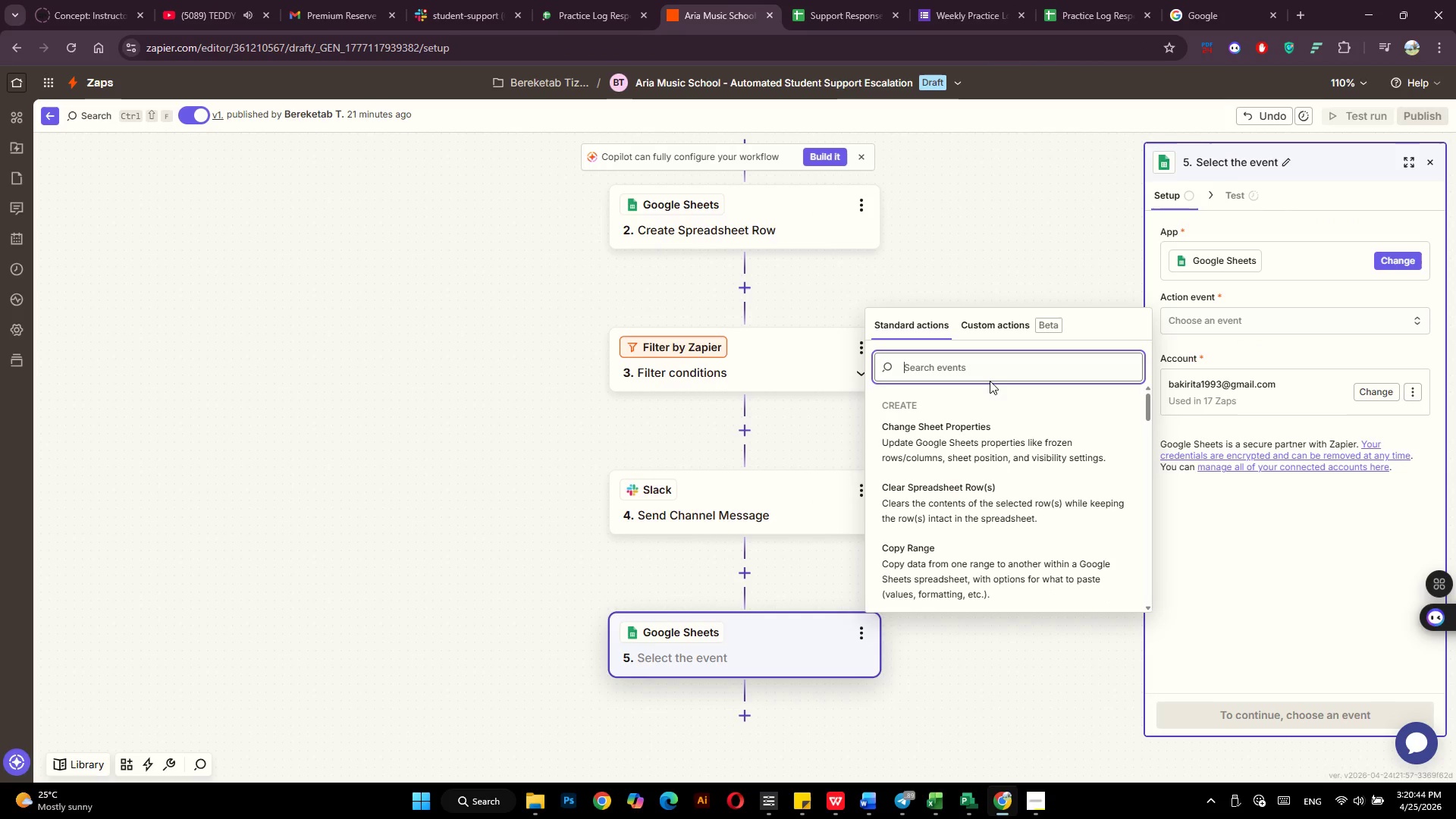 
type(sen)
key(Backspace)
key(Backspace)
key(Backspace)
type(cr)
 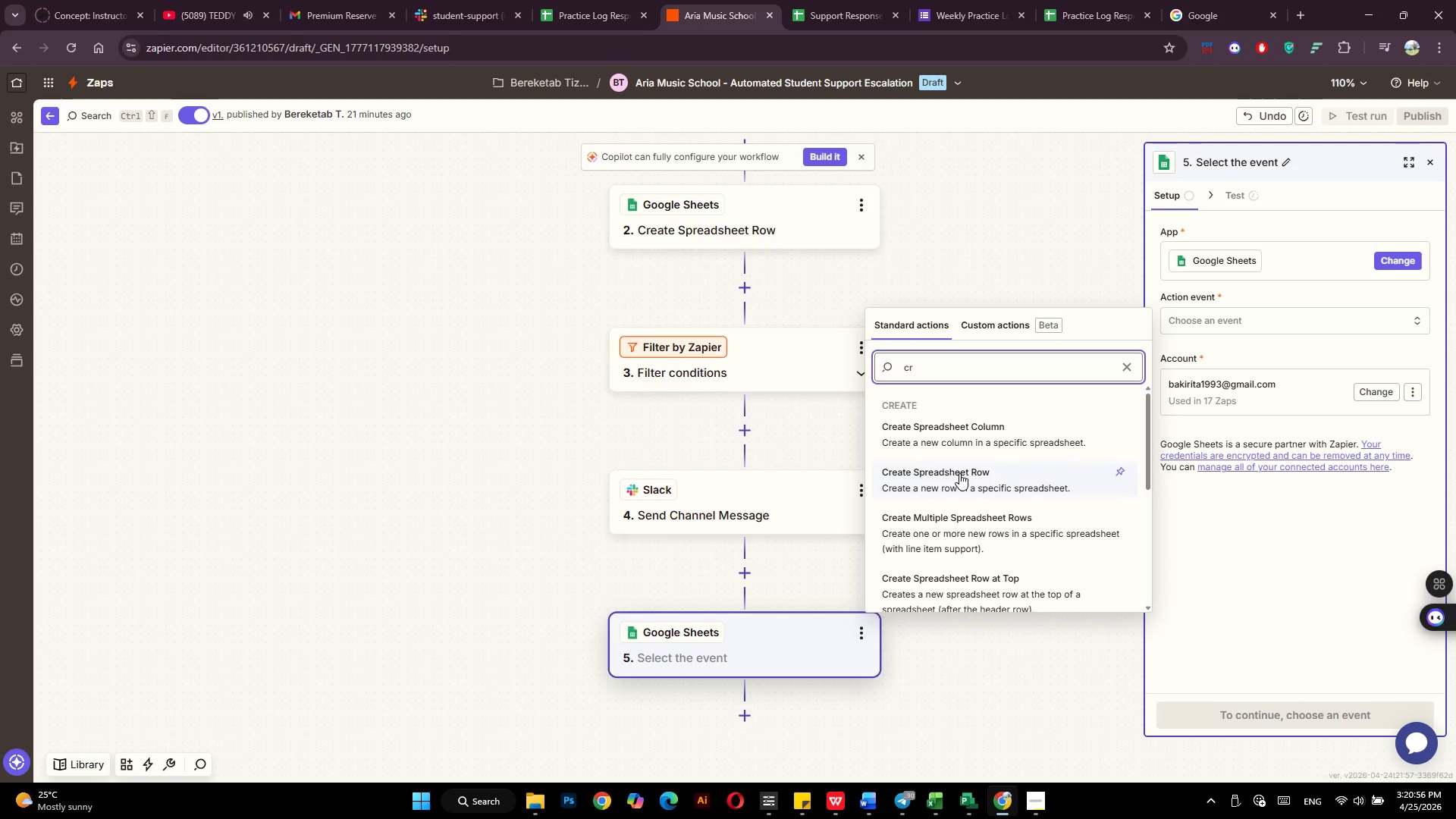 
left_click([959, 473])
 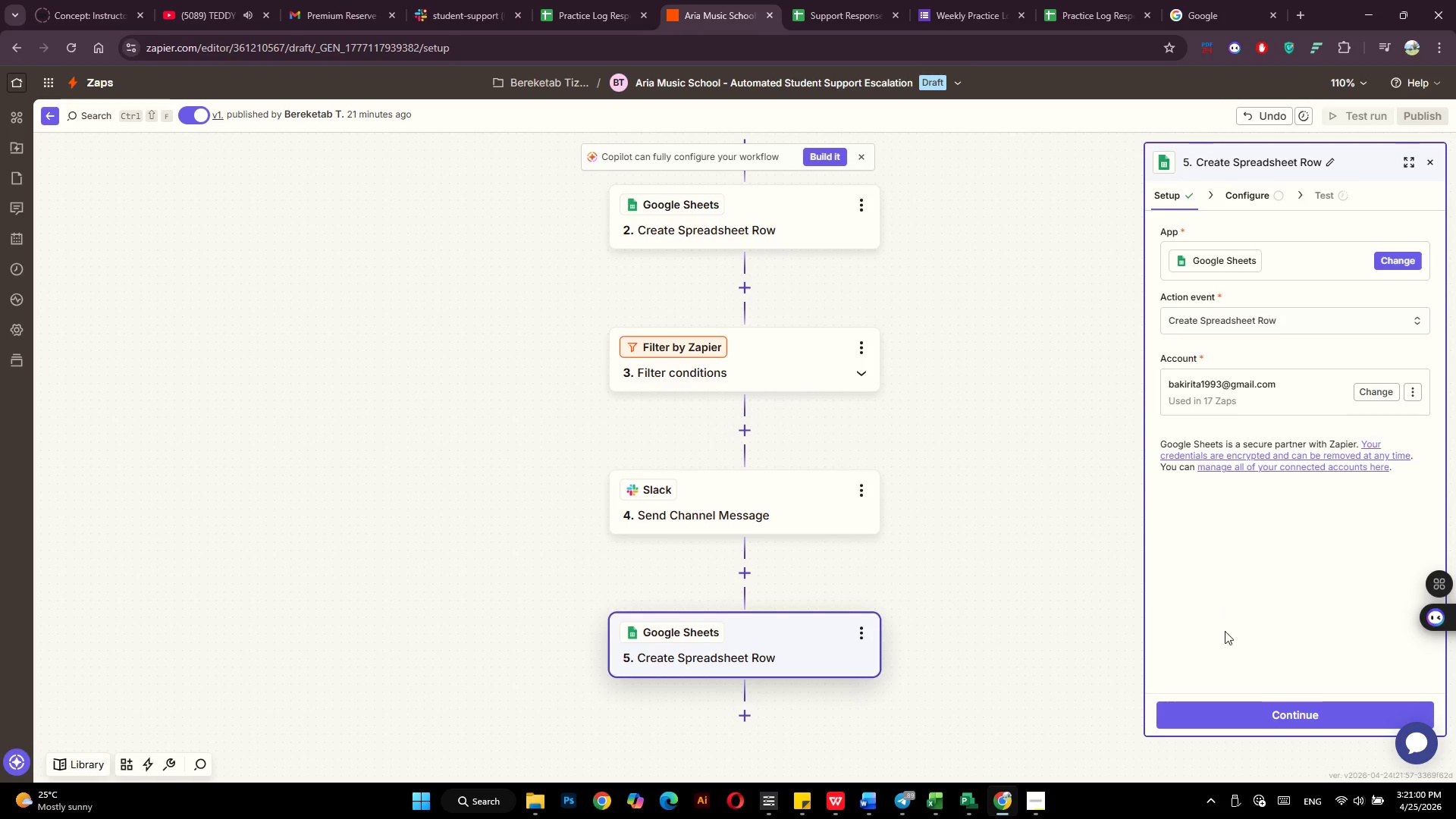 
left_click([1214, 720])
 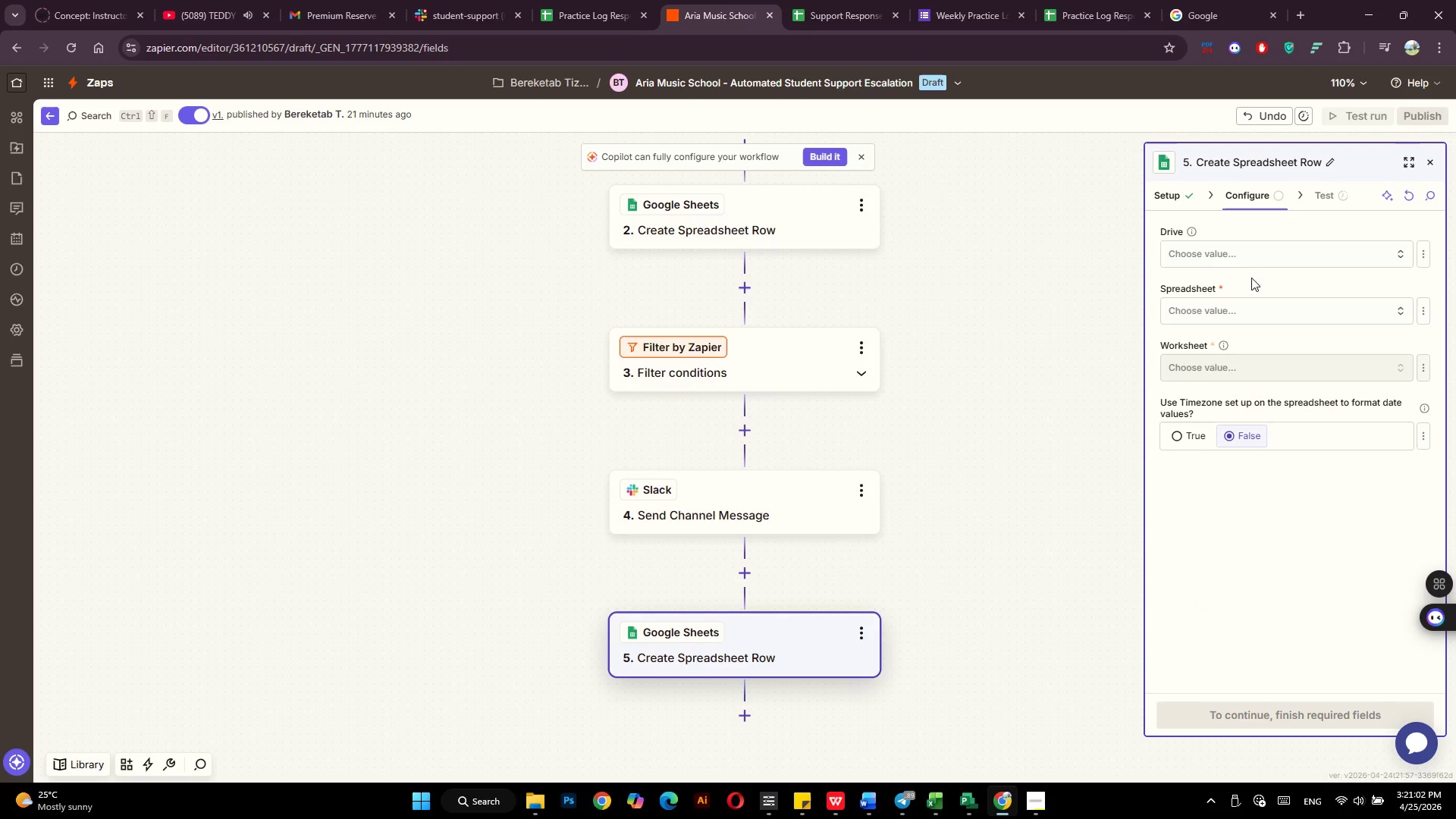 
left_click([1251, 260])
 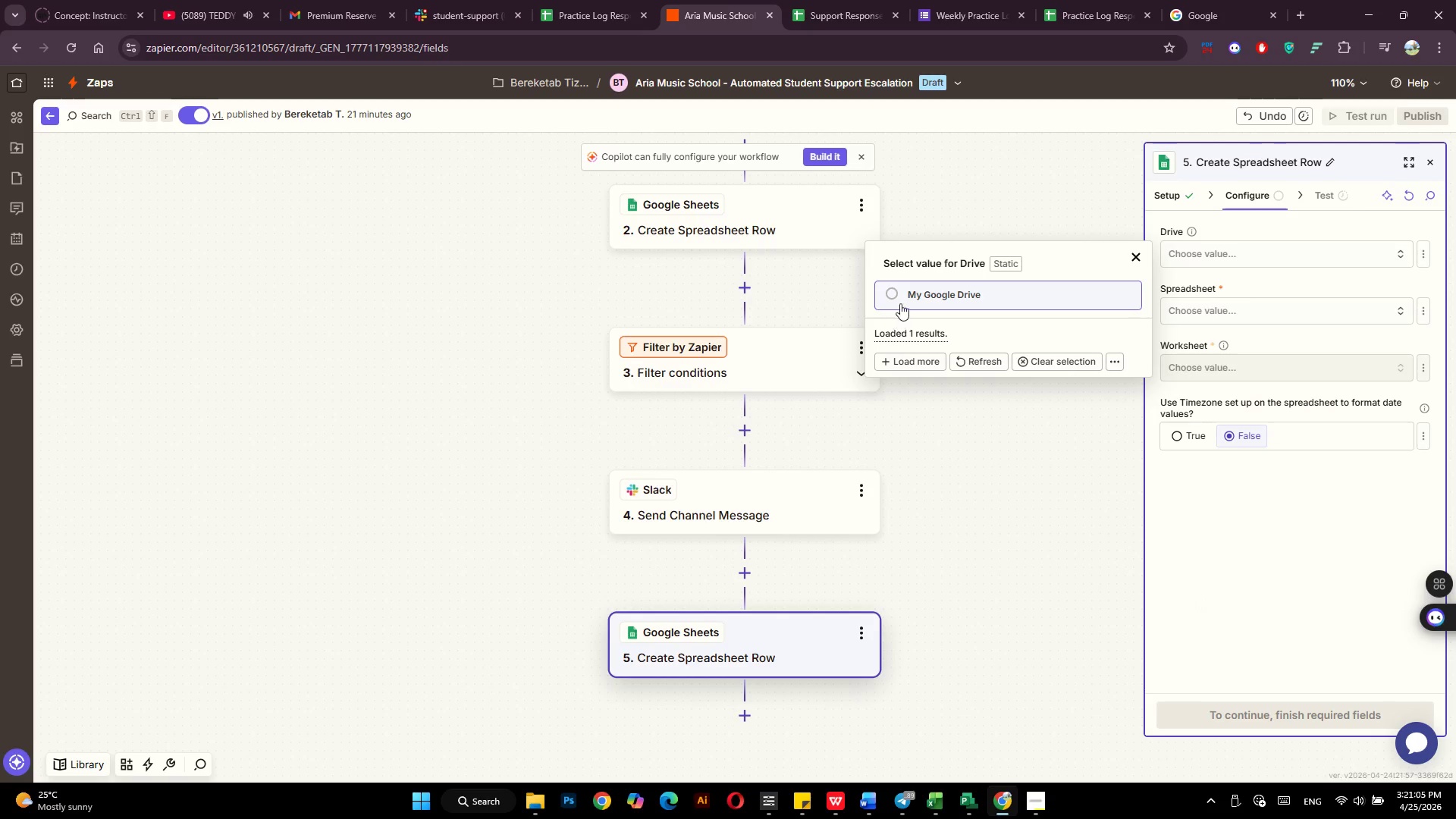 
left_click([902, 300])
 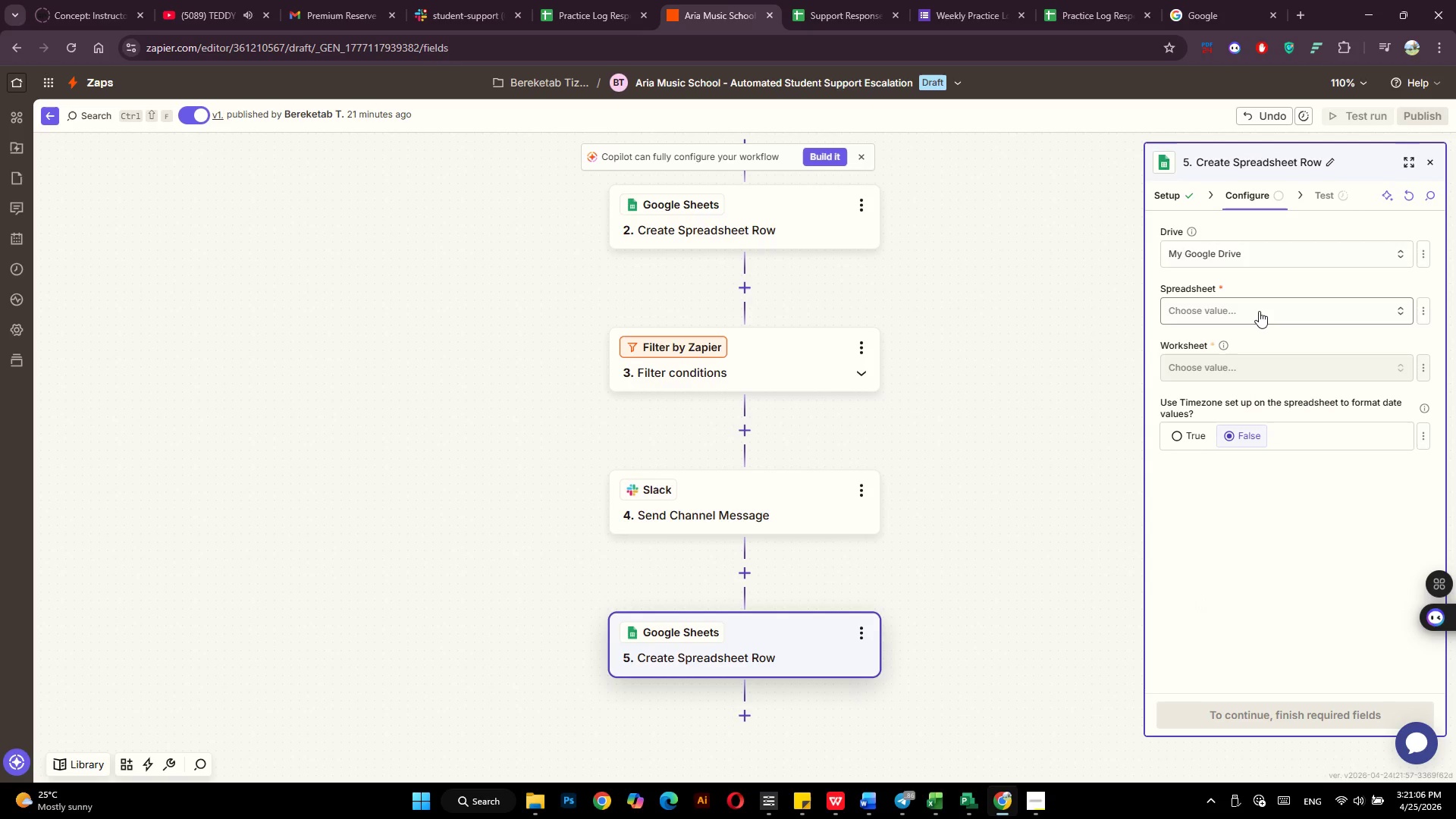 
left_click([1259, 311])
 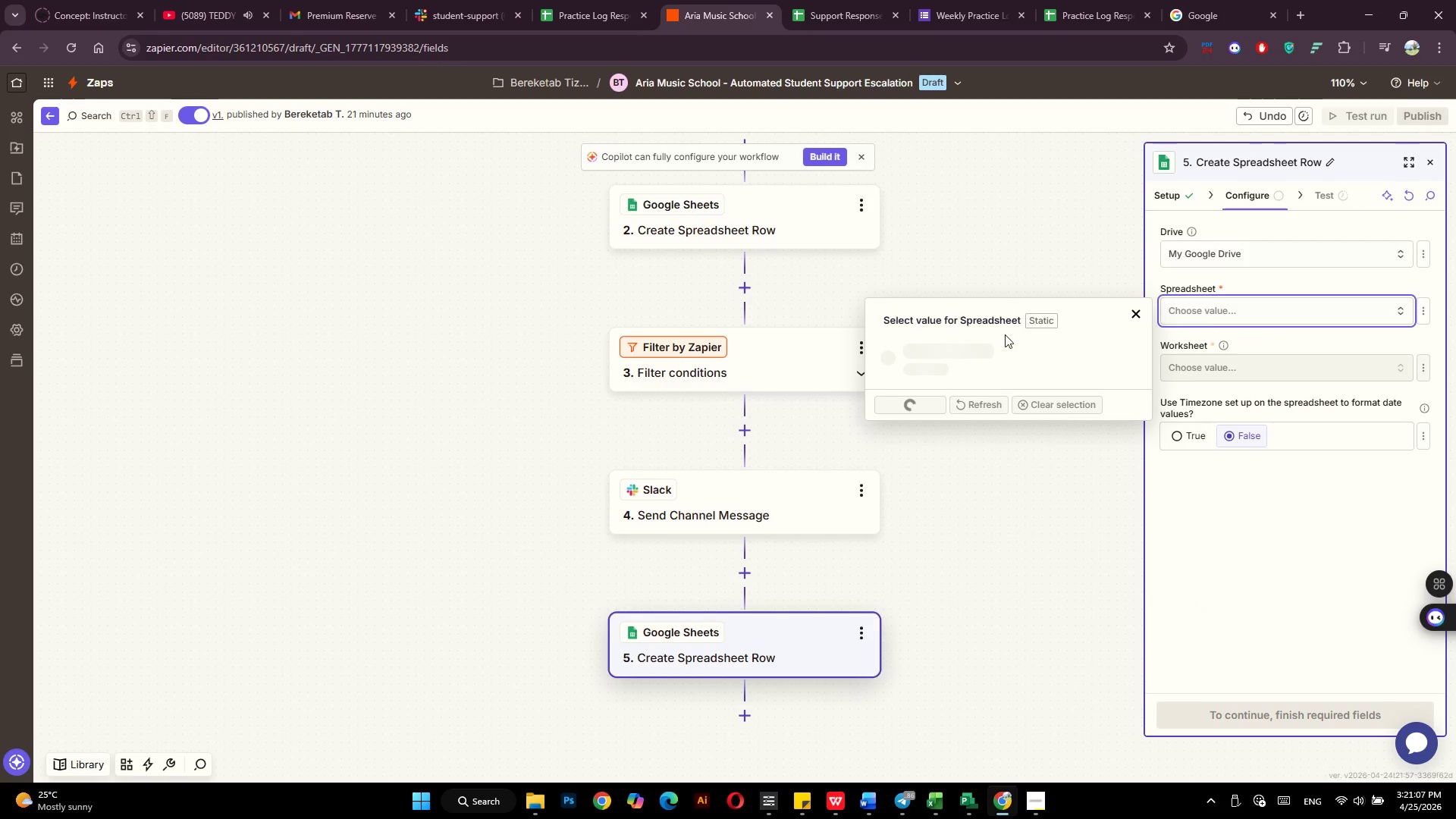 
mouse_move([995, 353])
 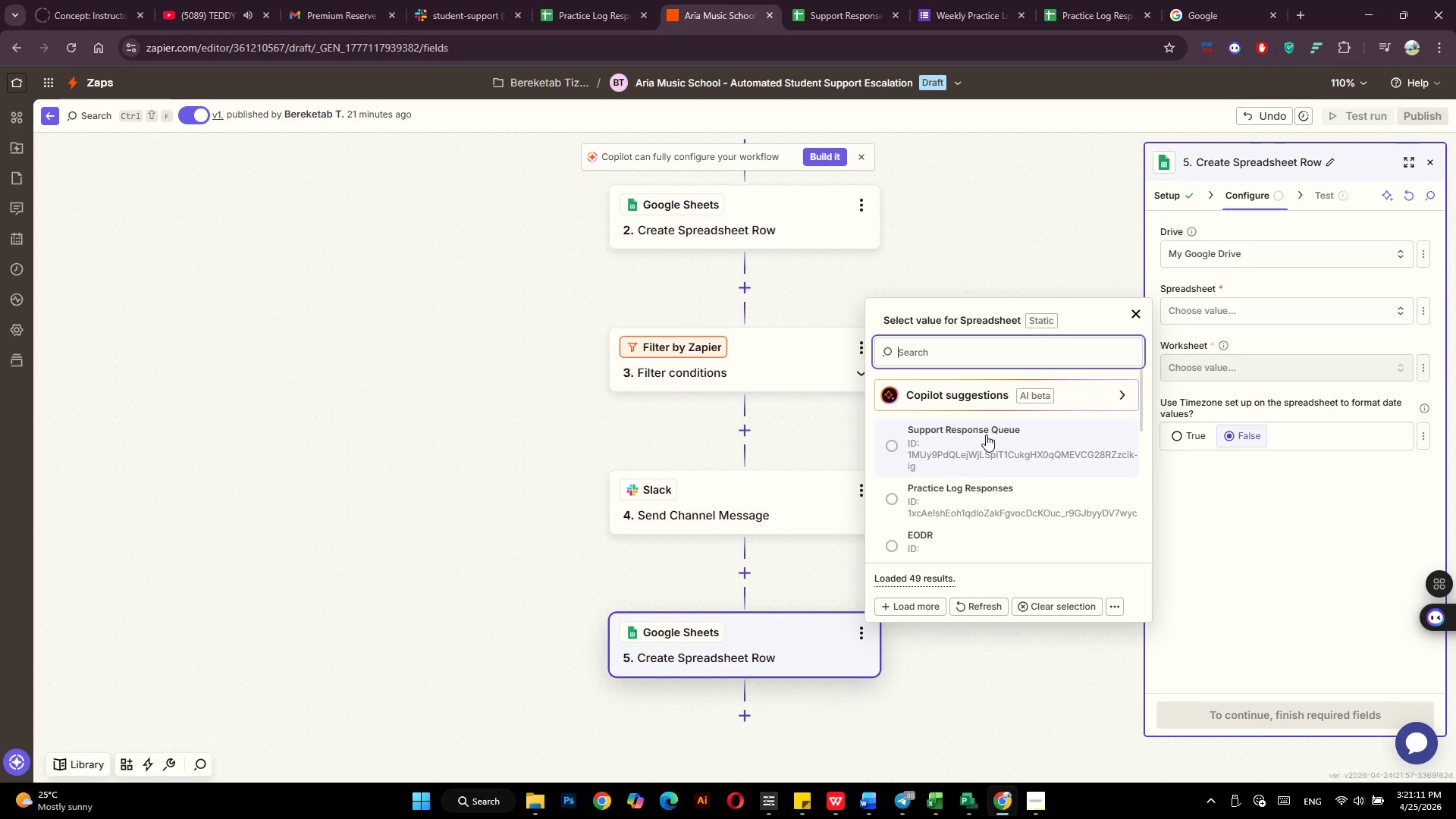 
left_click([986, 435])
 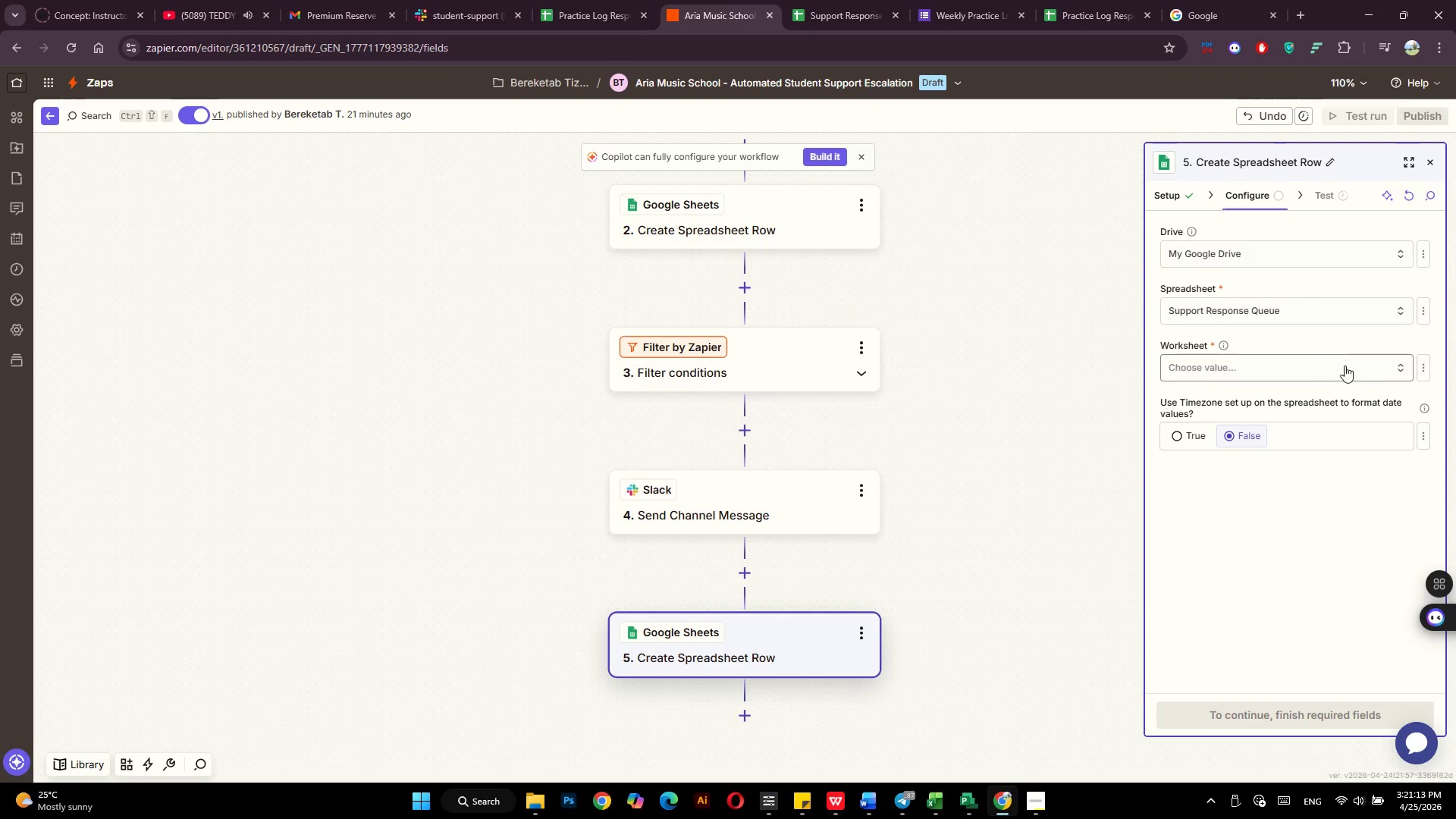 
left_click([1345, 366])
 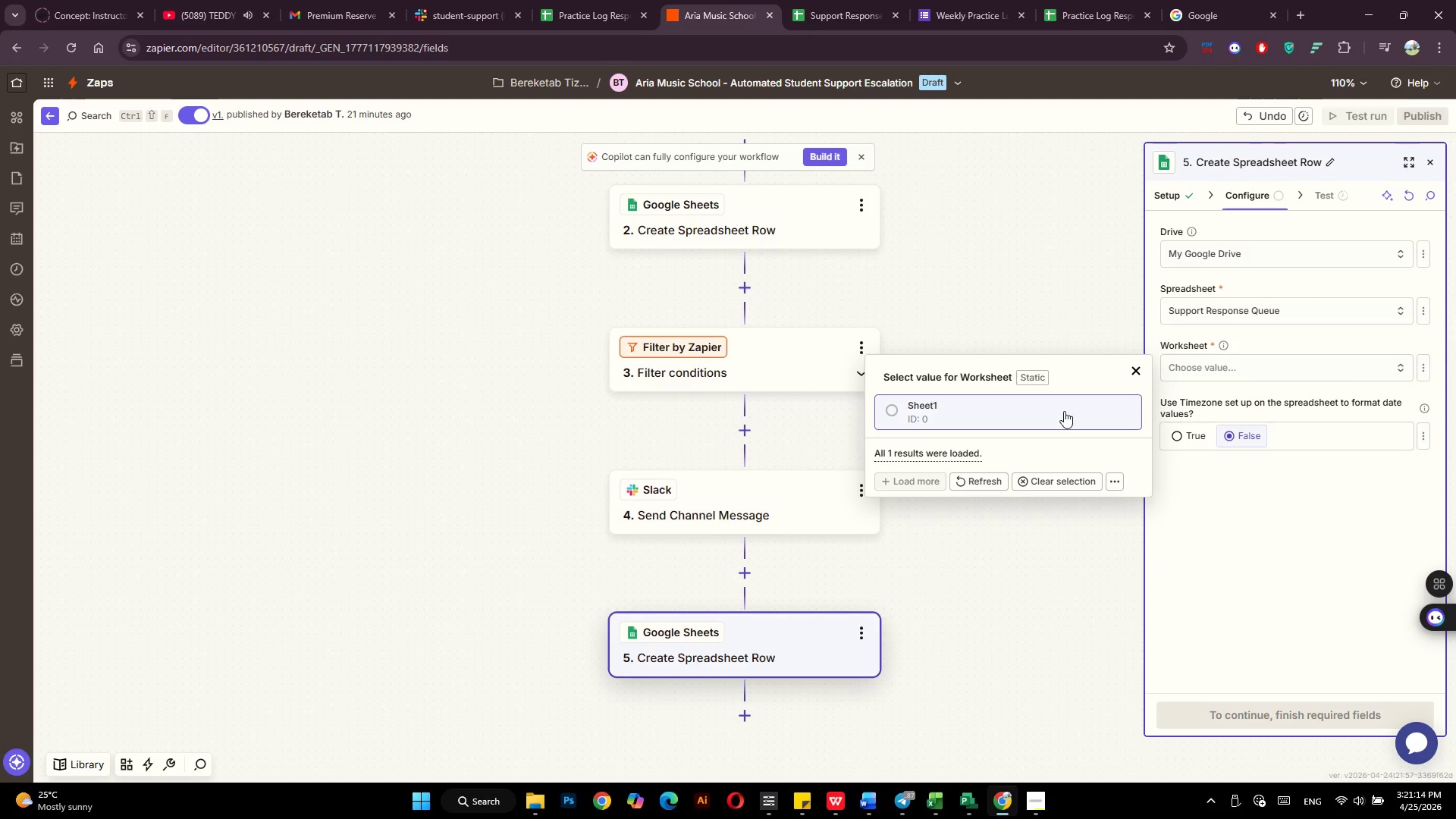 
left_click([1064, 411])
 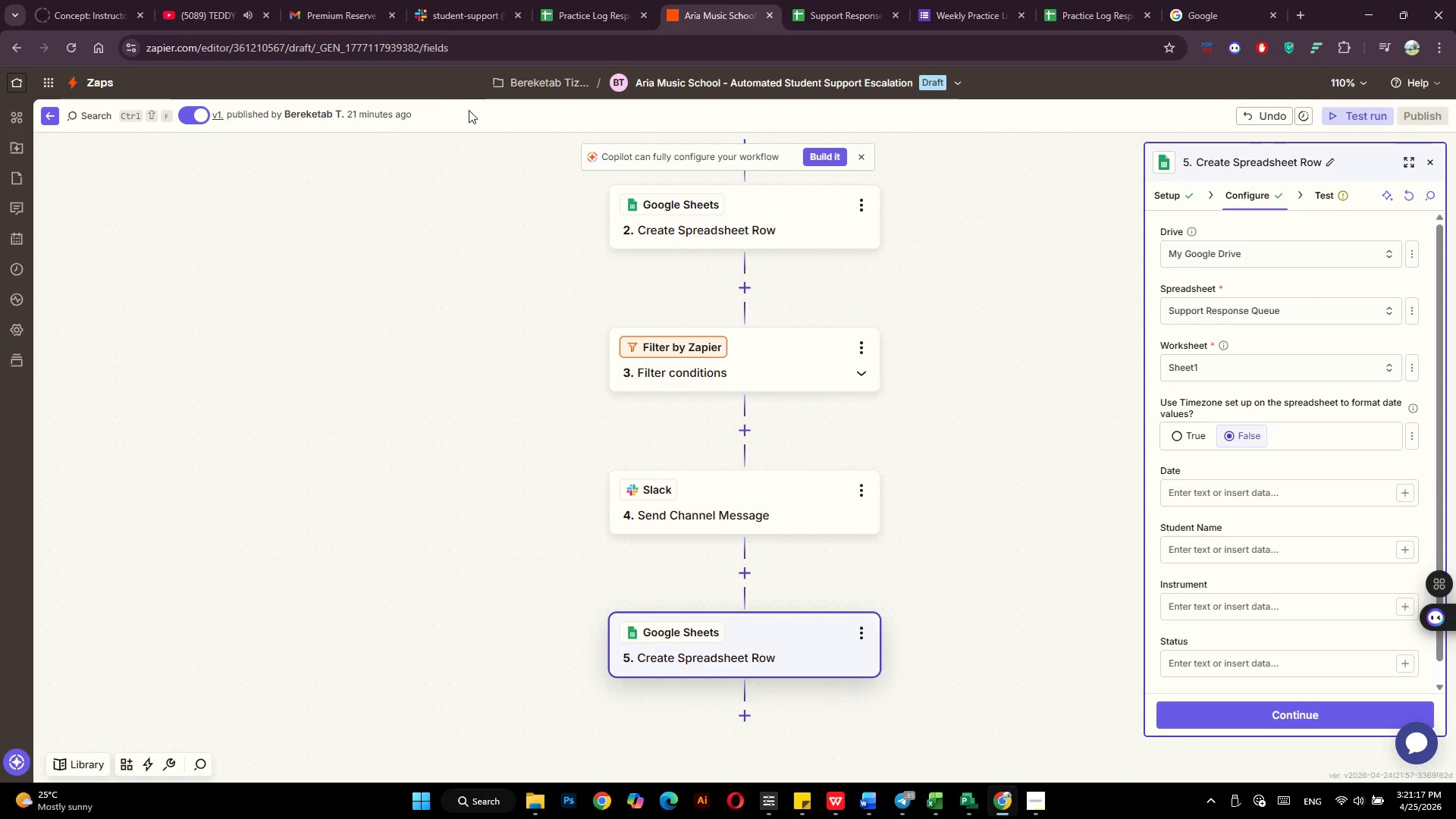 
mouse_move([266, 0])
 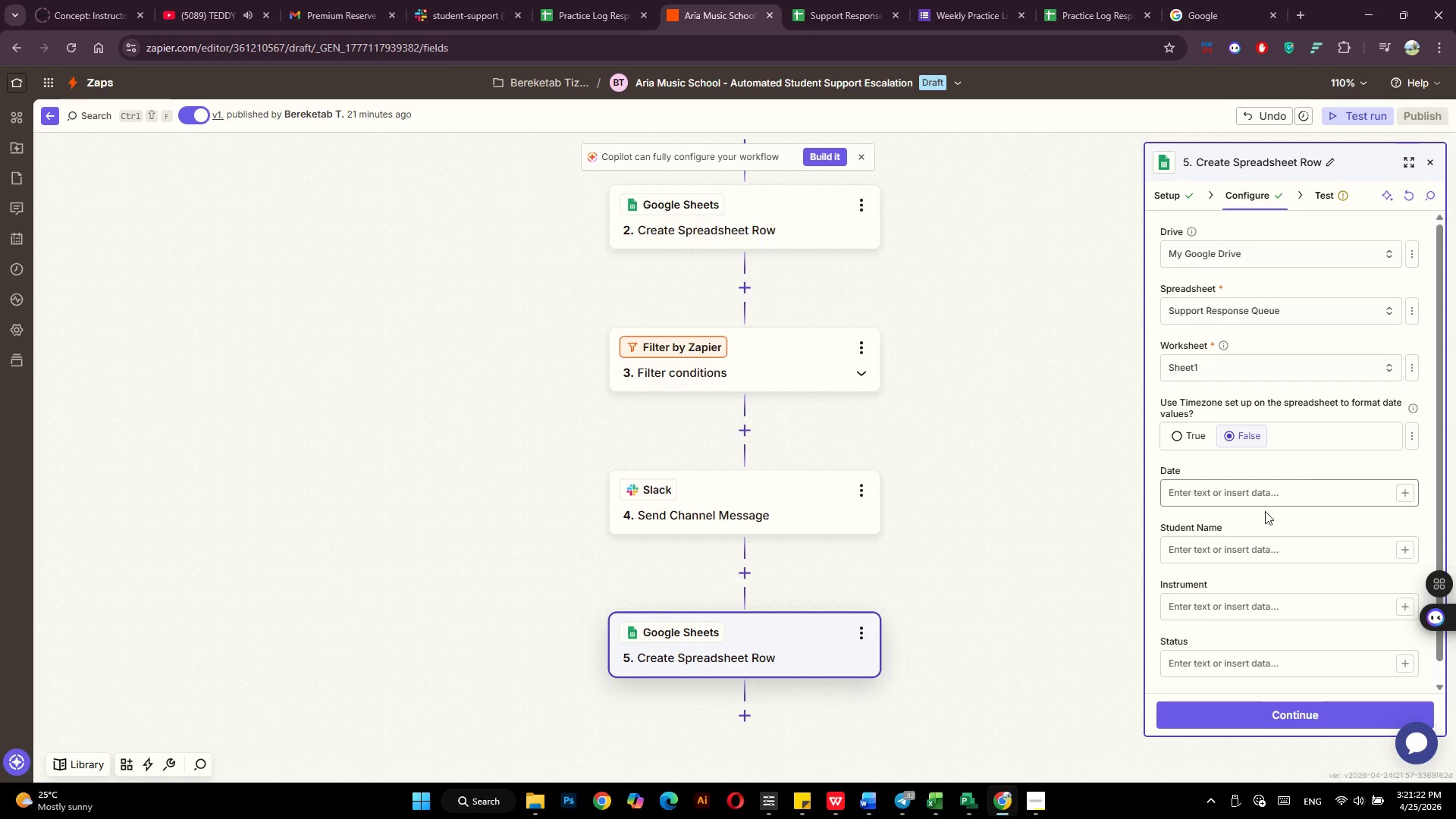 
scroll: coordinate [1247, 519], scroll_direction: down, amount: 3.0
 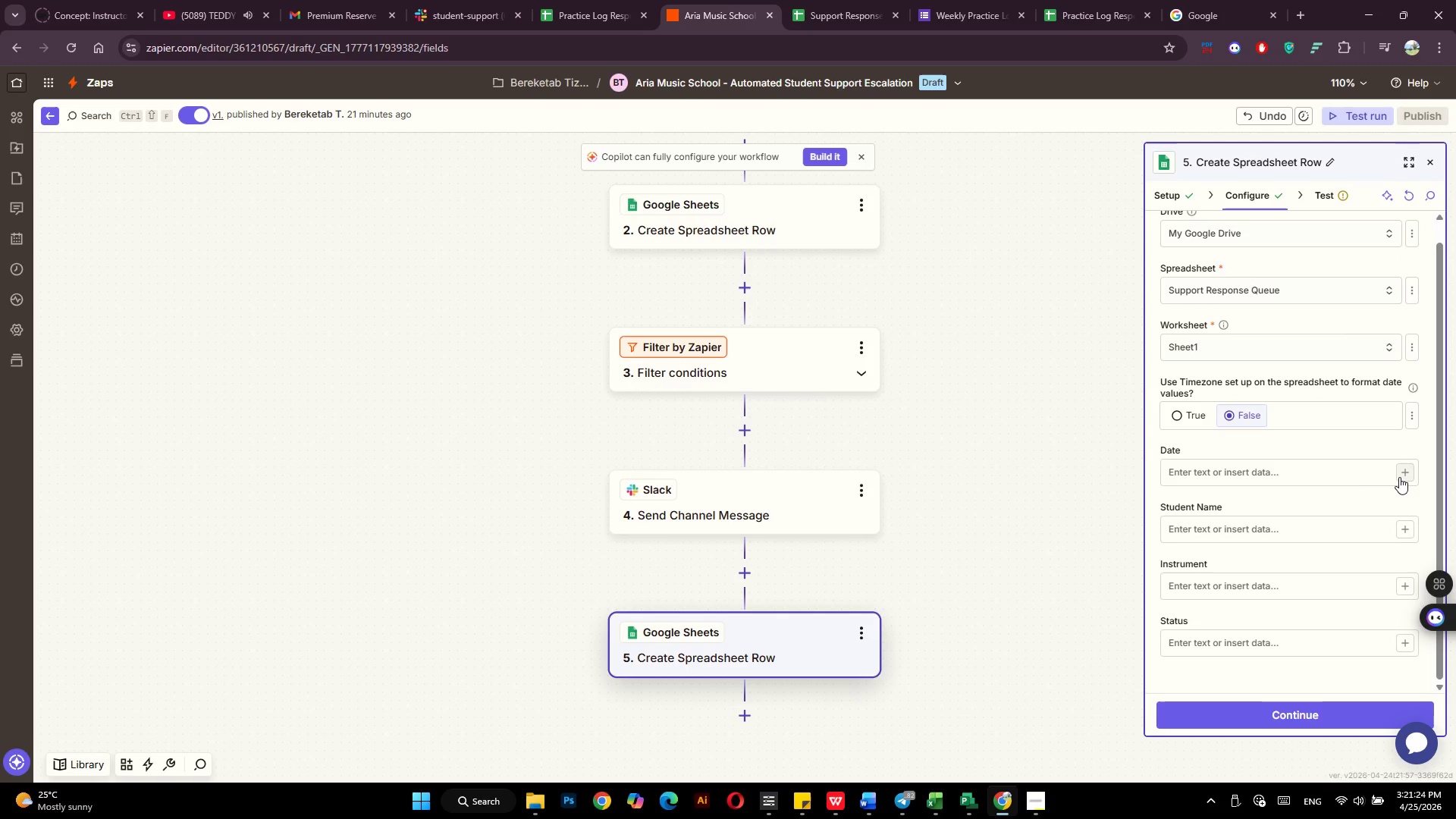 
left_click([1399, 477])
 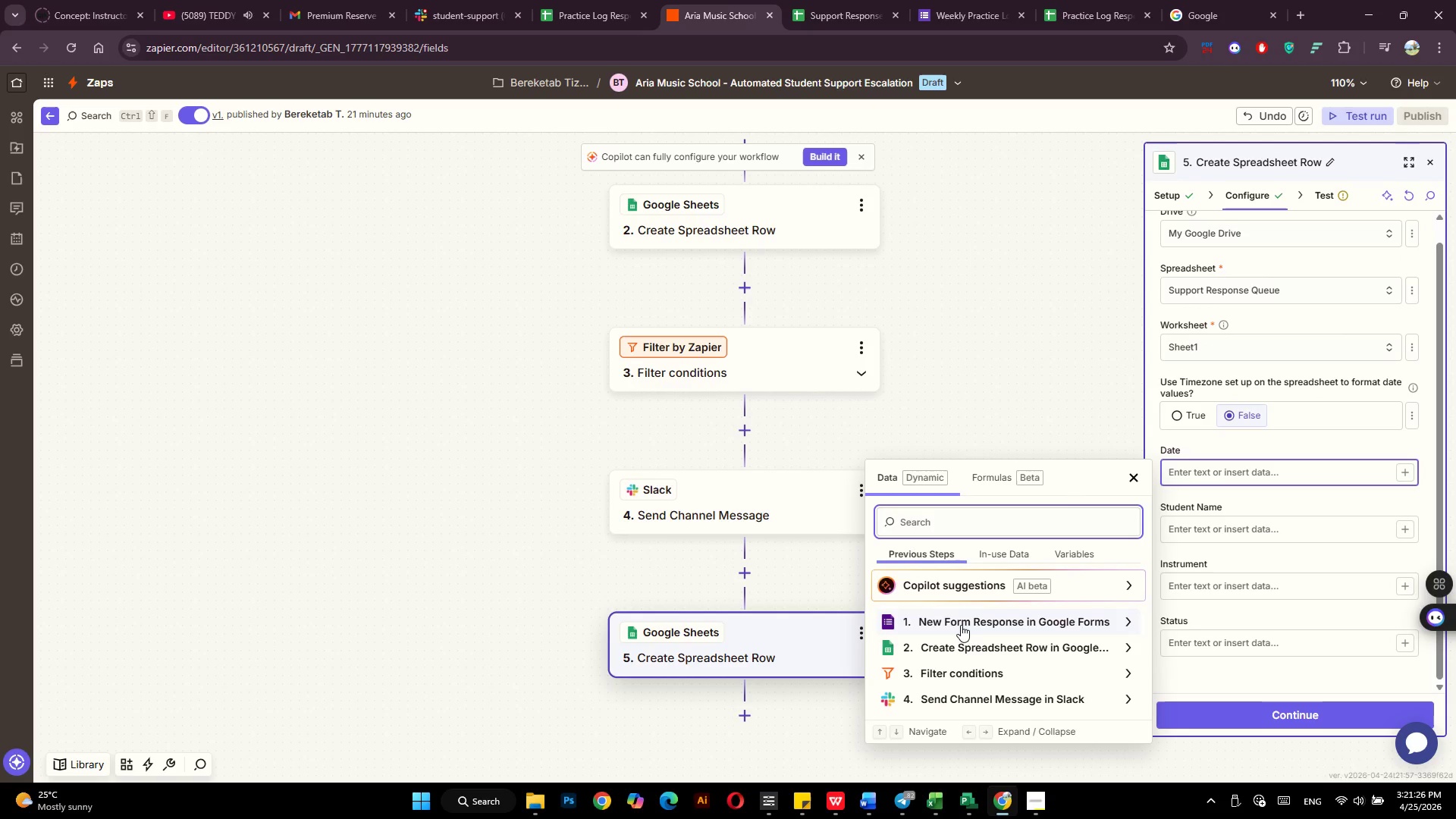 
left_click([961, 625])
 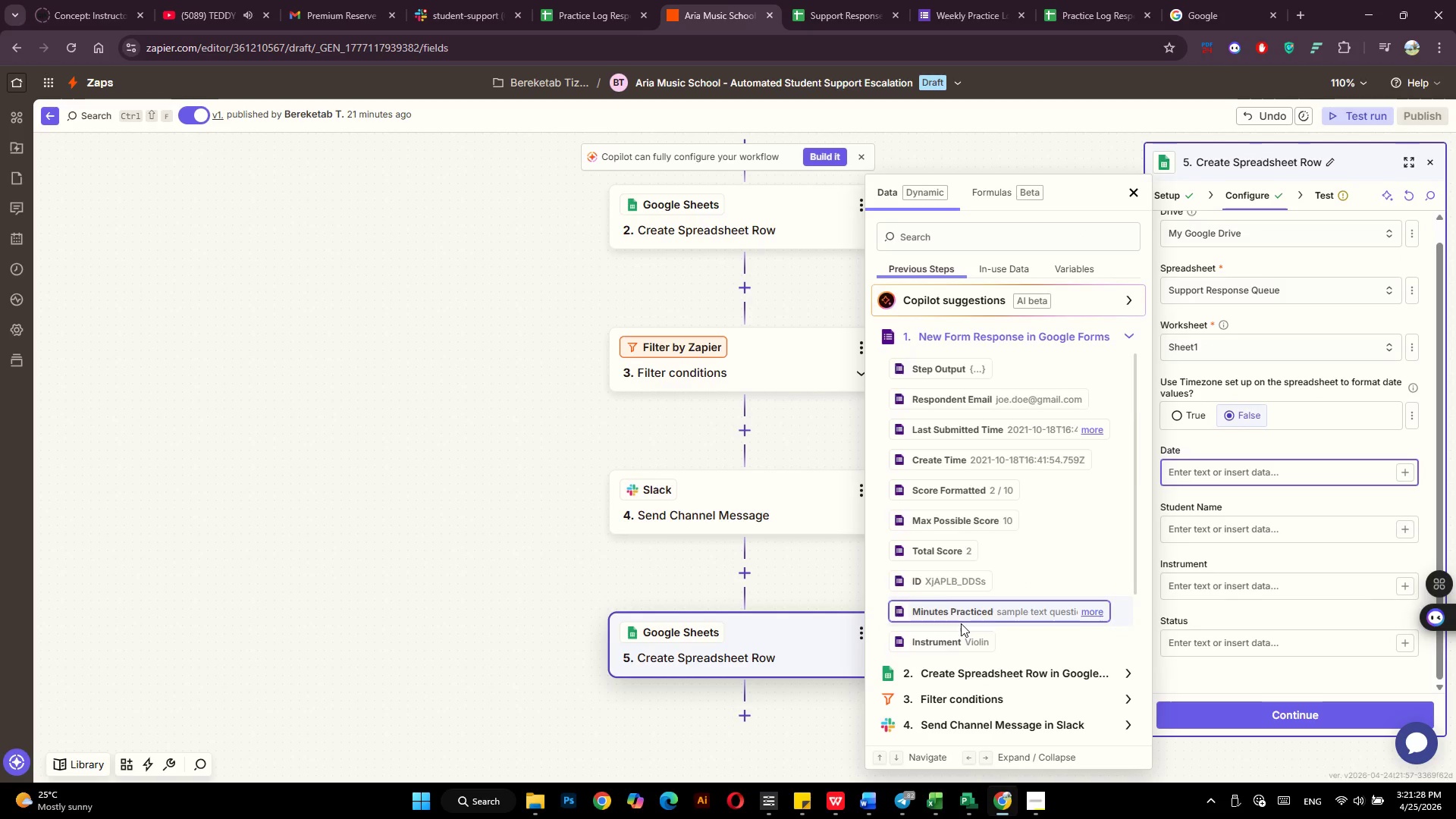 
scroll: coordinate [961, 623], scroll_direction: down, amount: 7.0
 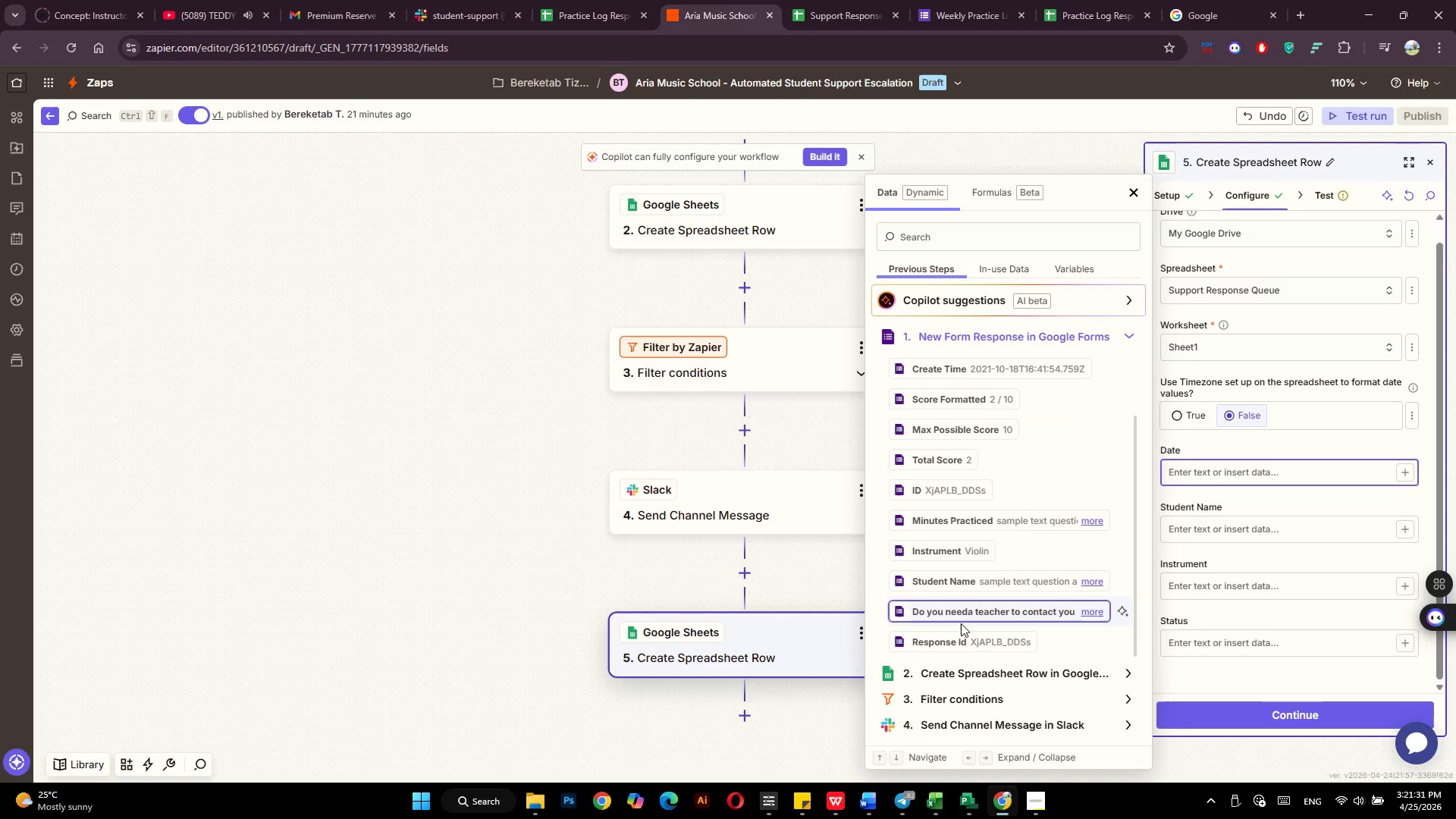 
scroll: coordinate [961, 622], scroll_direction: up, amount: 1.0
 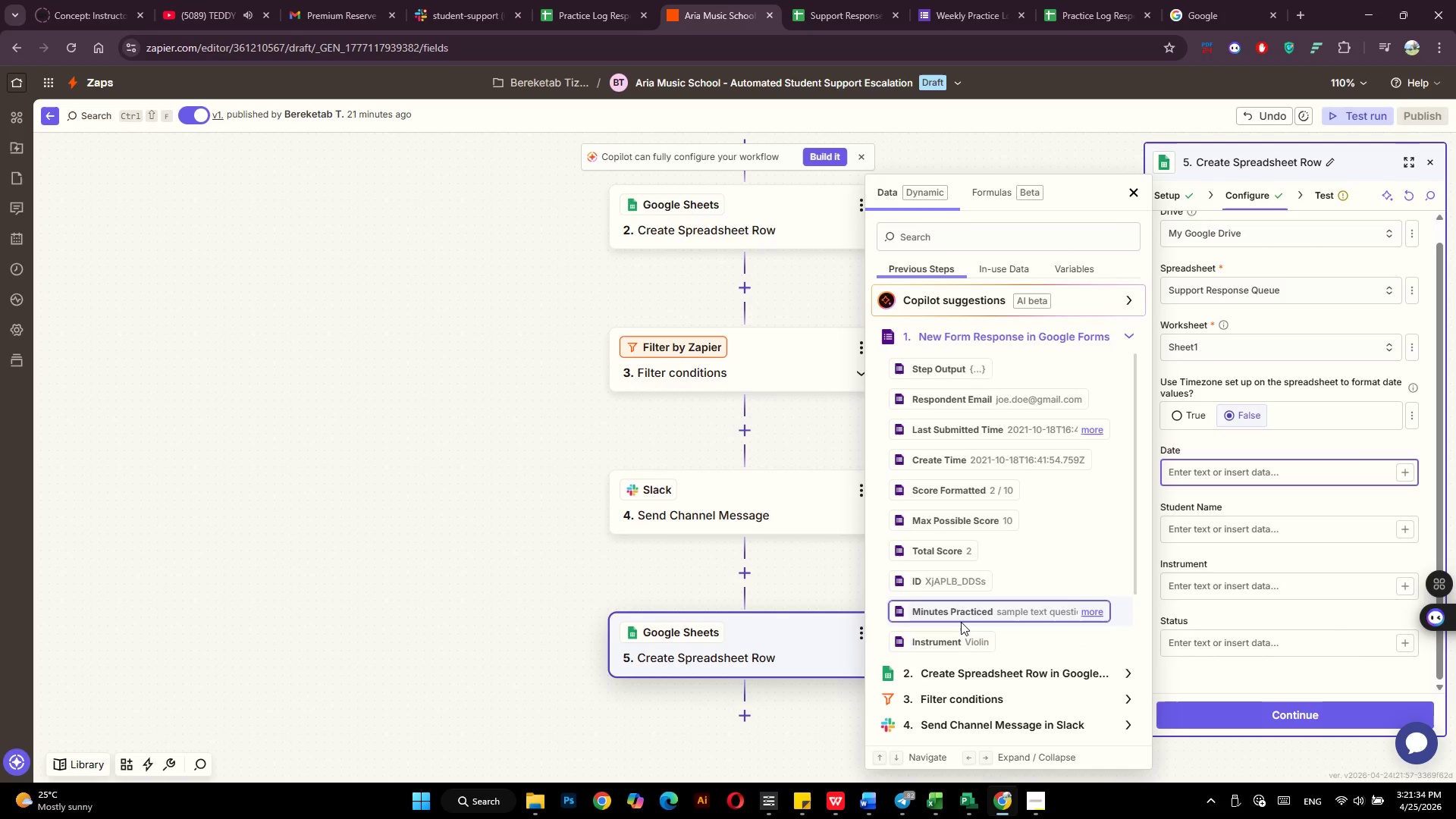 
scroll: coordinate [961, 622], scroll_direction: down, amount: 2.0
 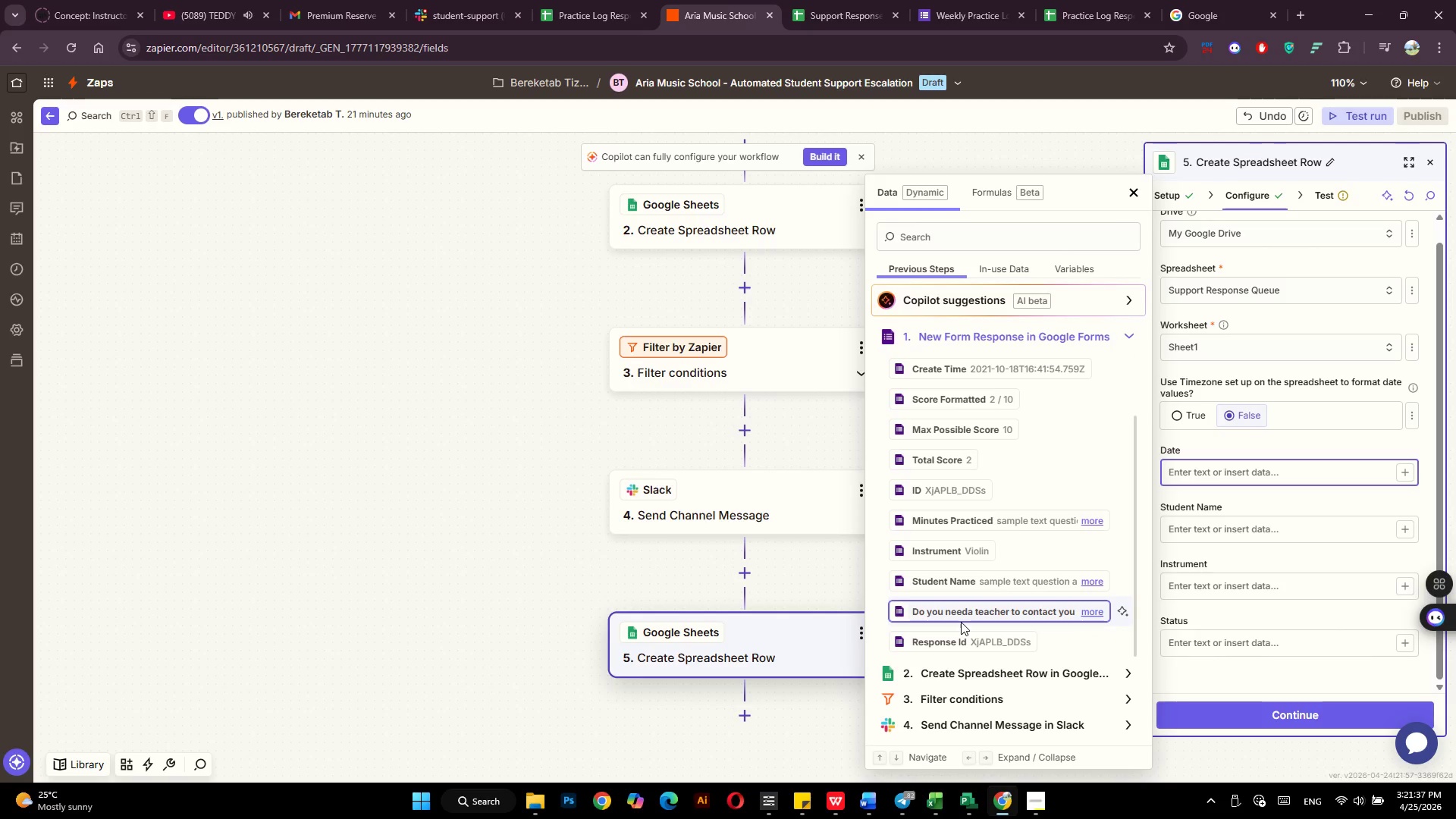 
scroll: coordinate [961, 622], scroll_direction: up, amount: 2.0
 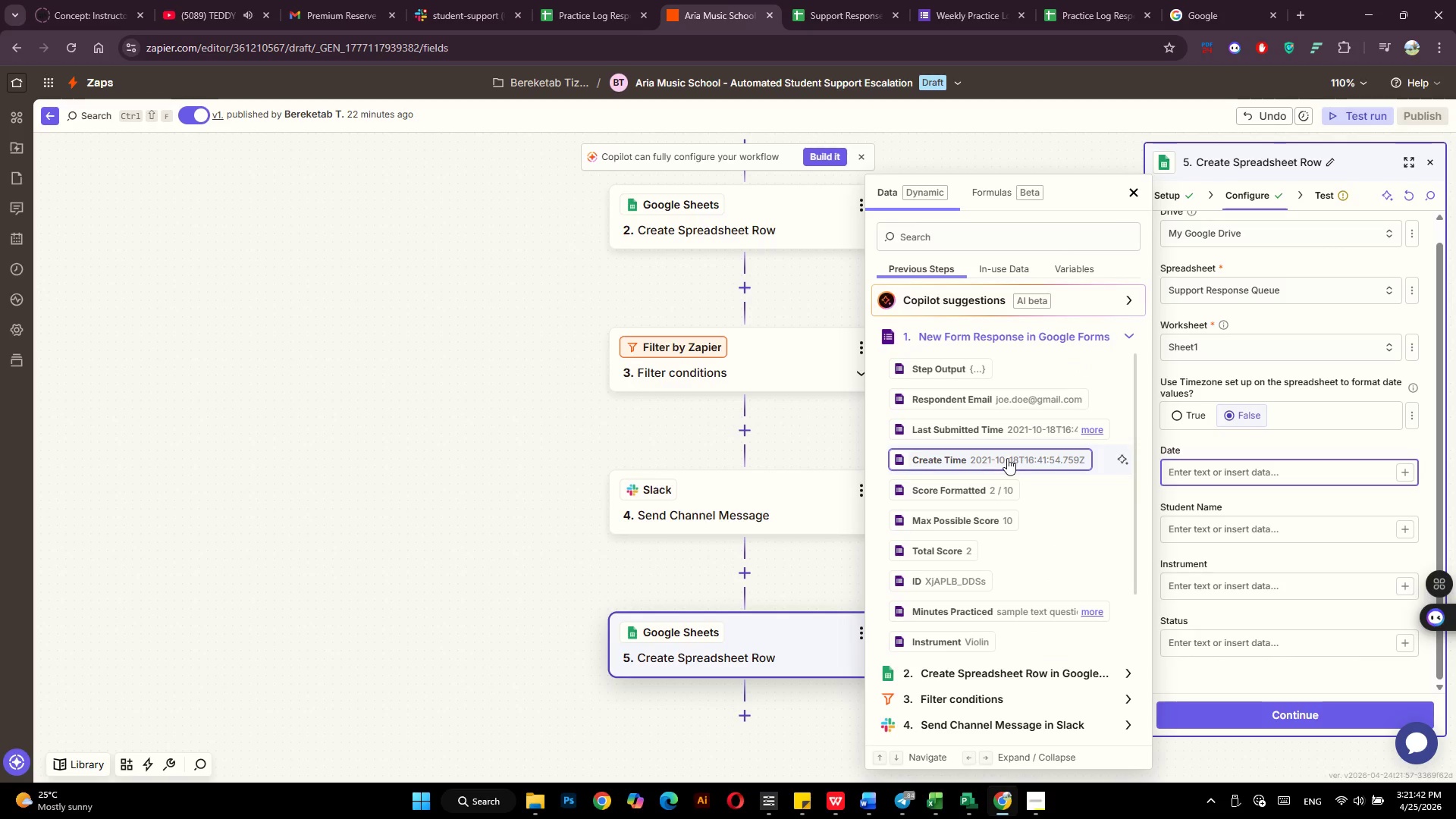 
left_click([974, 468])
 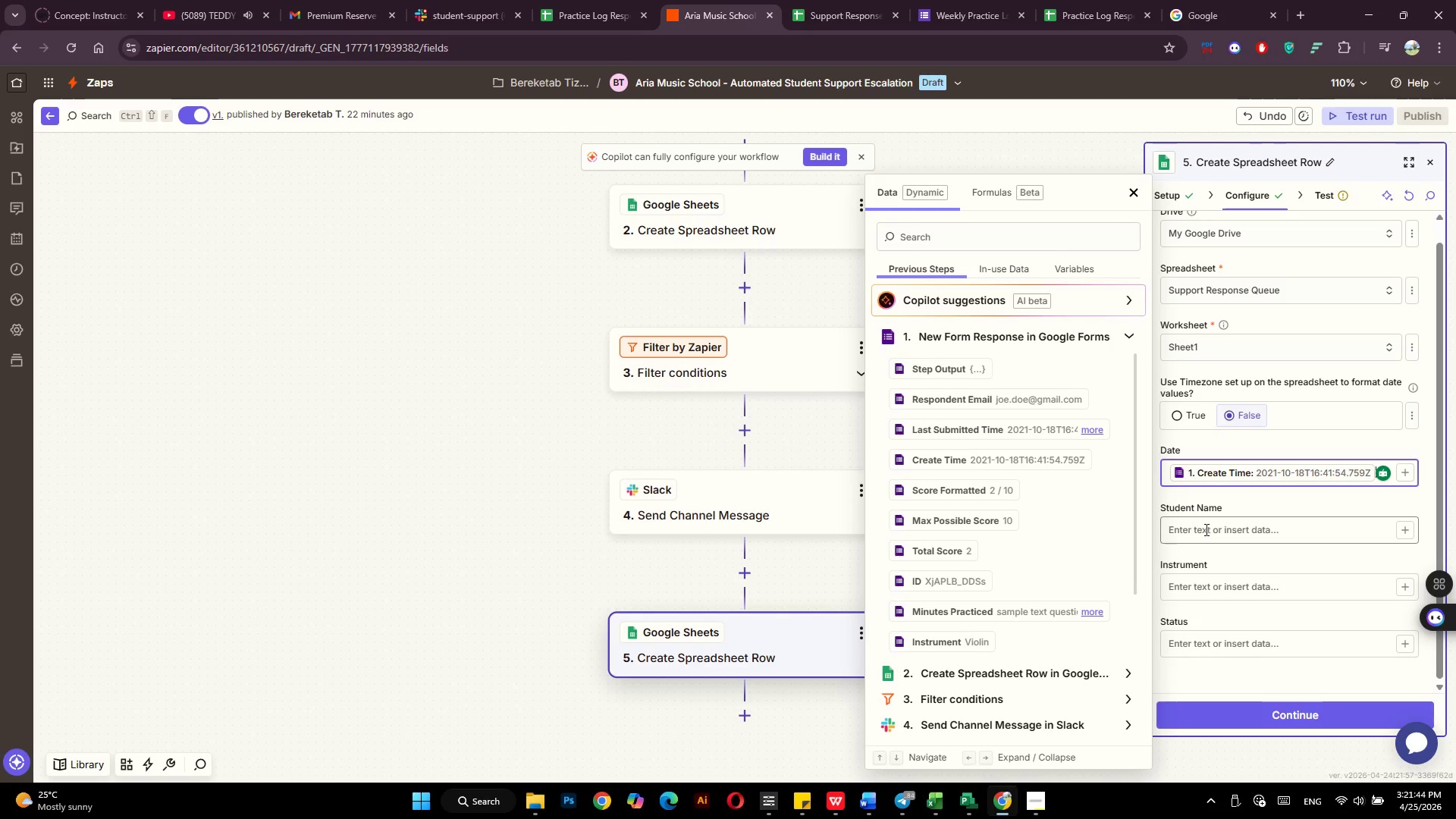 
left_click([1205, 529])
 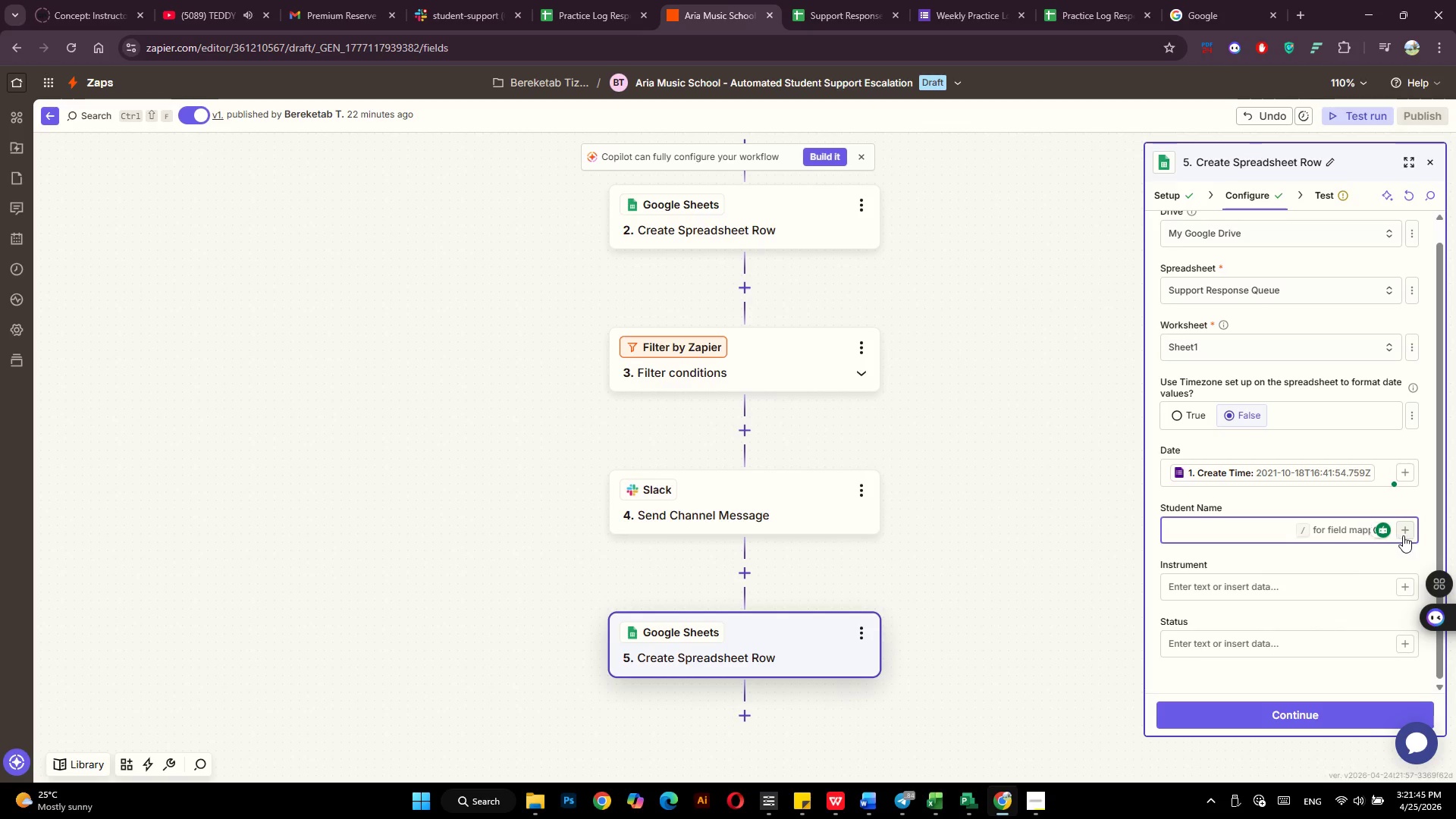 
left_click([1404, 535])
 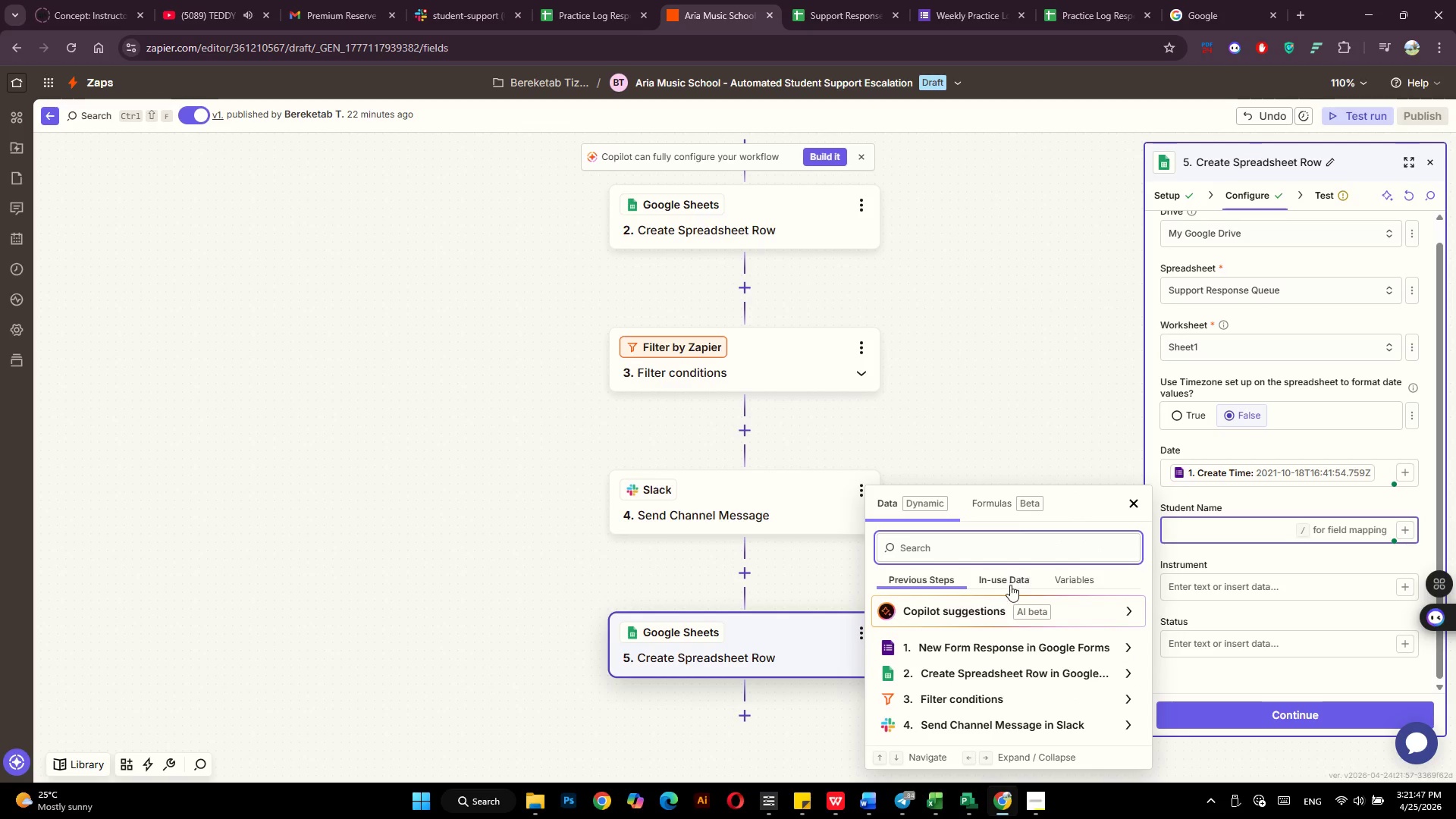 
left_click([974, 650])
 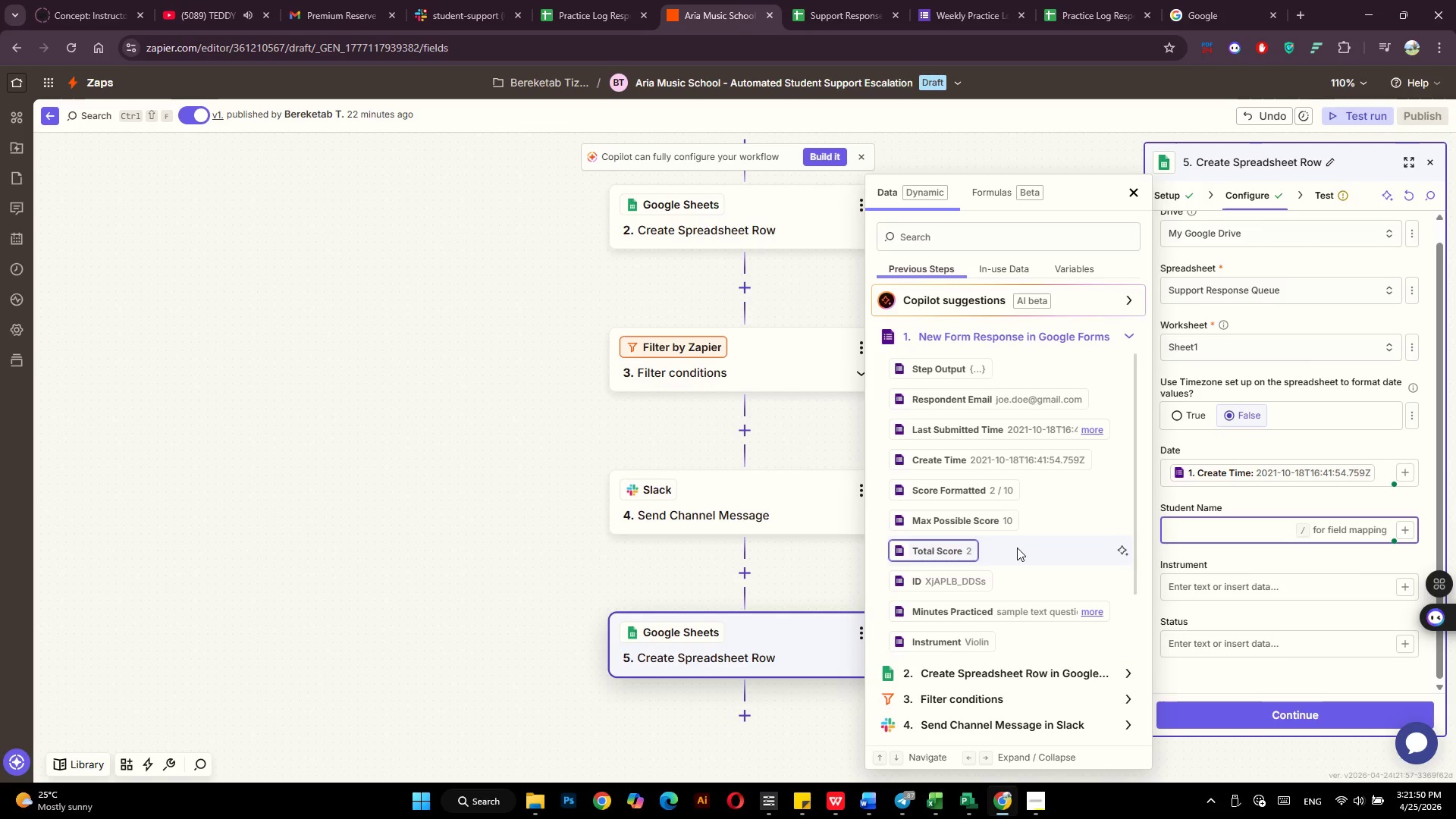 
scroll: coordinate [1017, 548], scroll_direction: down, amount: 5.0
 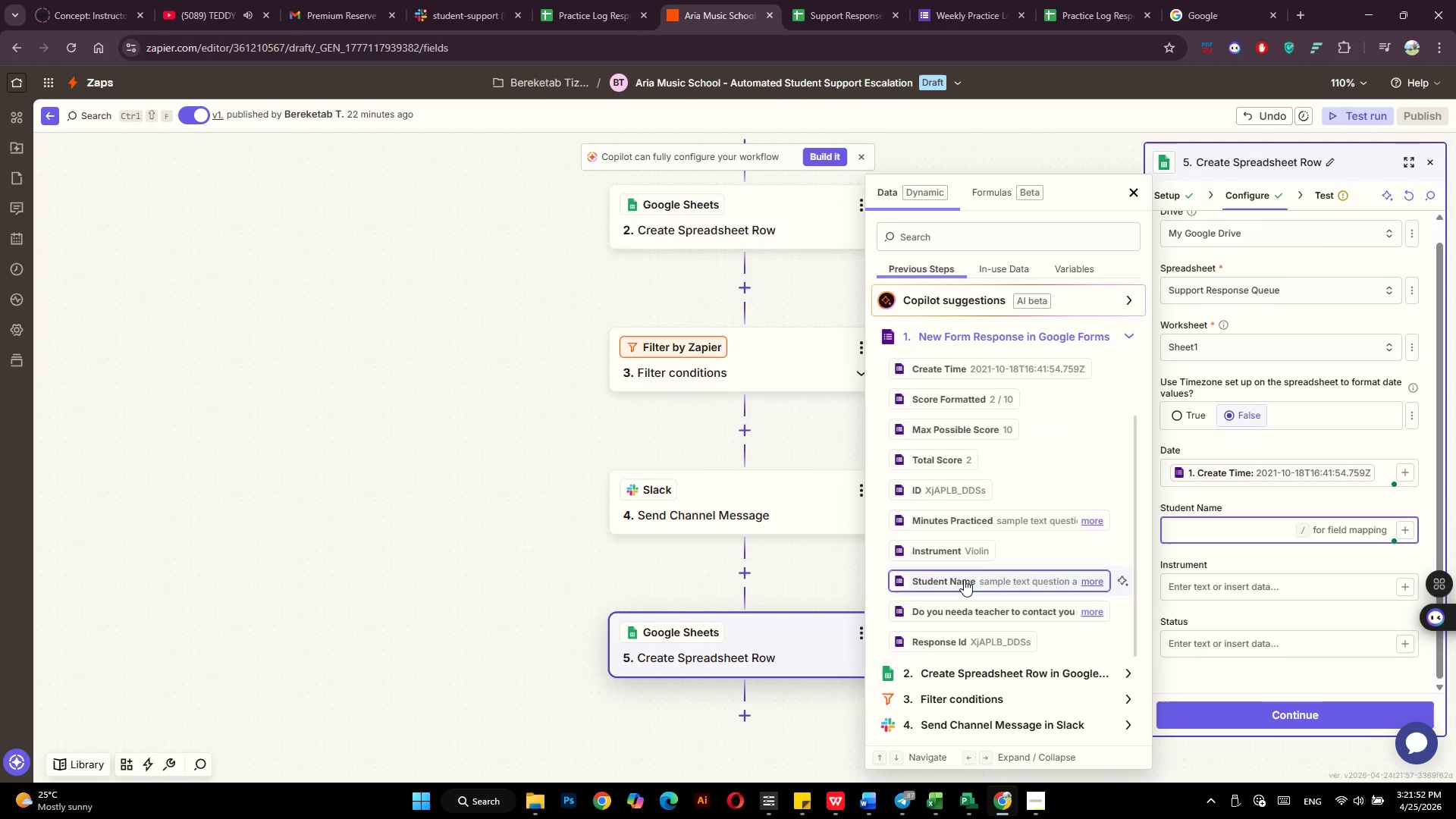 
left_click([964, 579])
 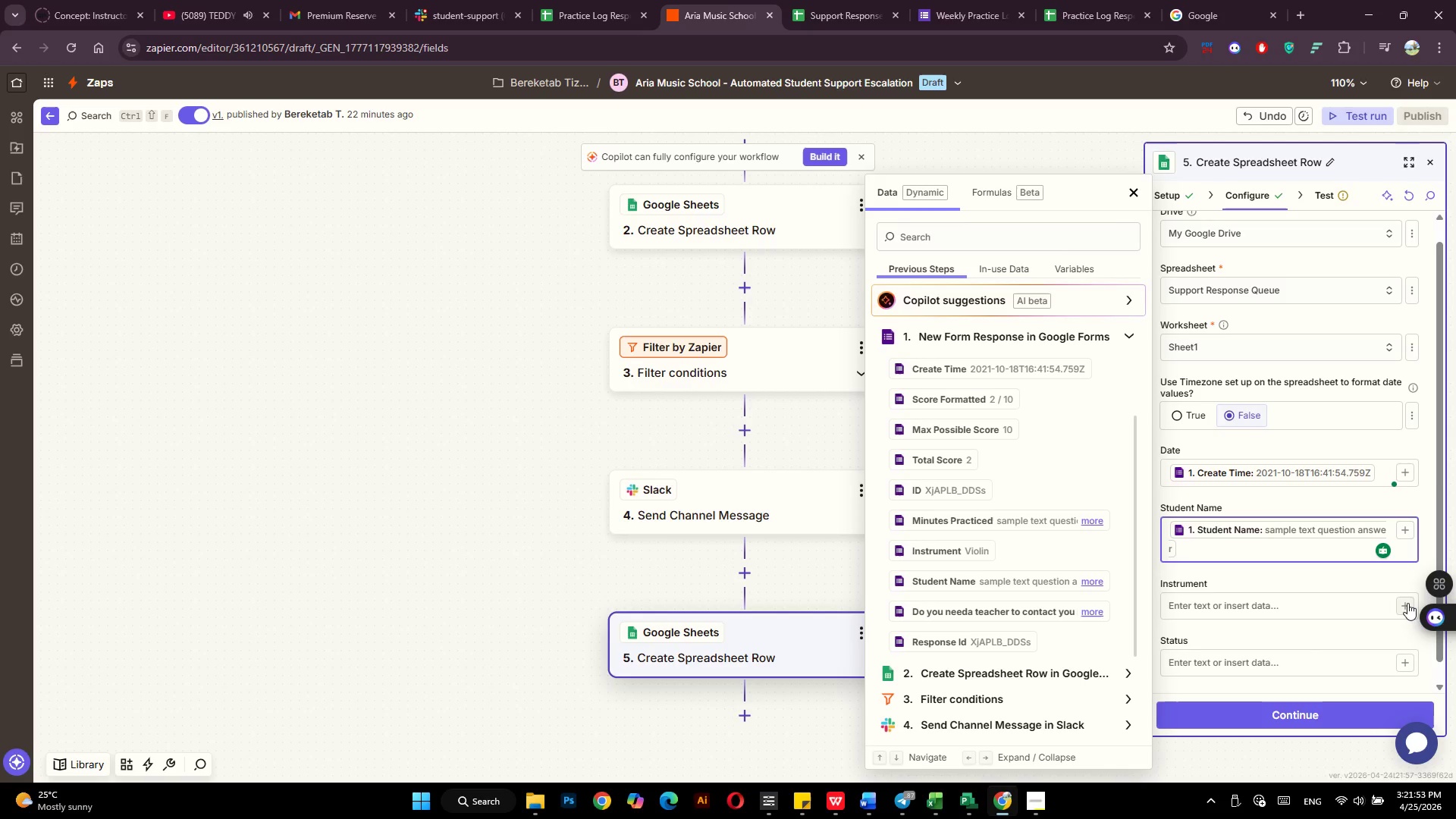 
left_click([1407, 603])
 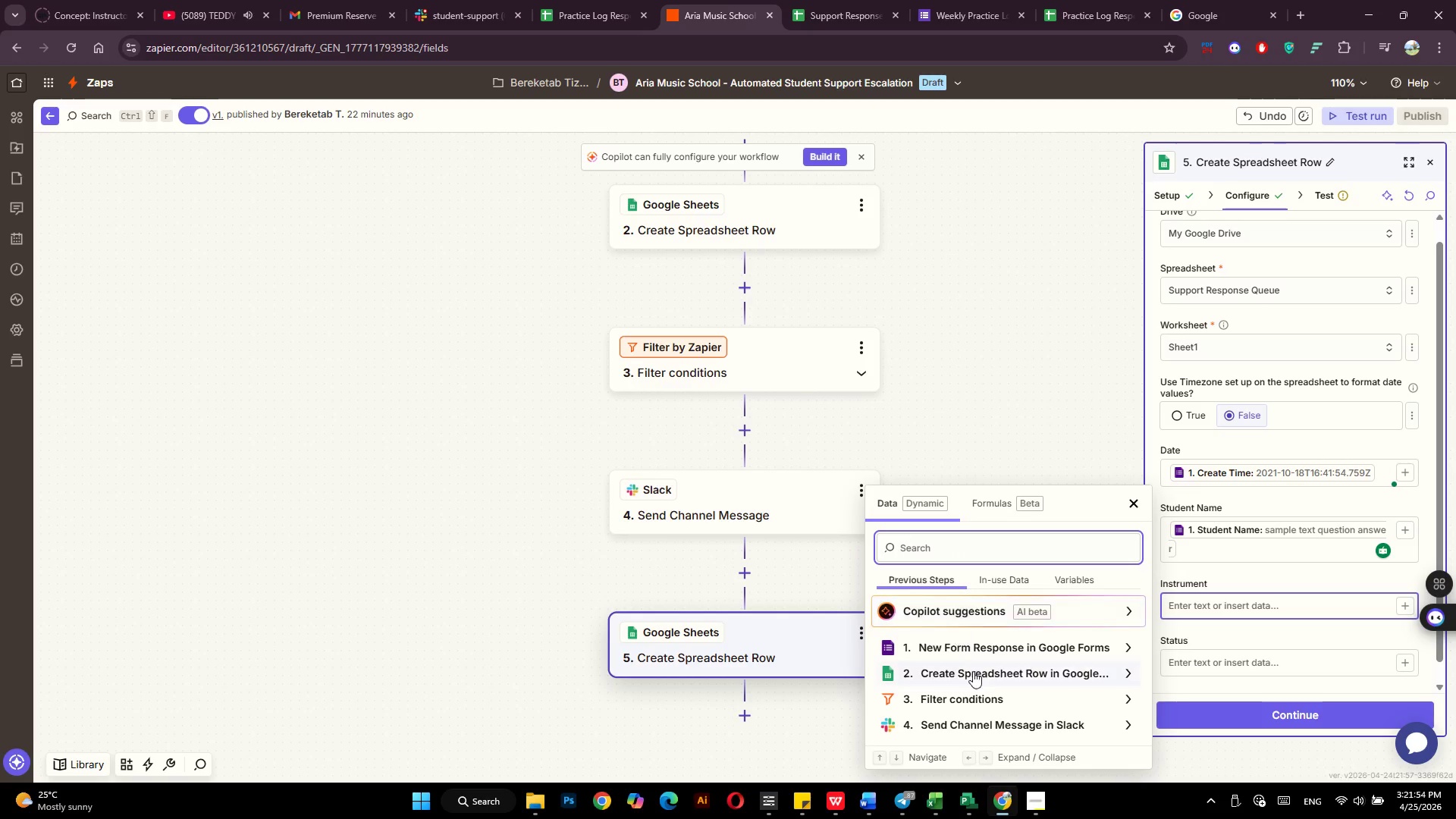 
scroll: coordinate [981, 683], scroll_direction: down, amount: 5.0
 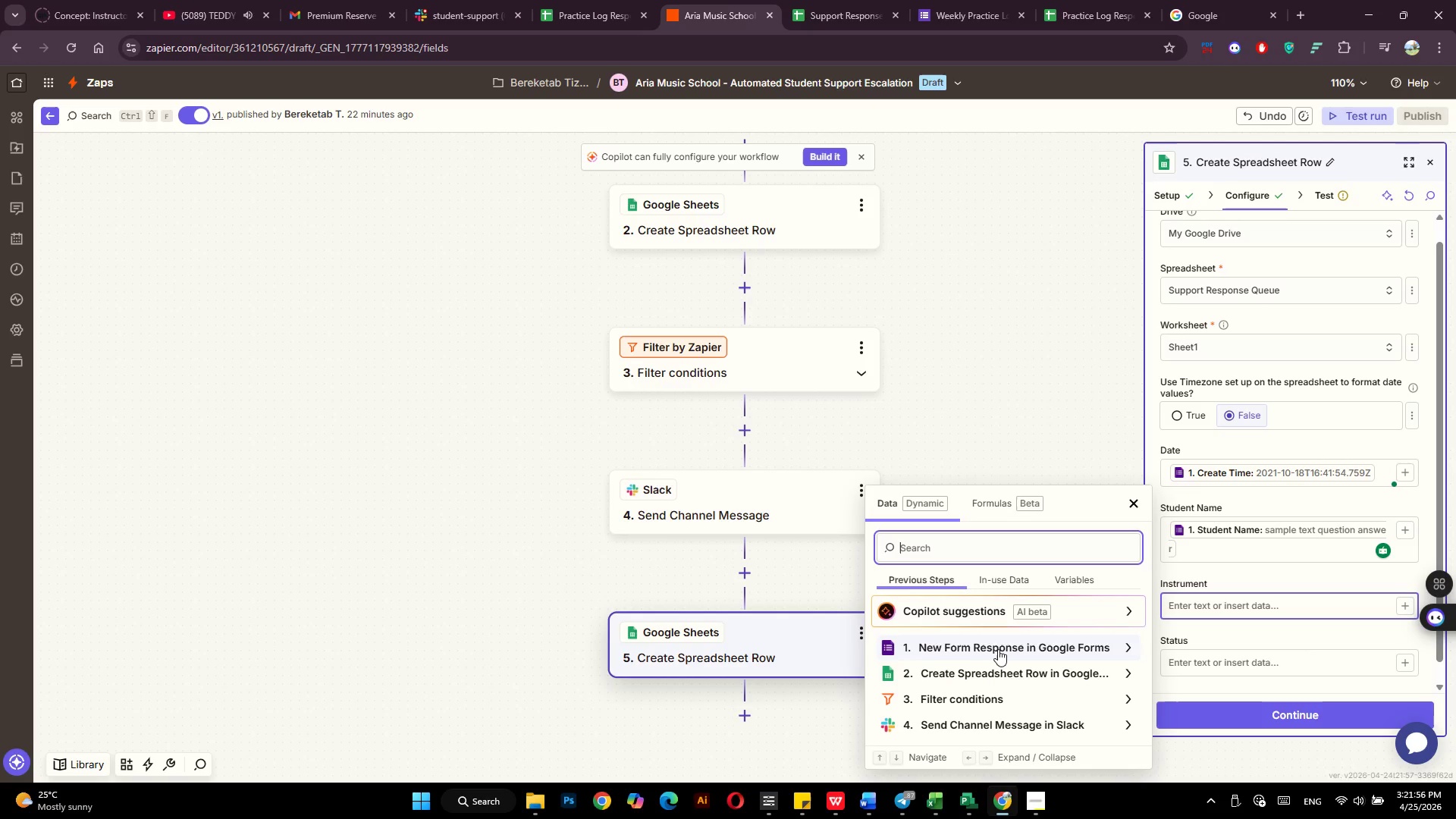 
left_click([999, 648])
 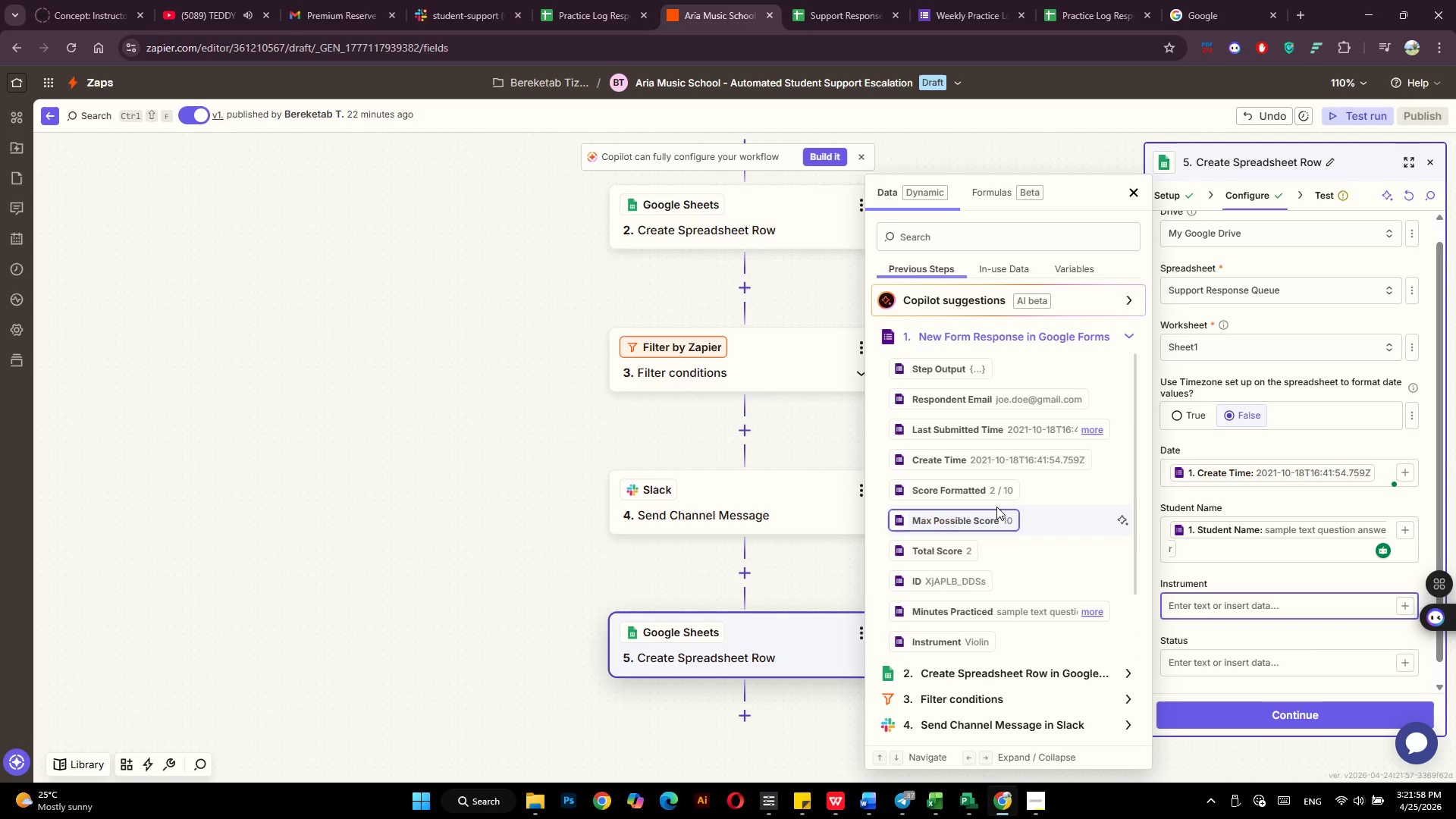 
scroll: coordinate [996, 507], scroll_direction: down, amount: 3.0
 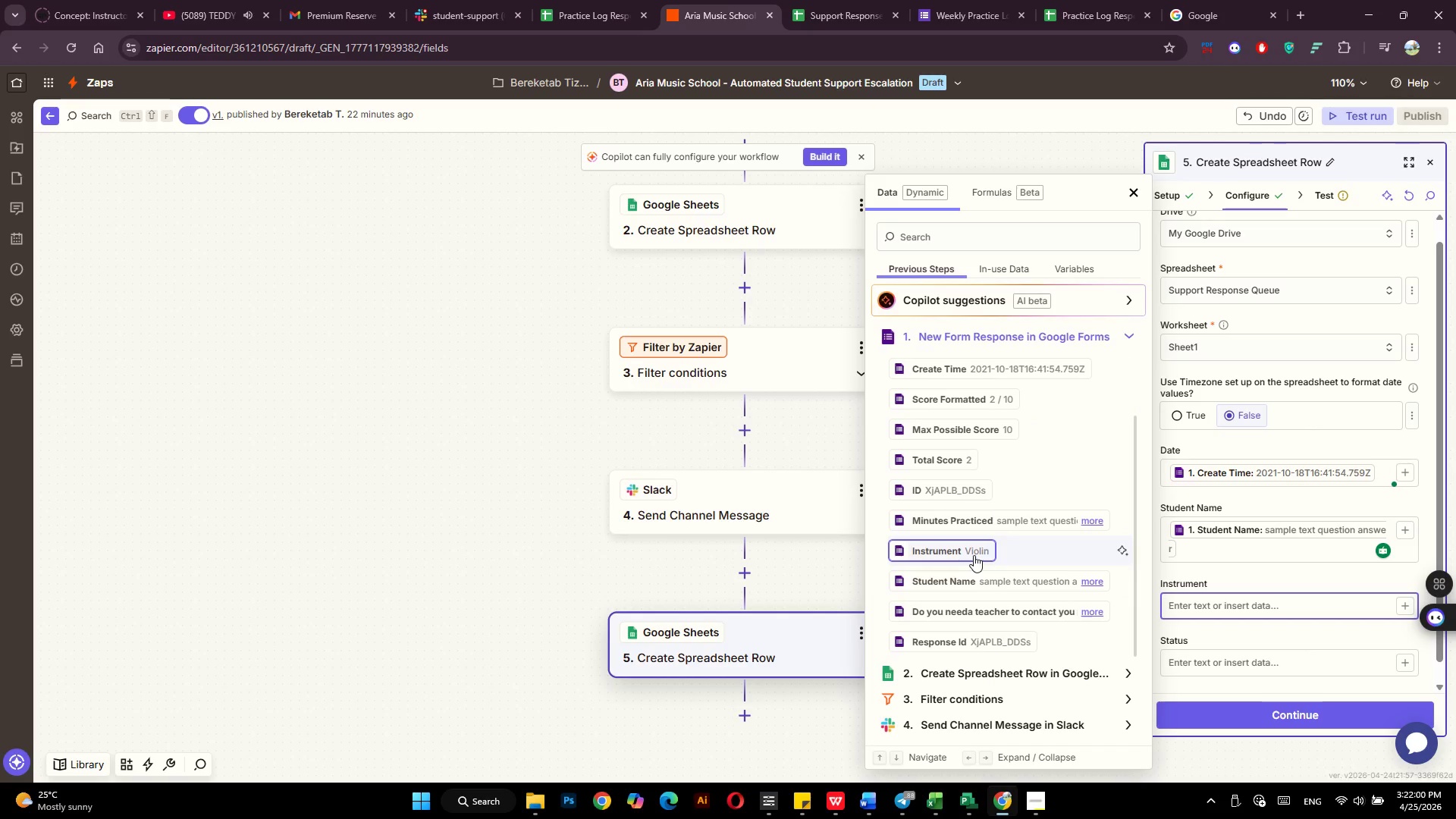 
left_click([974, 555])
 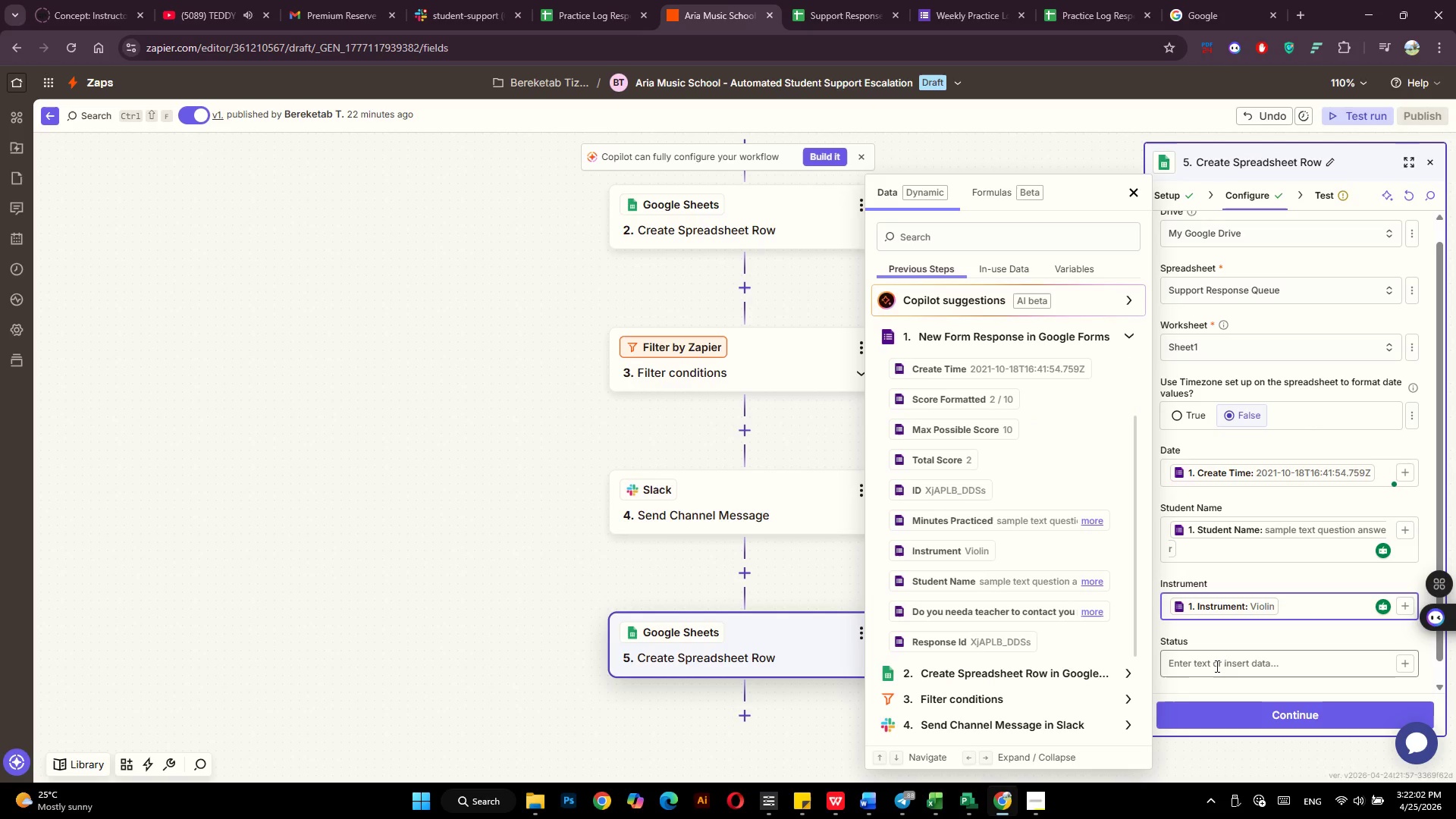 
left_click([1216, 664])
 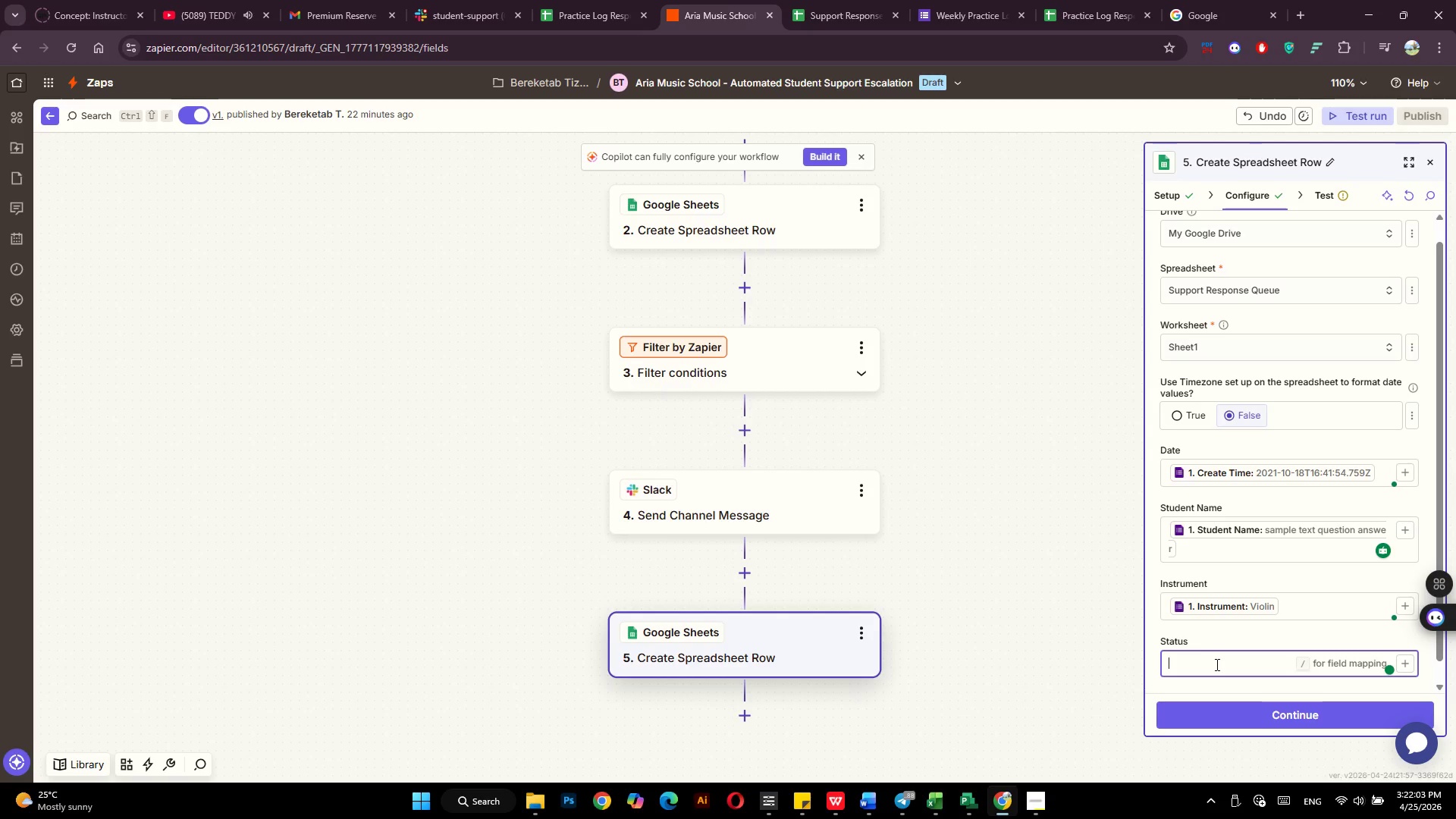 
type(Pending)
 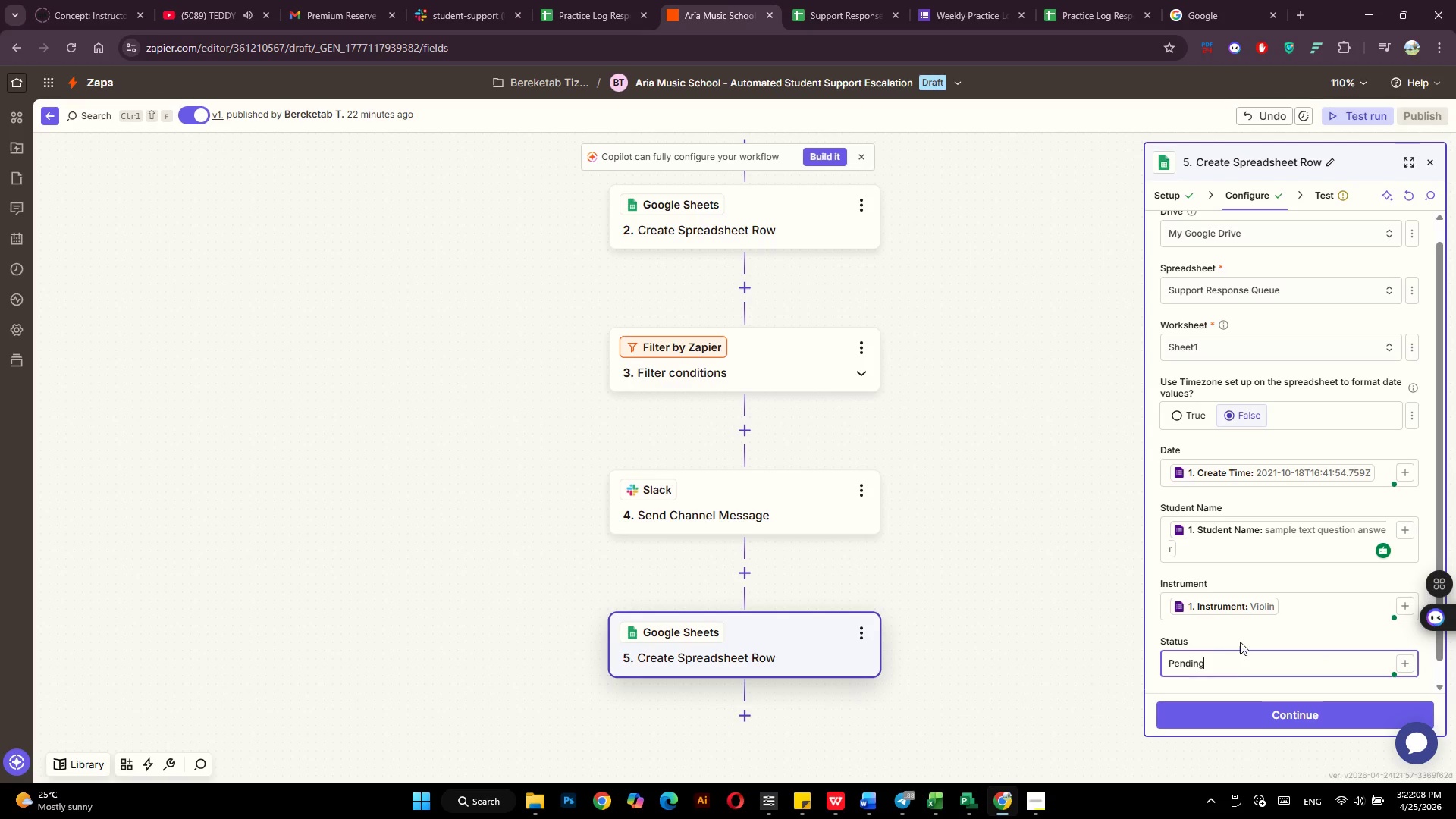 
left_click([1241, 640])
 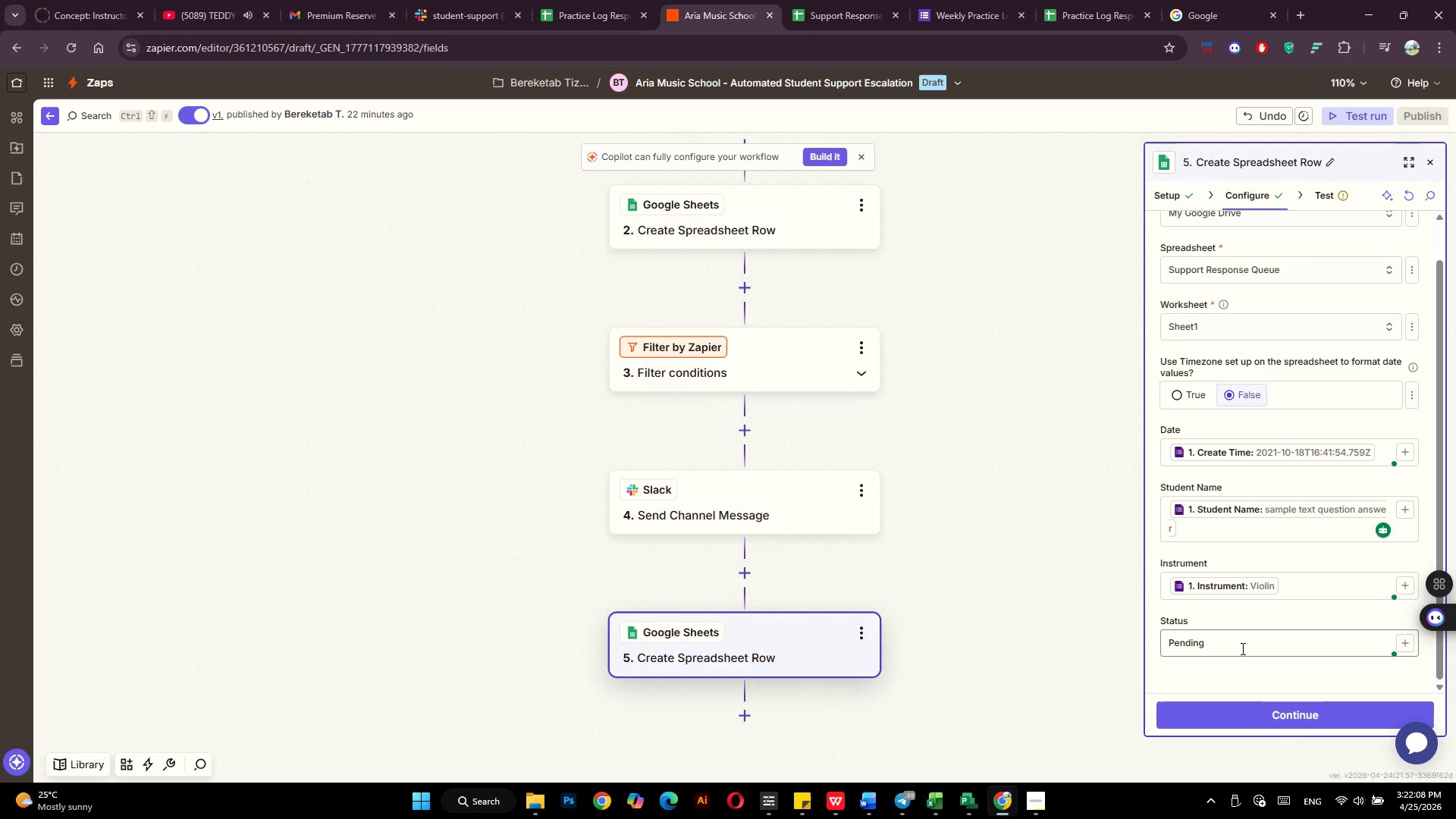 
scroll: coordinate [1241, 648], scroll_direction: down, amount: 6.0
 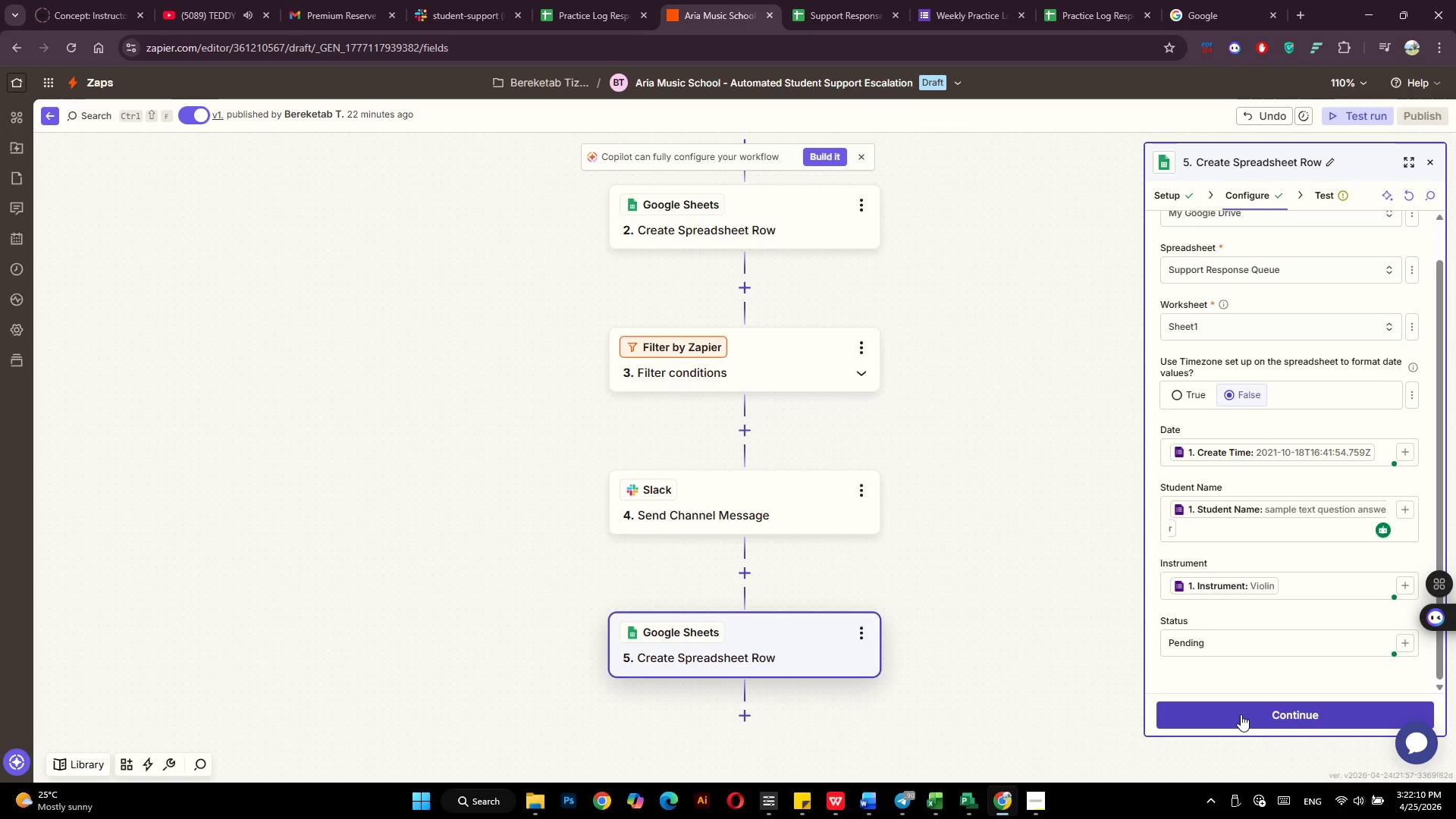 
left_click([1241, 714])
 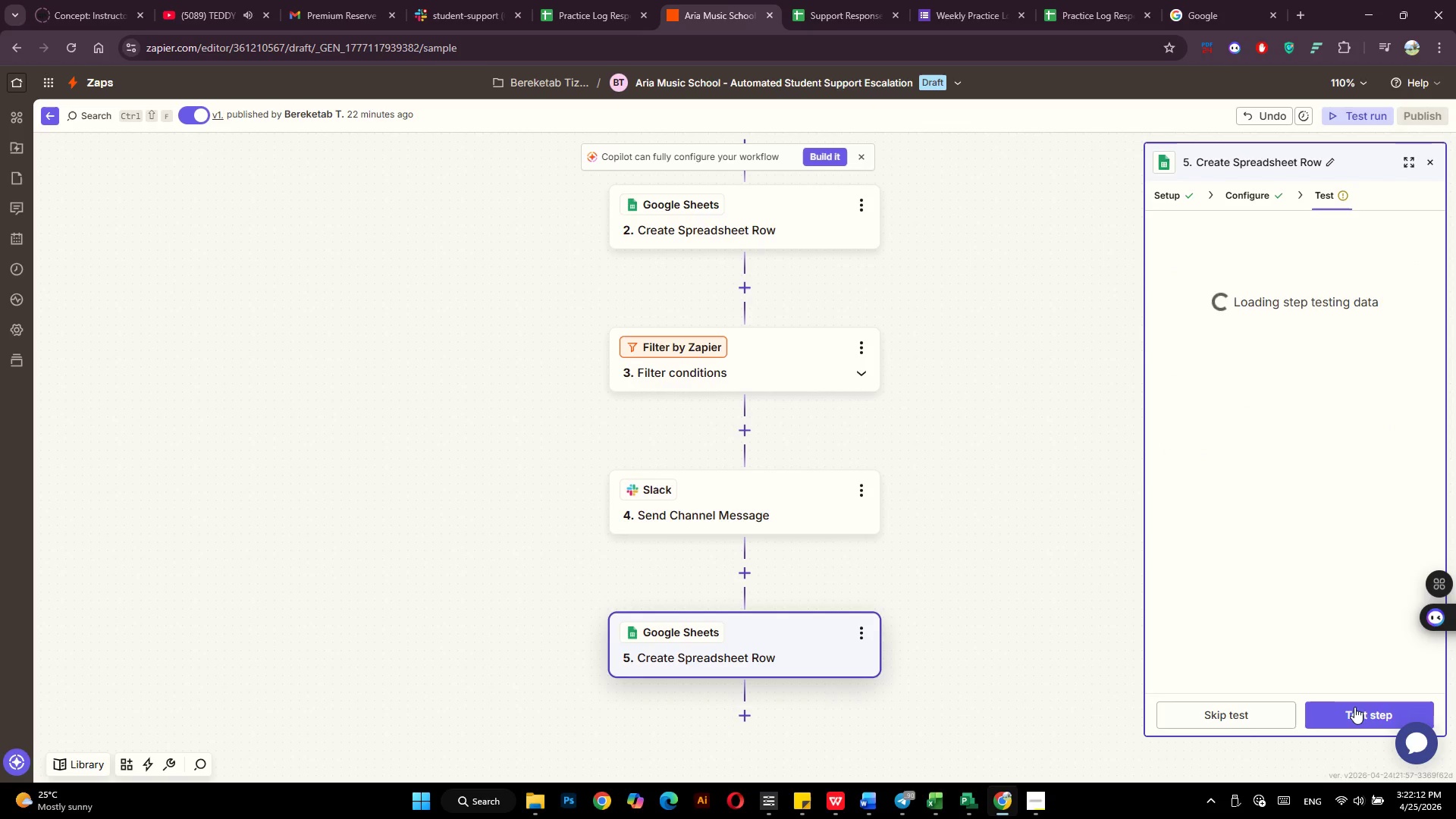 
left_click([1354, 707])
 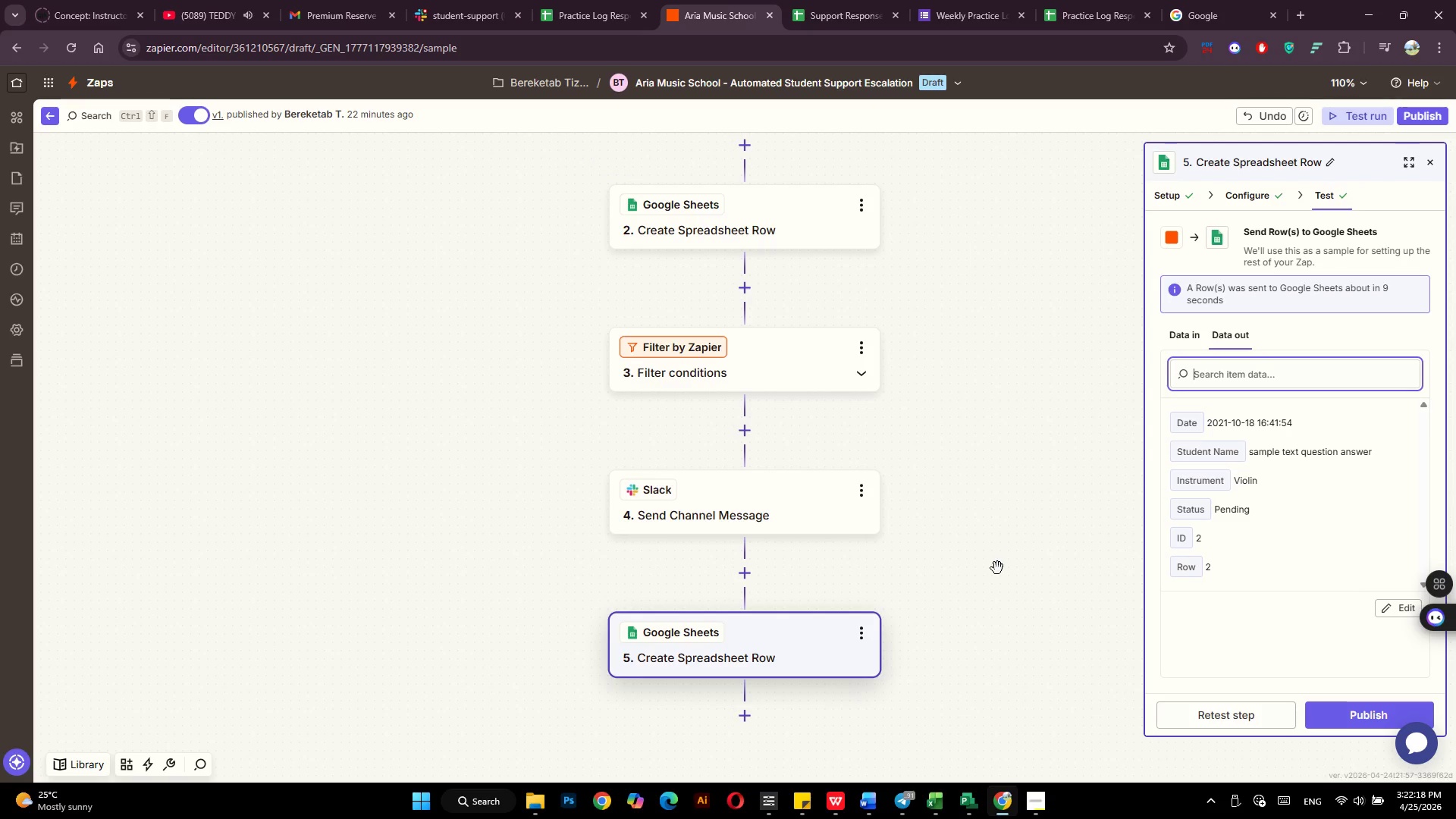 
wait(9.44)
 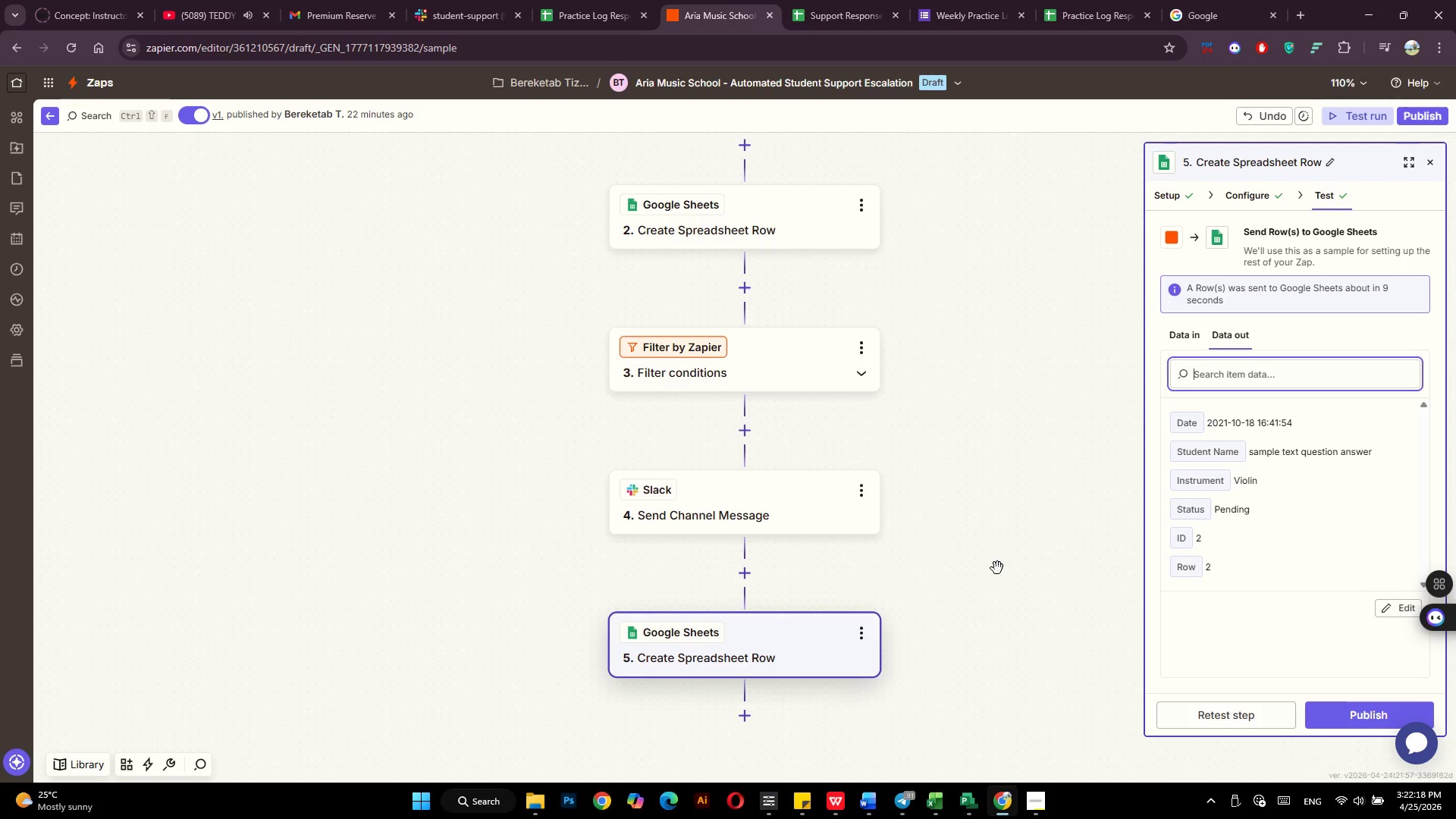 
left_click([823, 0])
 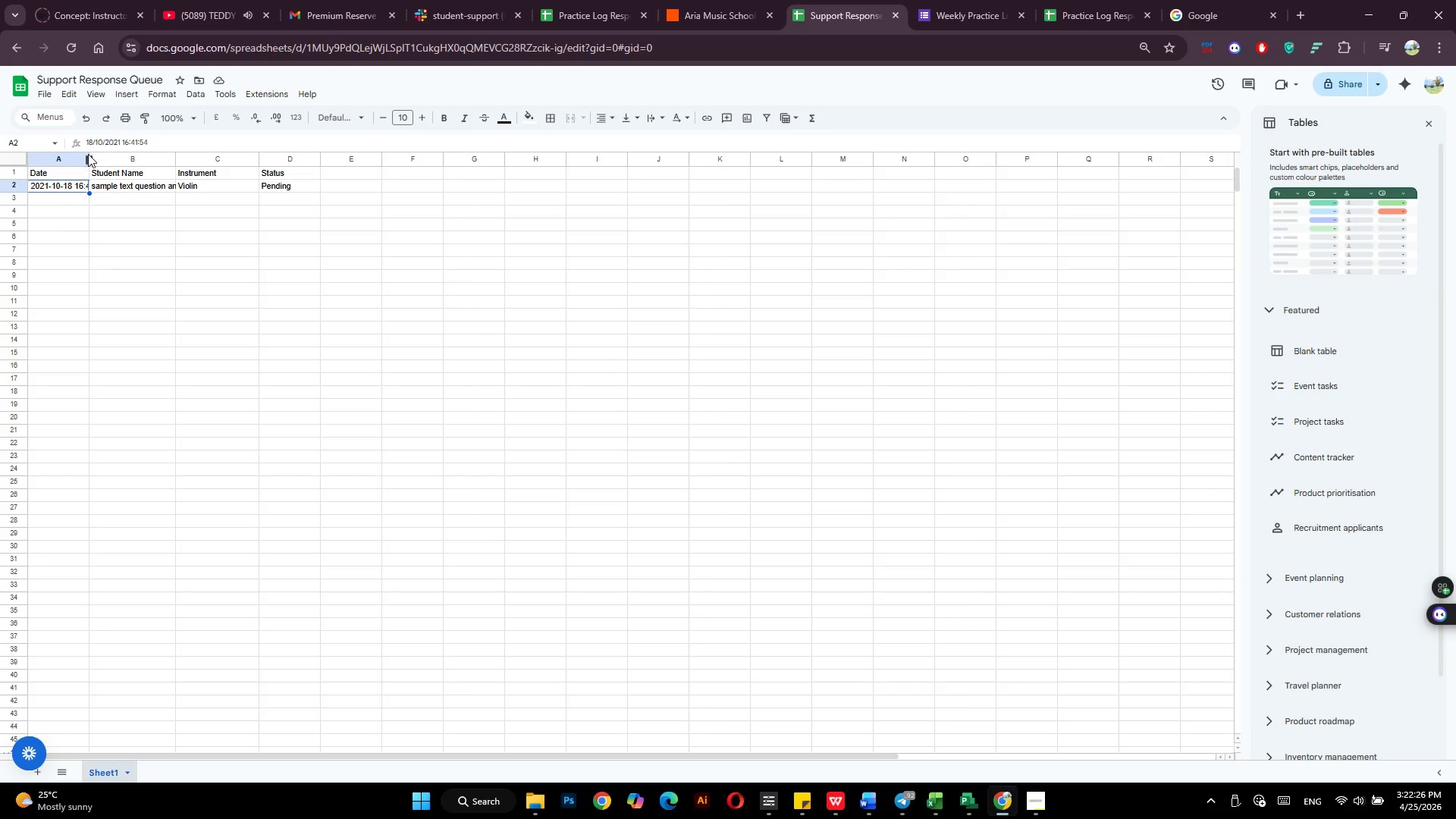 
left_click_drag(start_coordinate=[91, 162], to_coordinate=[126, 166])
 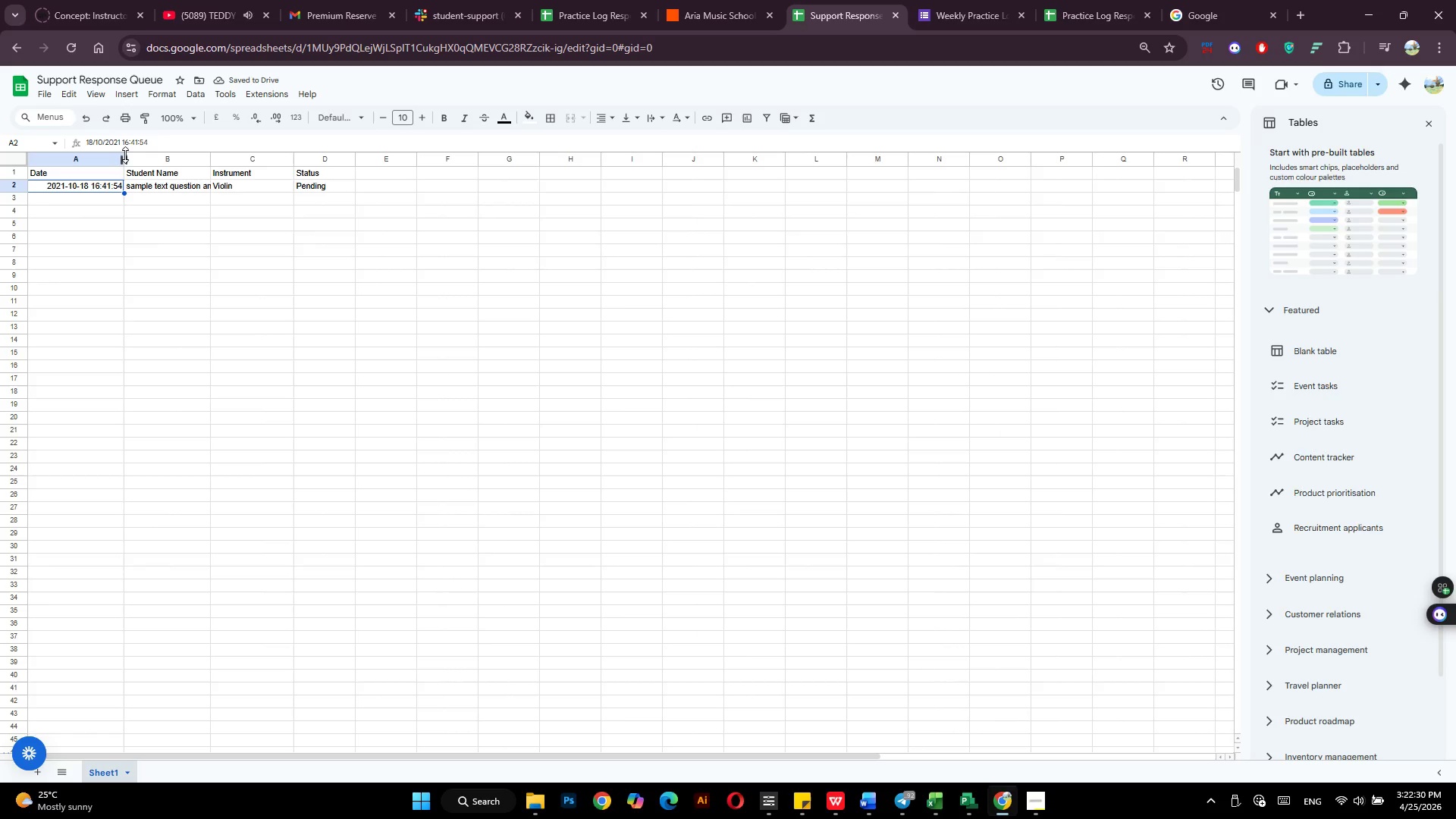 
left_click_drag(start_coordinate=[127, 161], to_coordinate=[159, 168])
 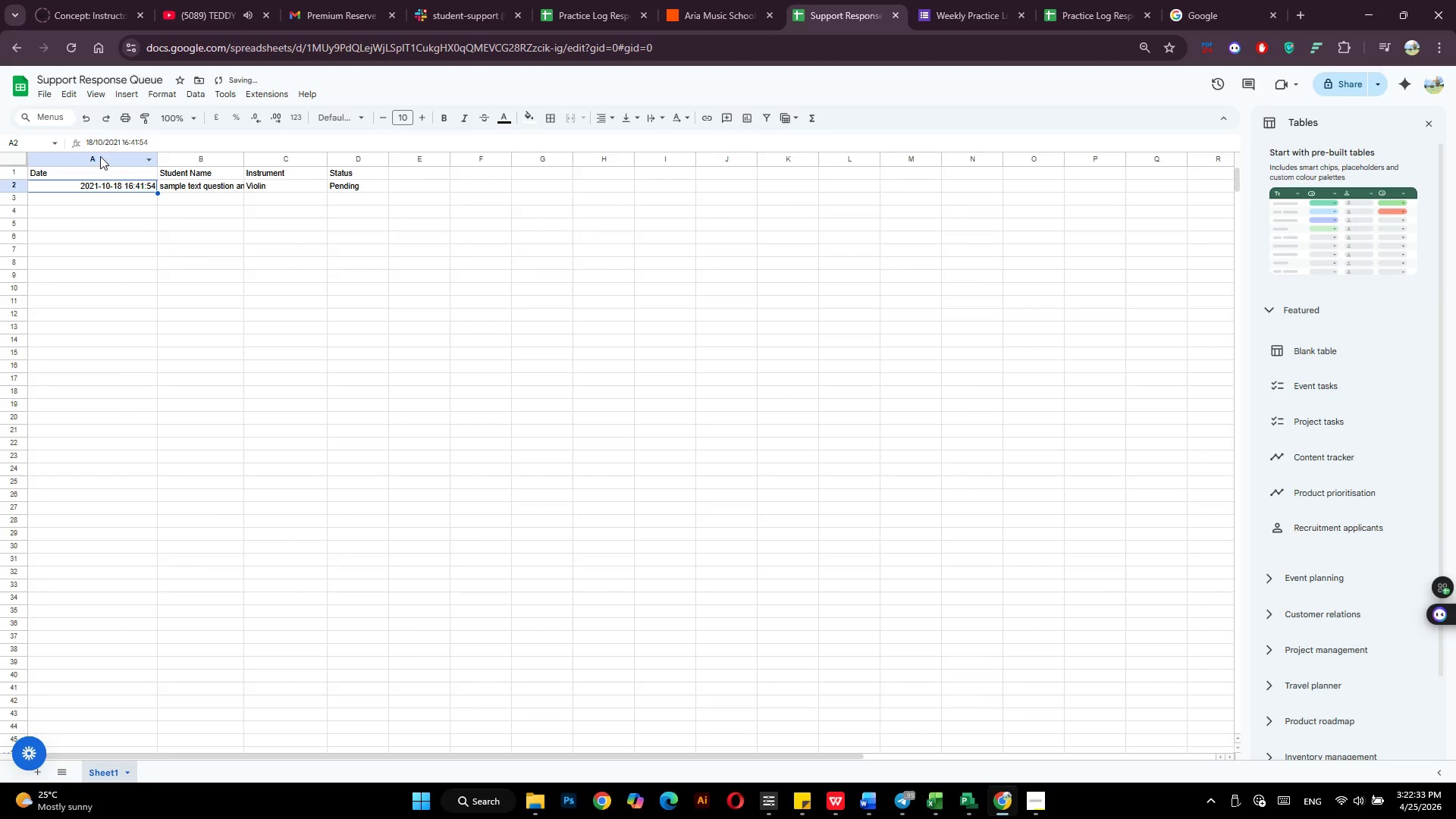 
left_click([100, 156])
 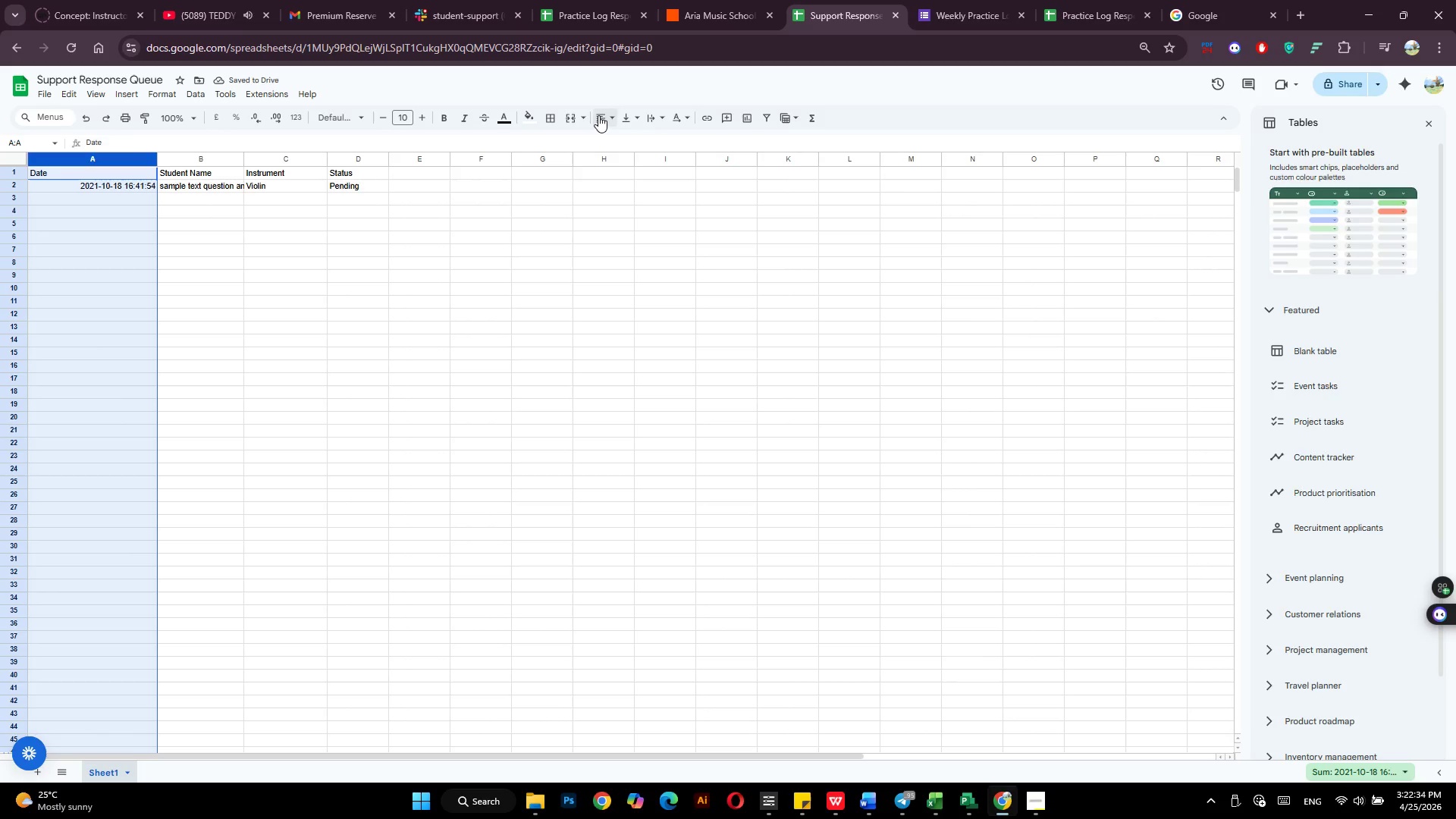 
left_click([600, 115])
 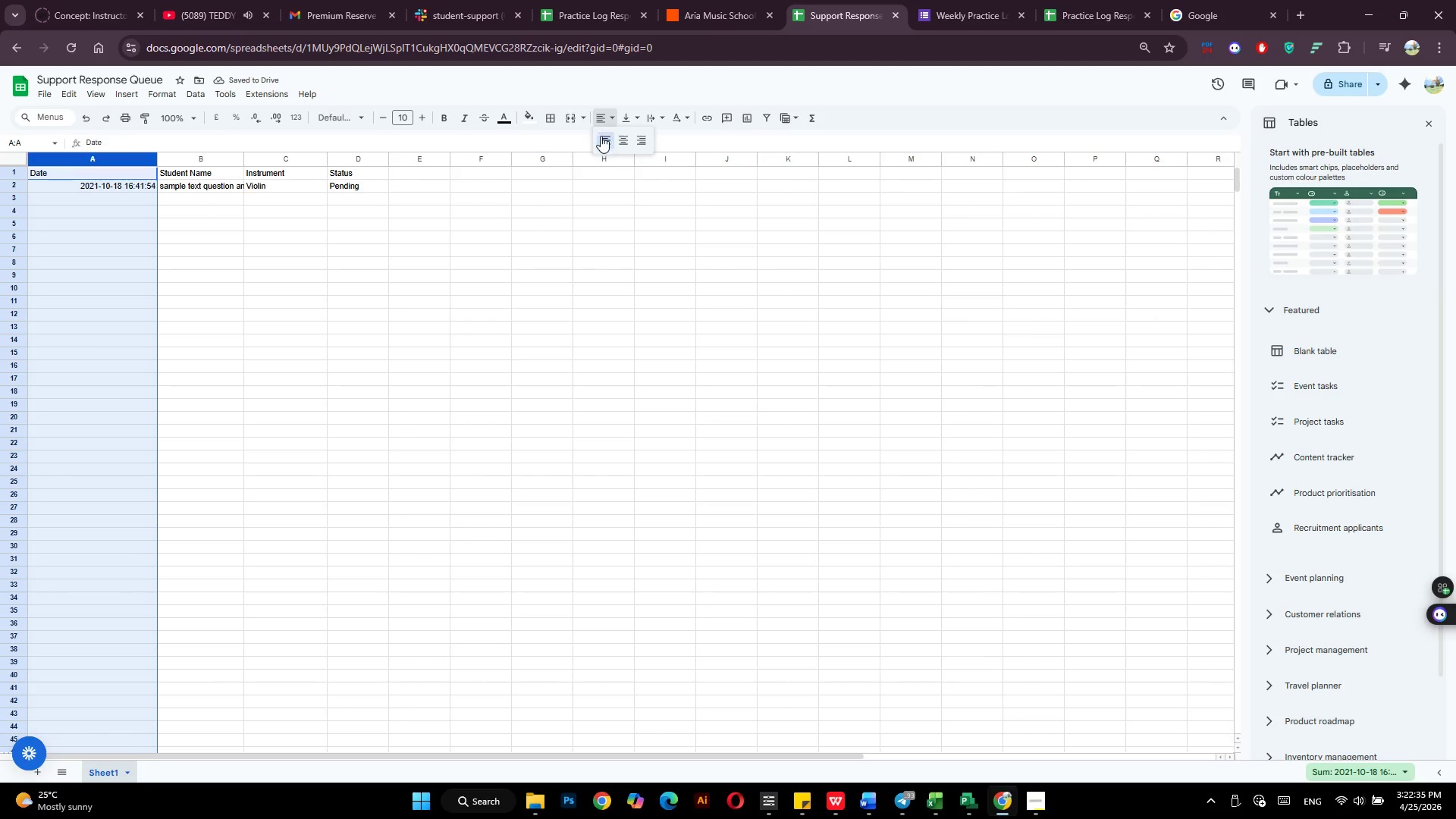 
left_click([601, 137])
 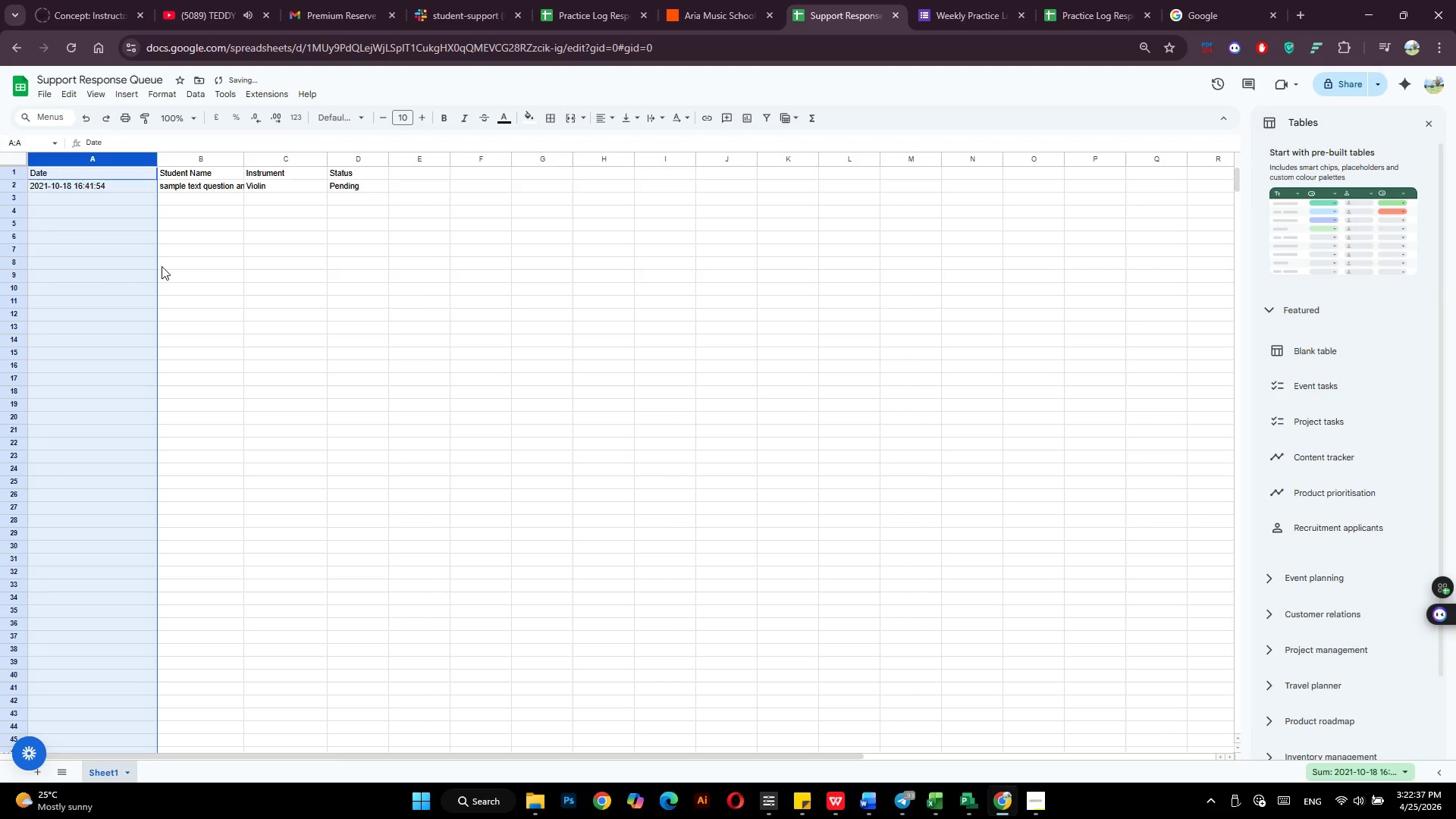 
left_click([162, 266])
 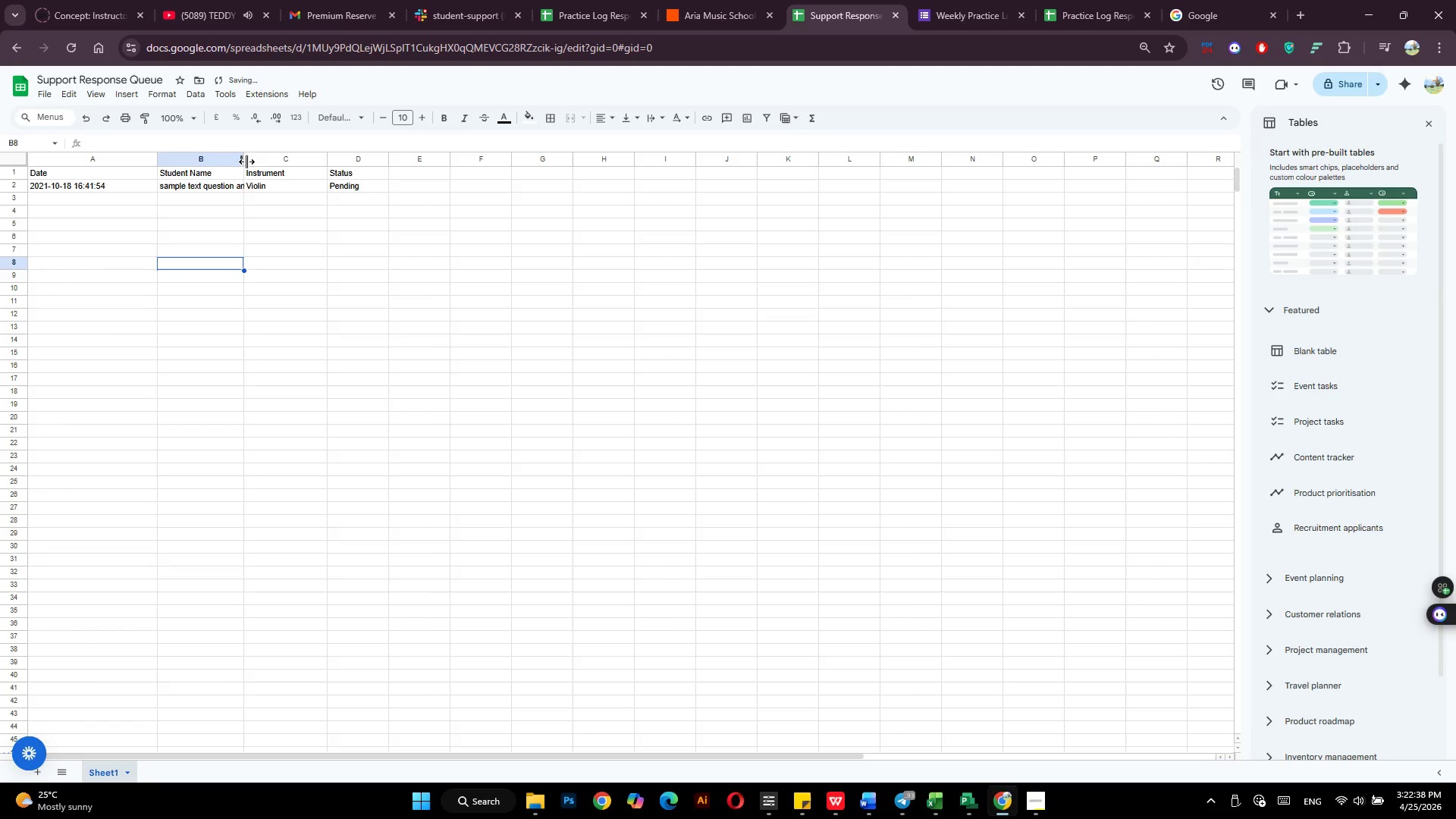 
left_click_drag(start_coordinate=[246, 162], to_coordinate=[271, 162])
 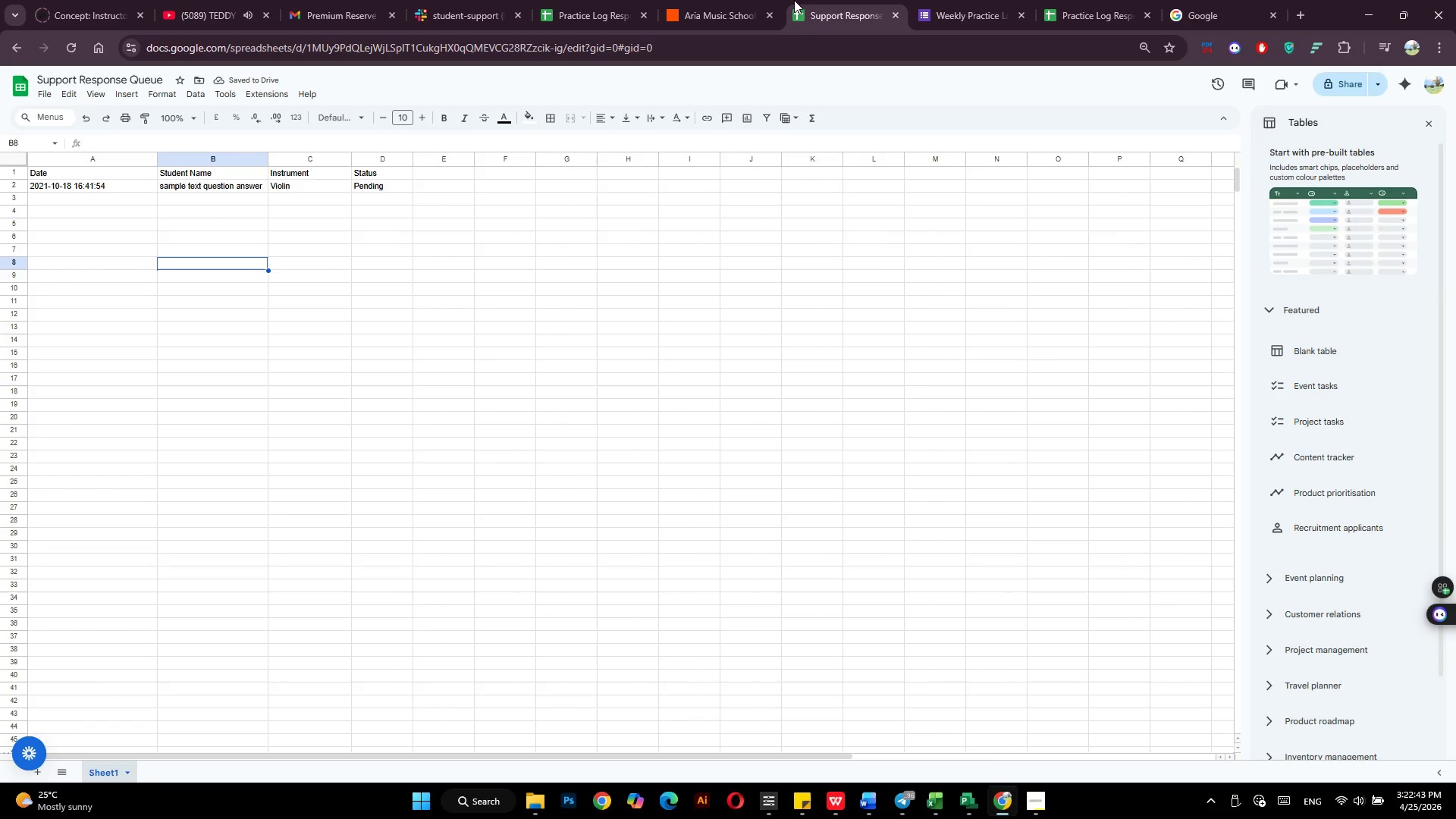 
wait(5.88)
 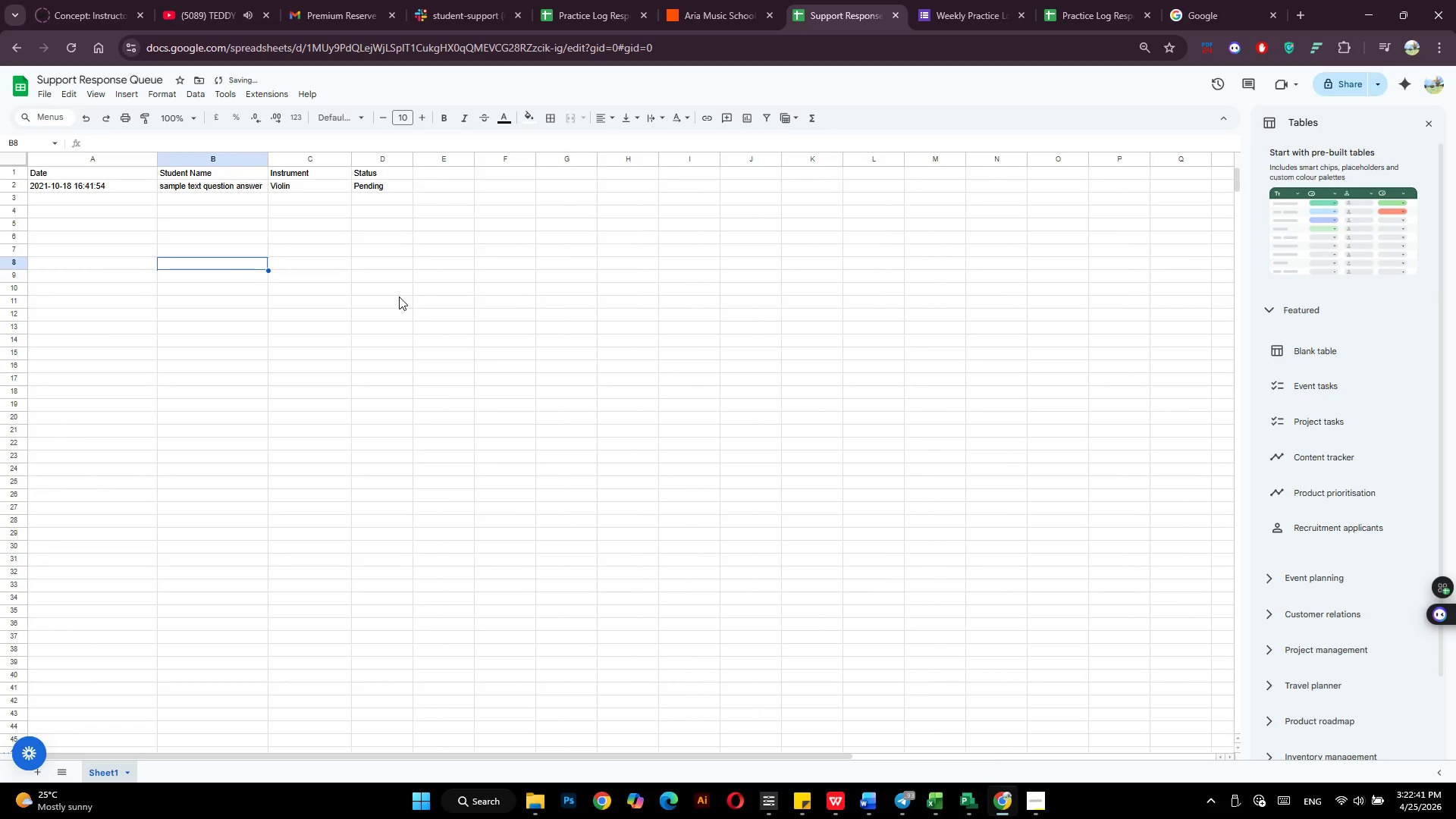 
left_click([695, 0])
 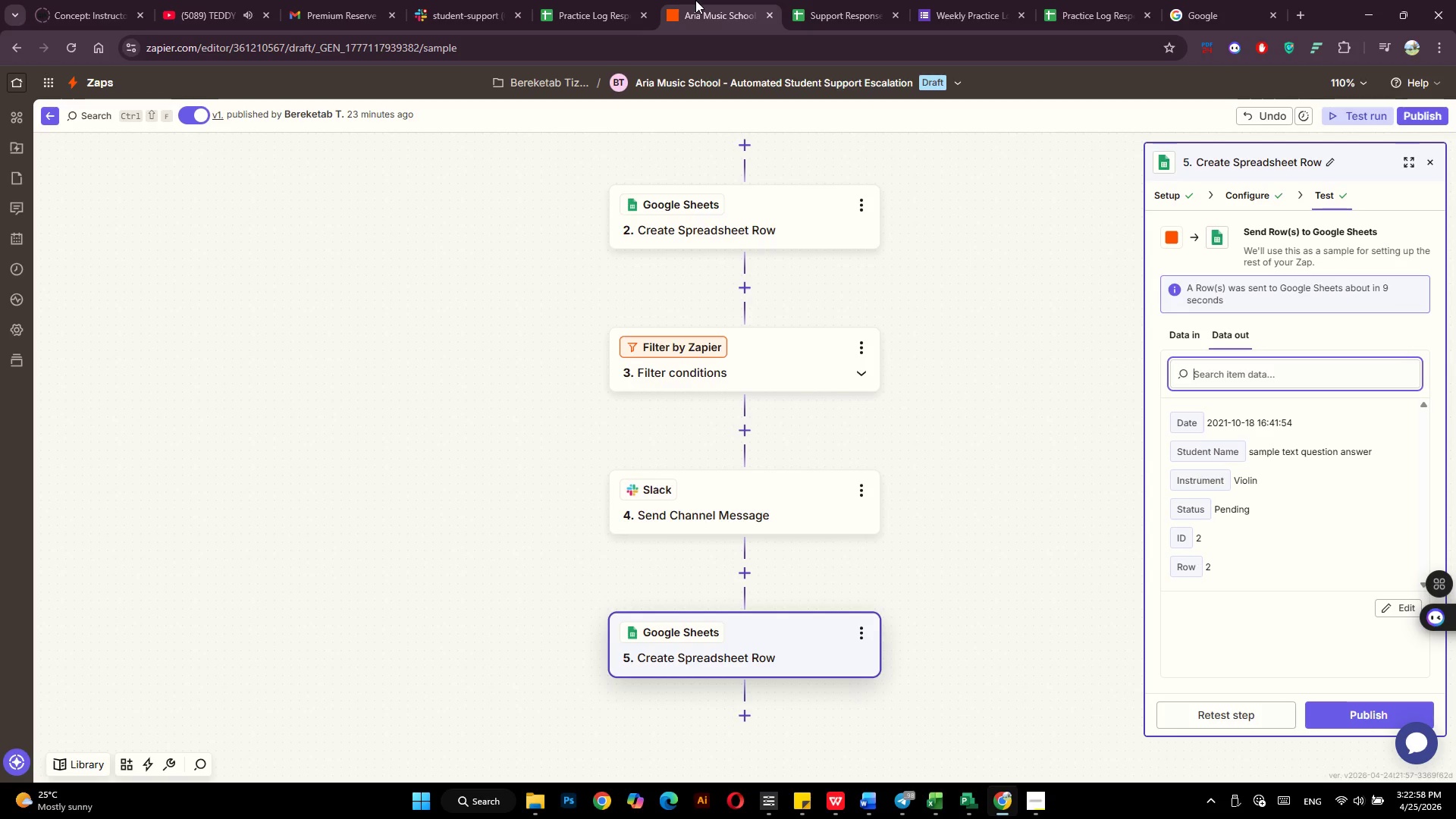 
wait(17.97)
 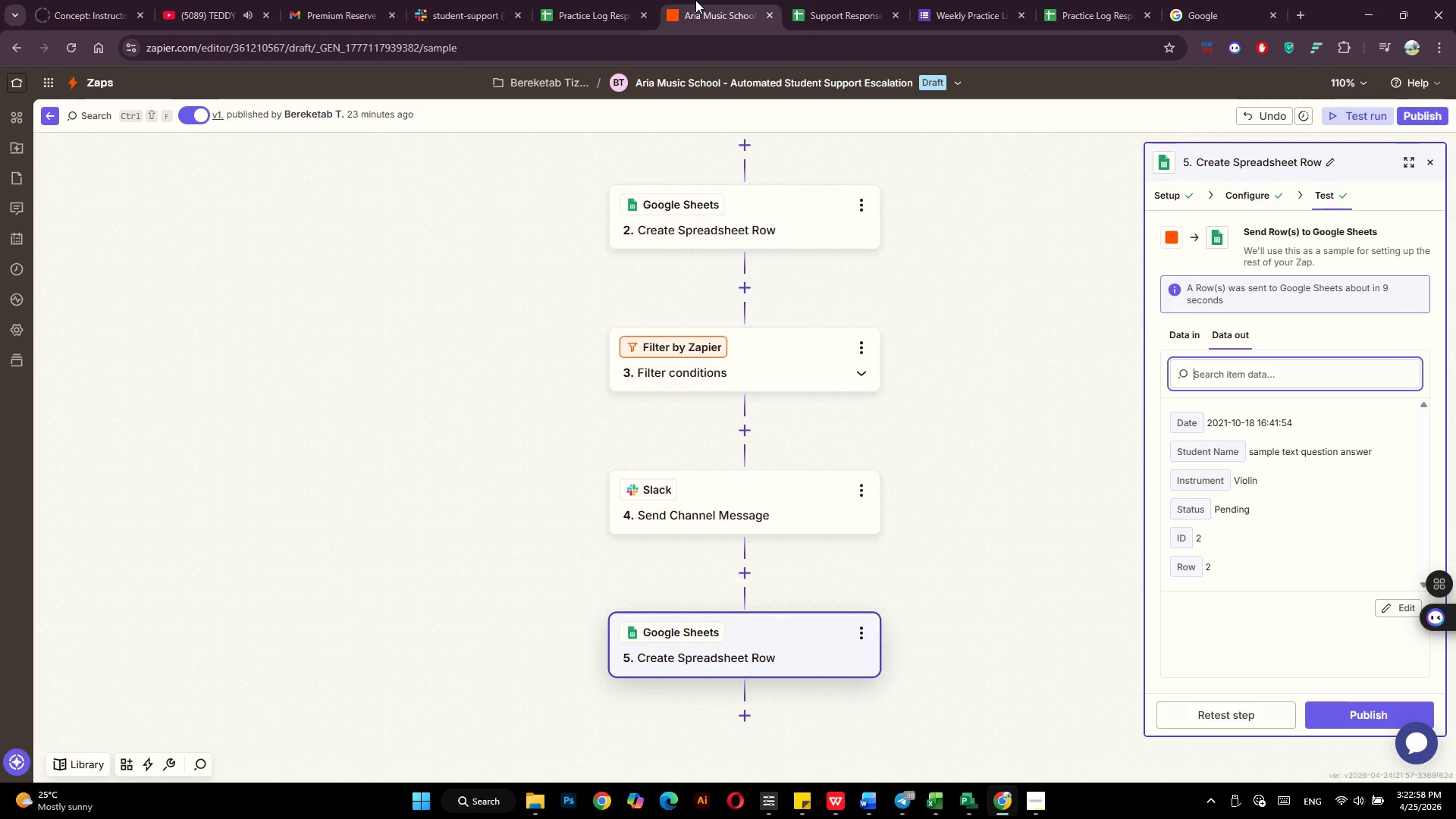 
left_click([1434, 112])
 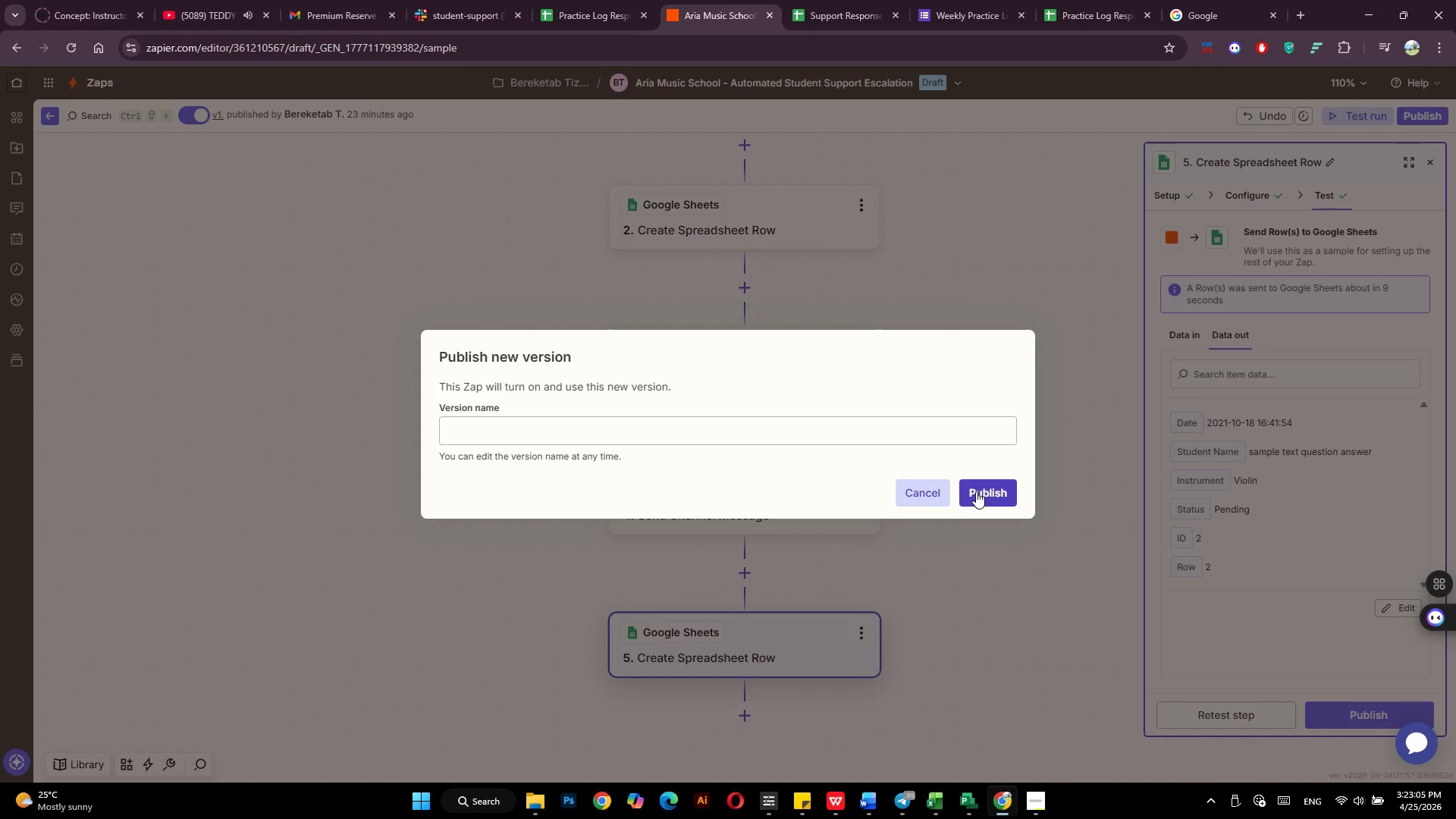 
left_click([990, 492])
 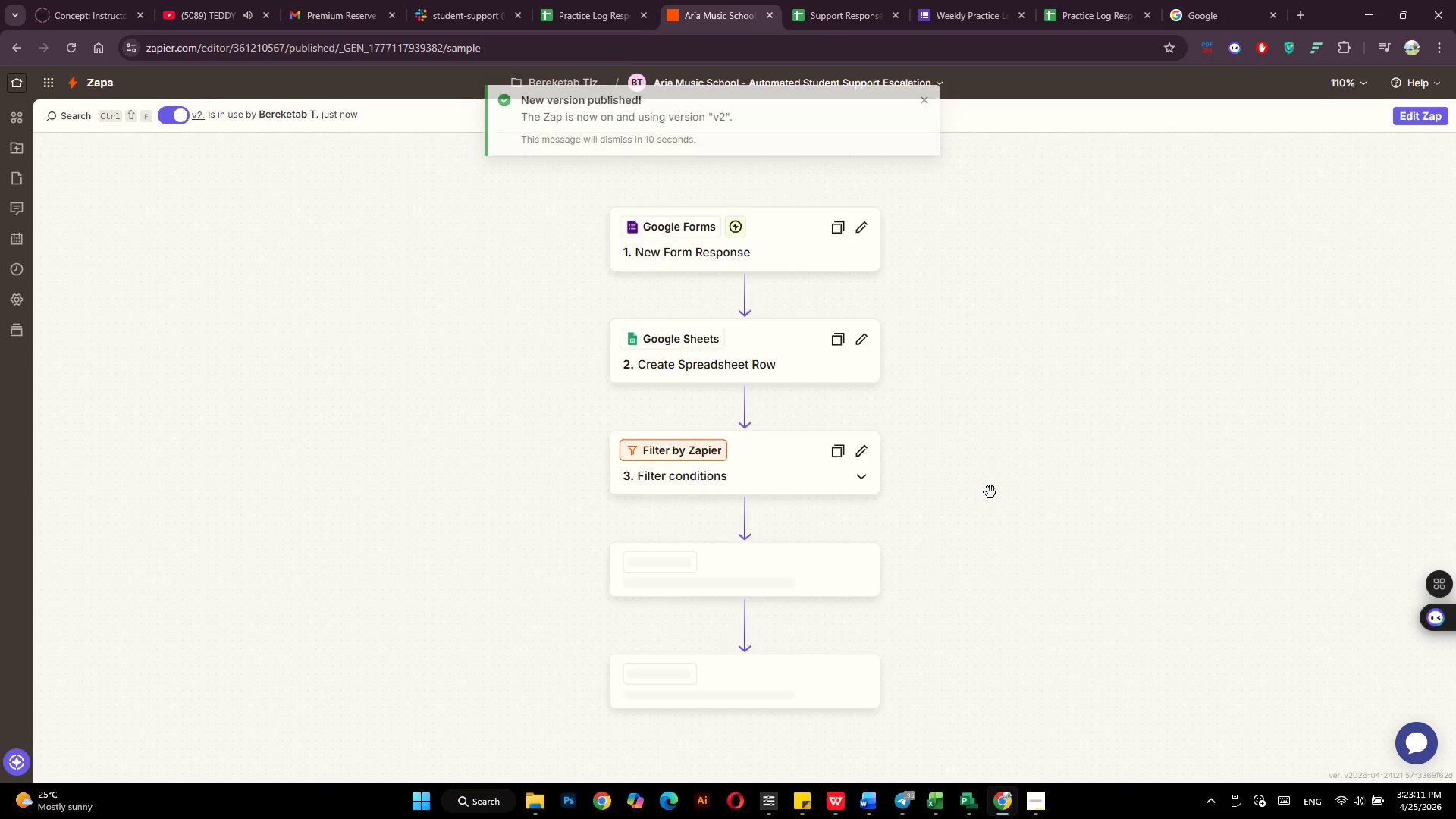 
wait(10.78)
 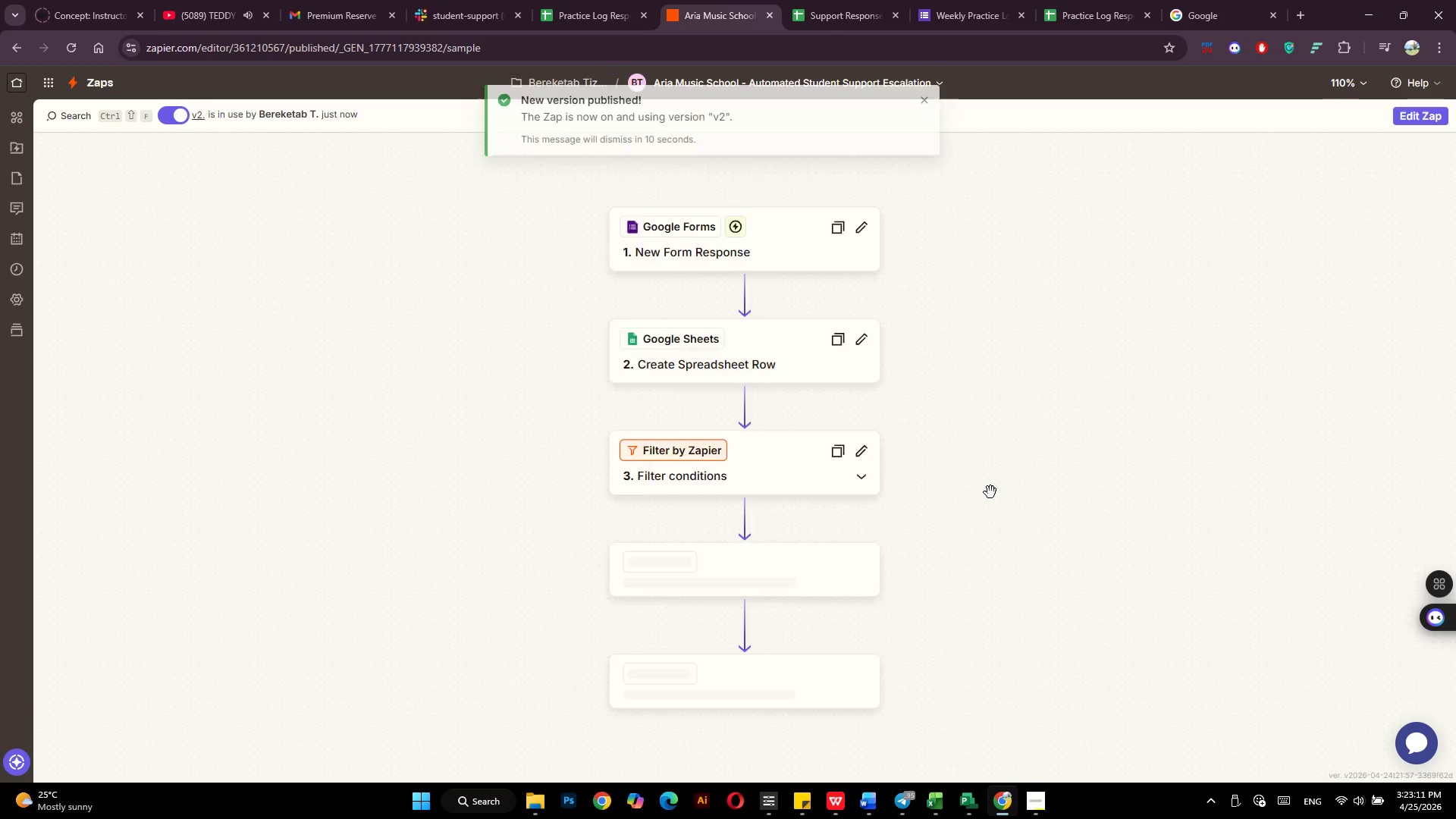 
left_click([951, 15])
 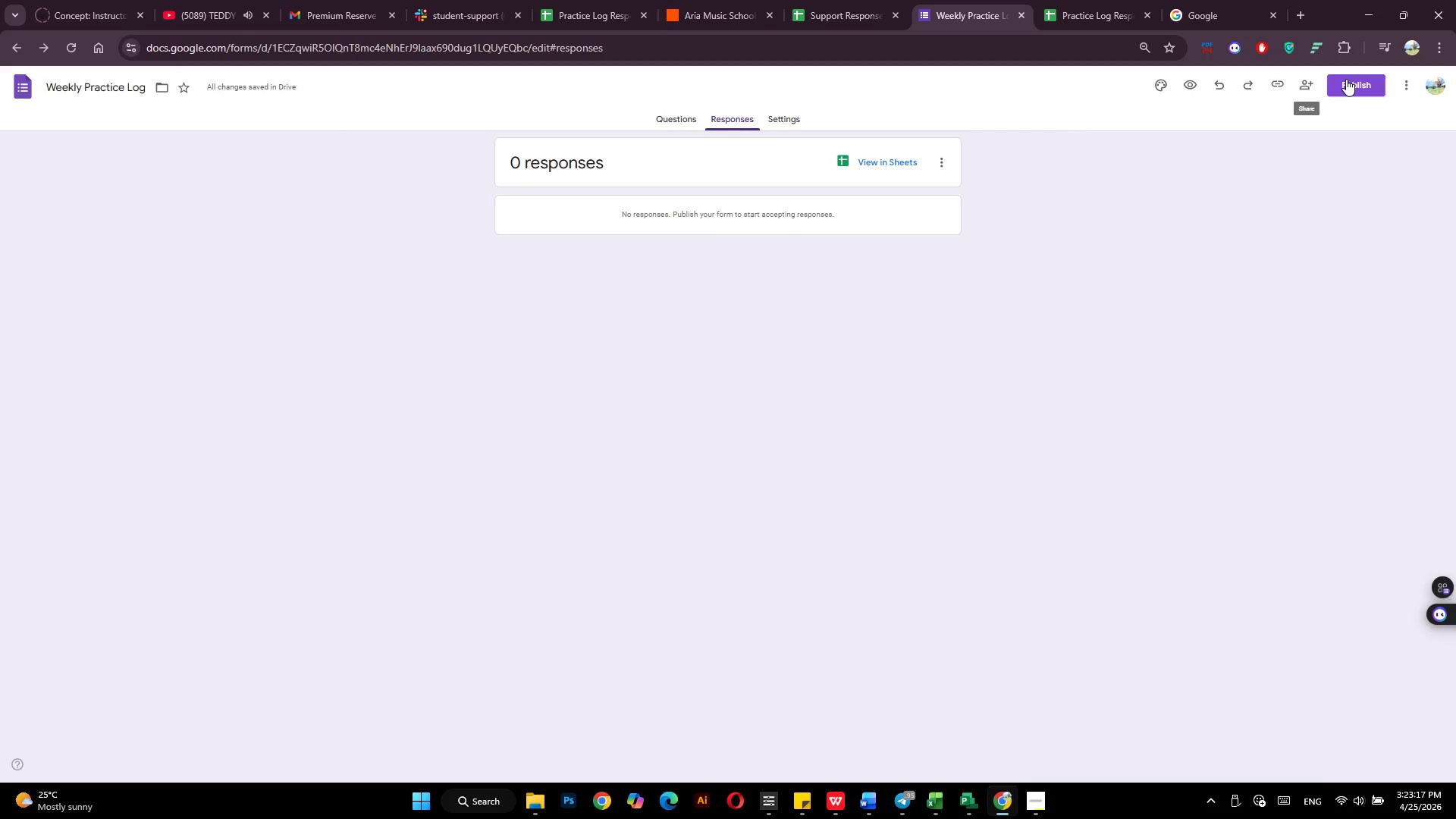 
left_click([1346, 79])
 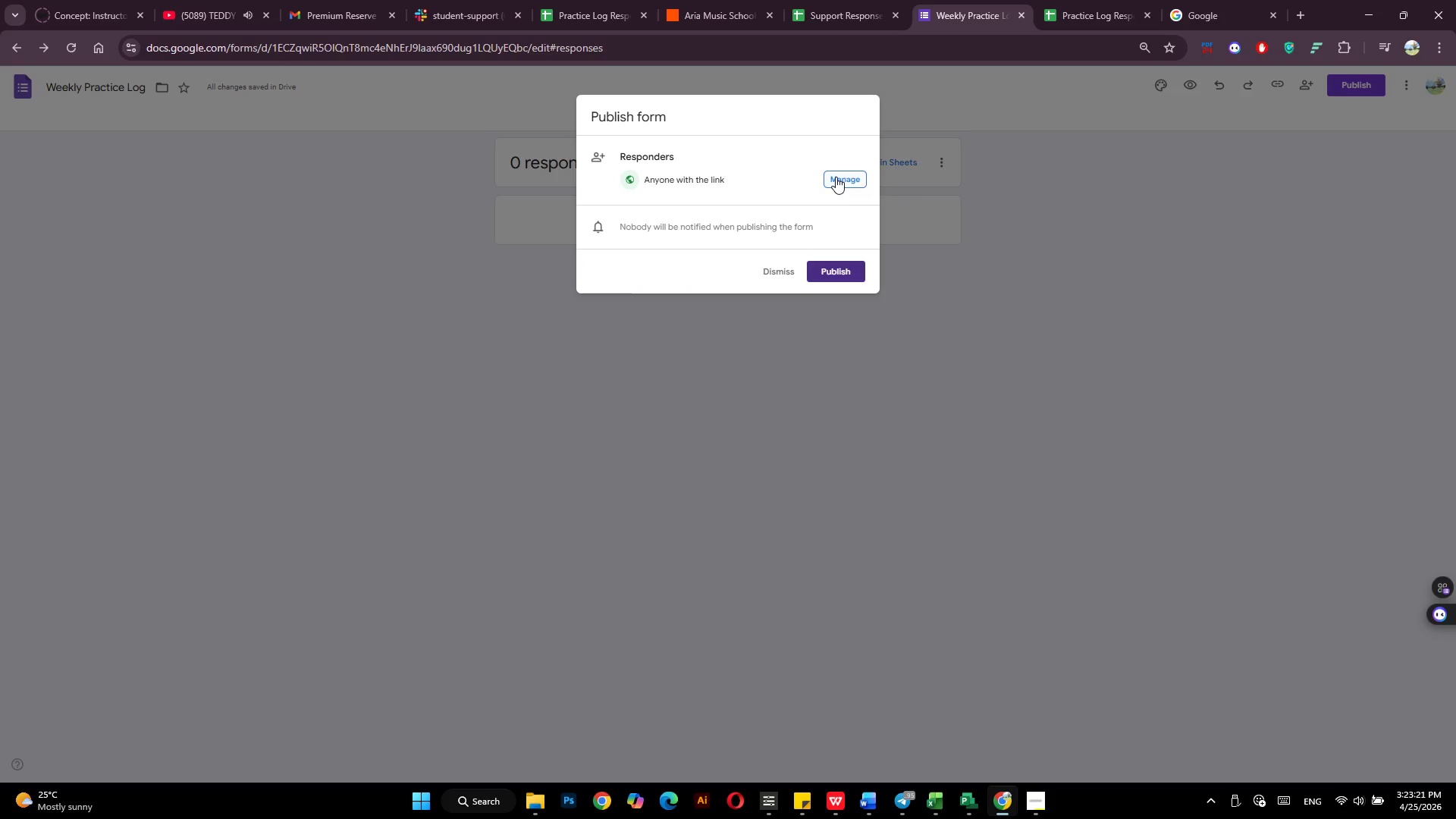 
left_click([841, 271])
 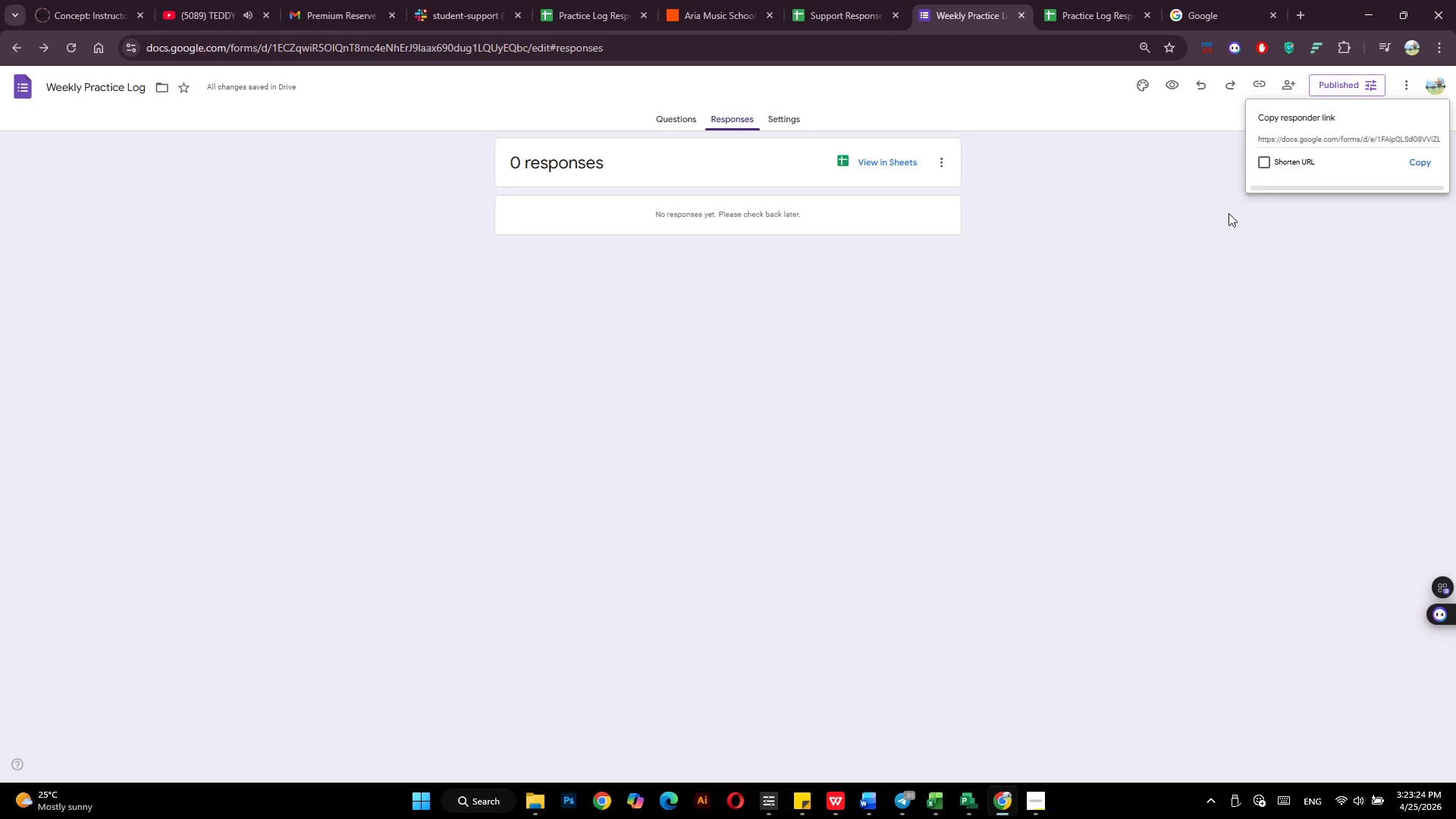 
left_click([1267, 156])
 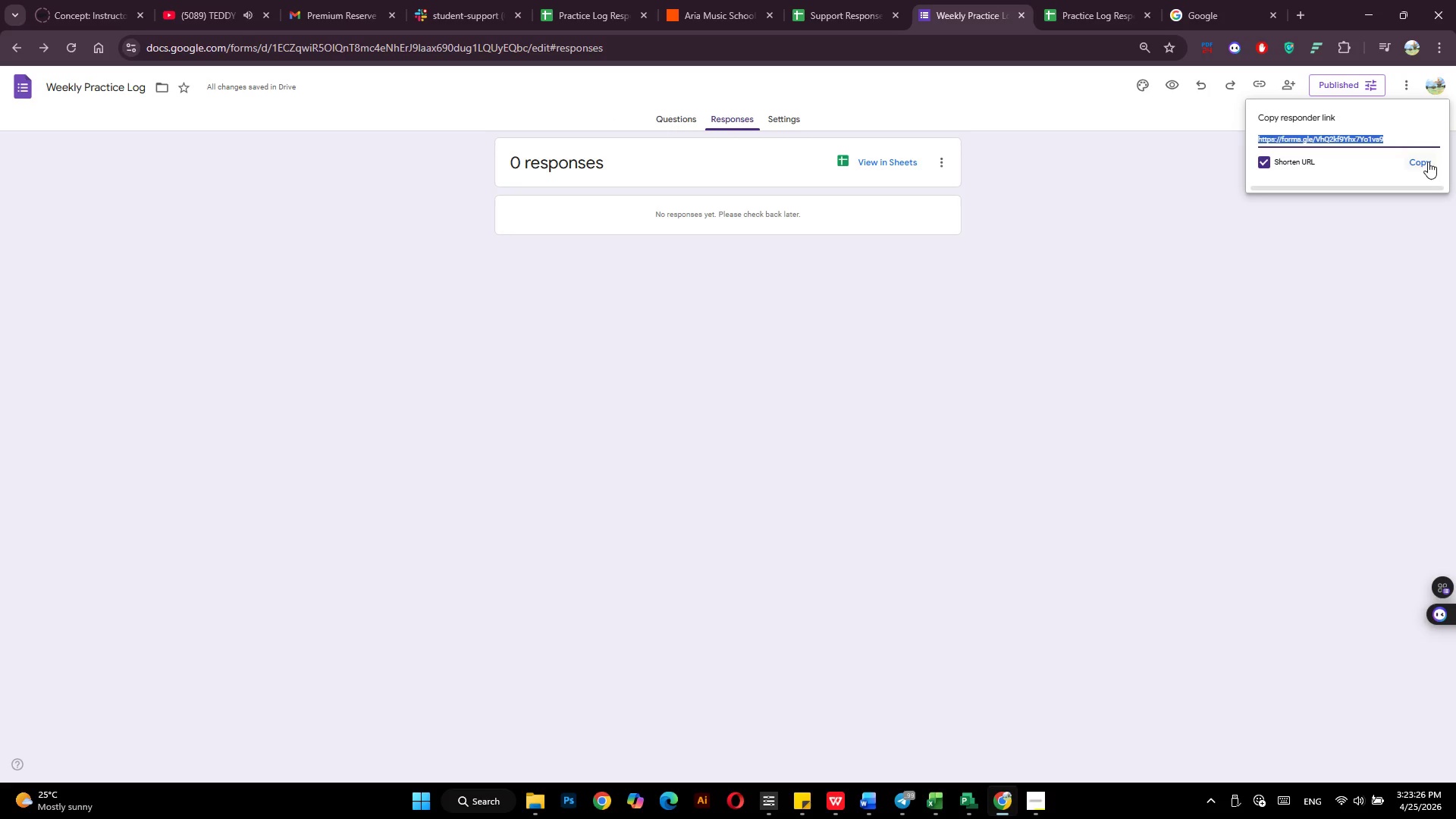 
left_click([1428, 162])
 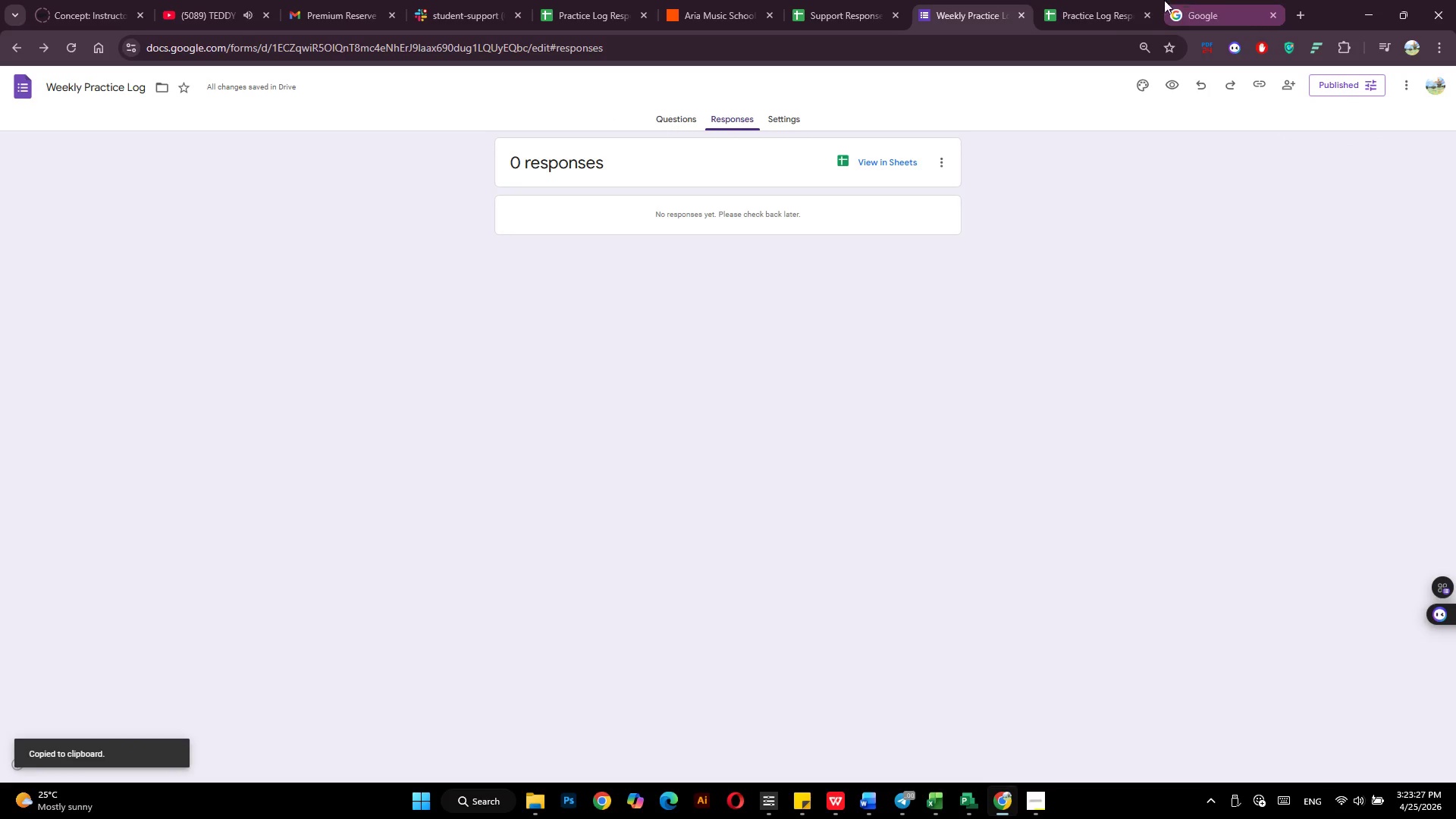 
mouse_move([1090, 0])
 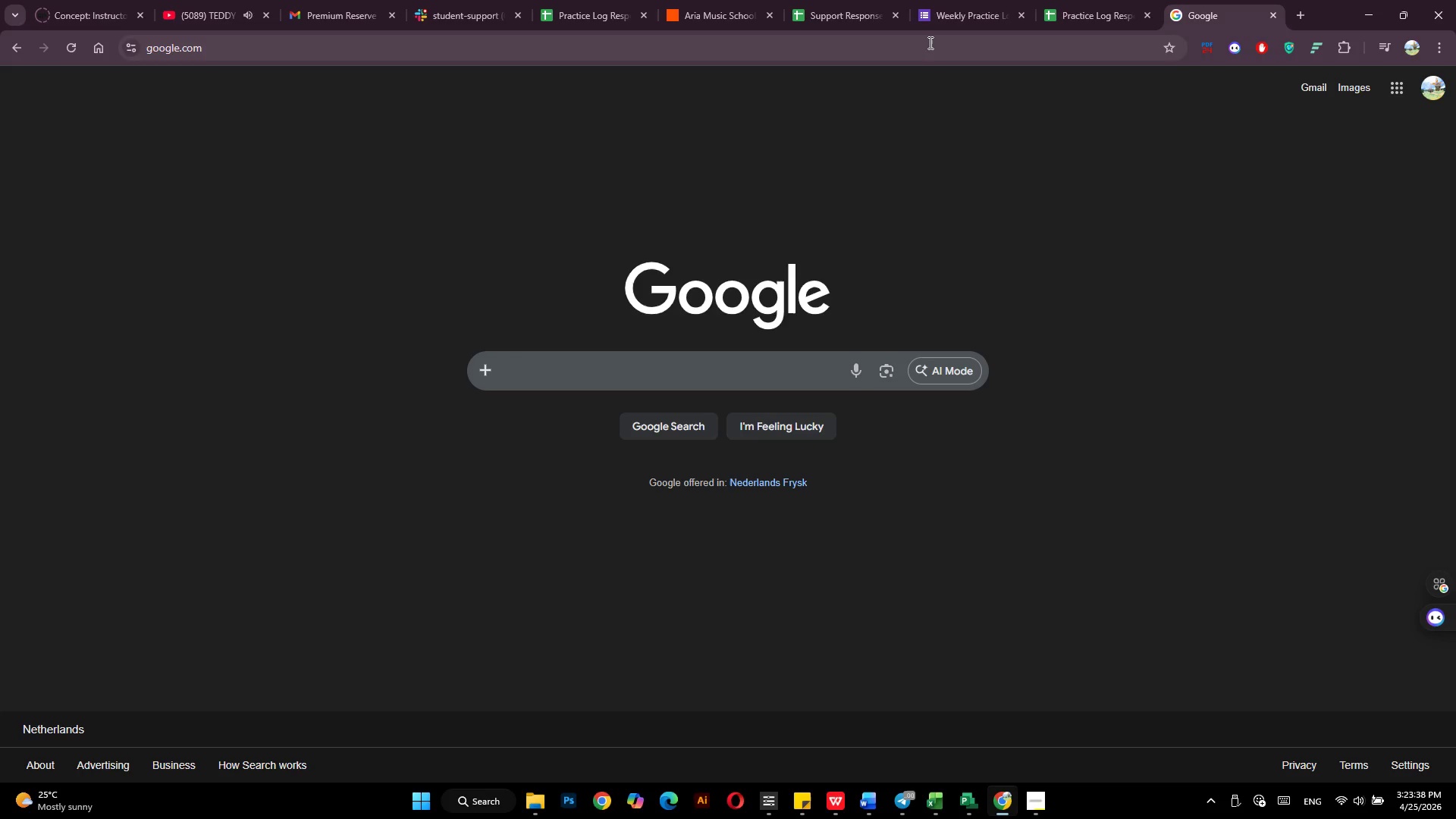 
left_click([929, 42])
 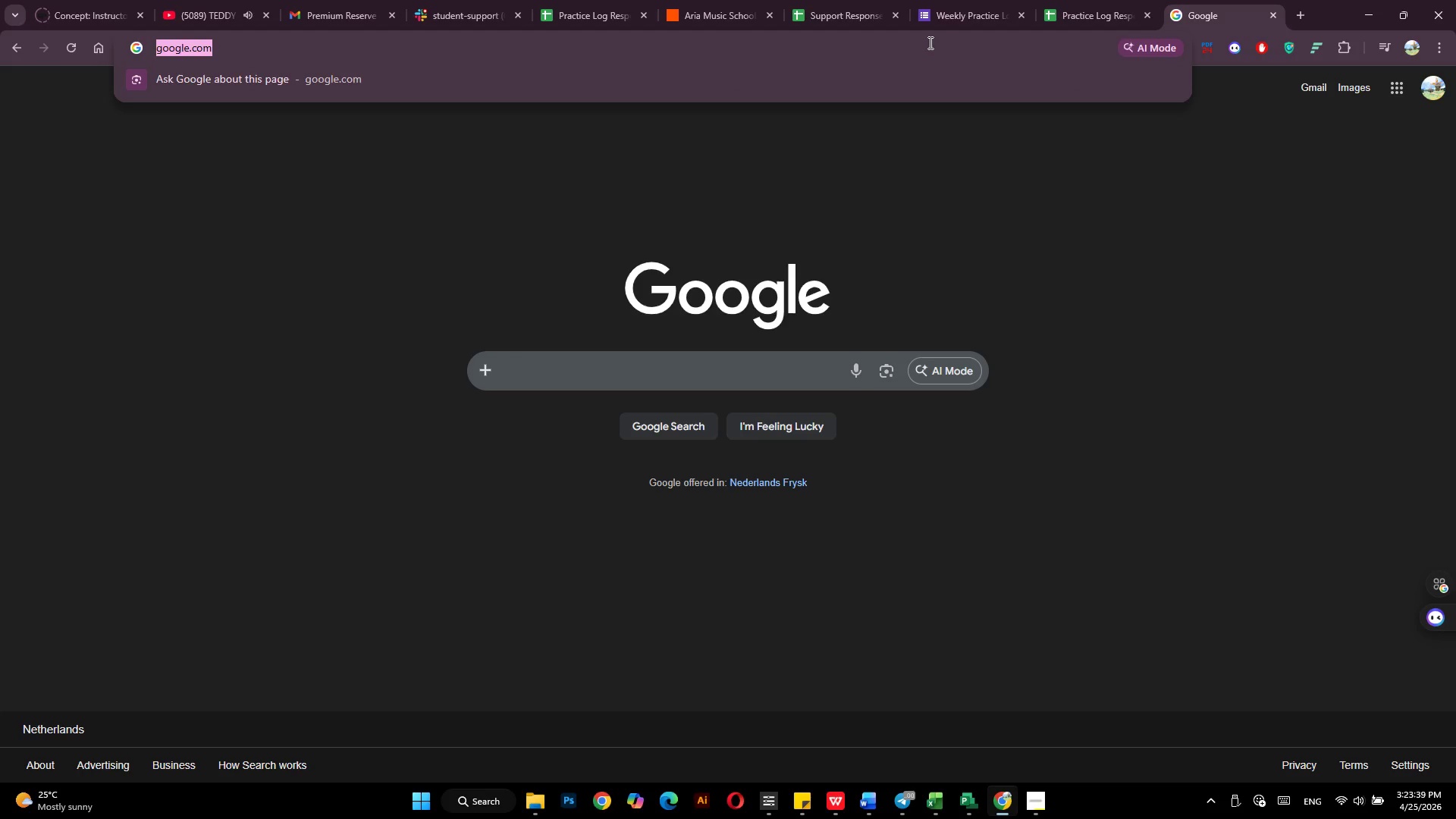 
key(Control+V)
 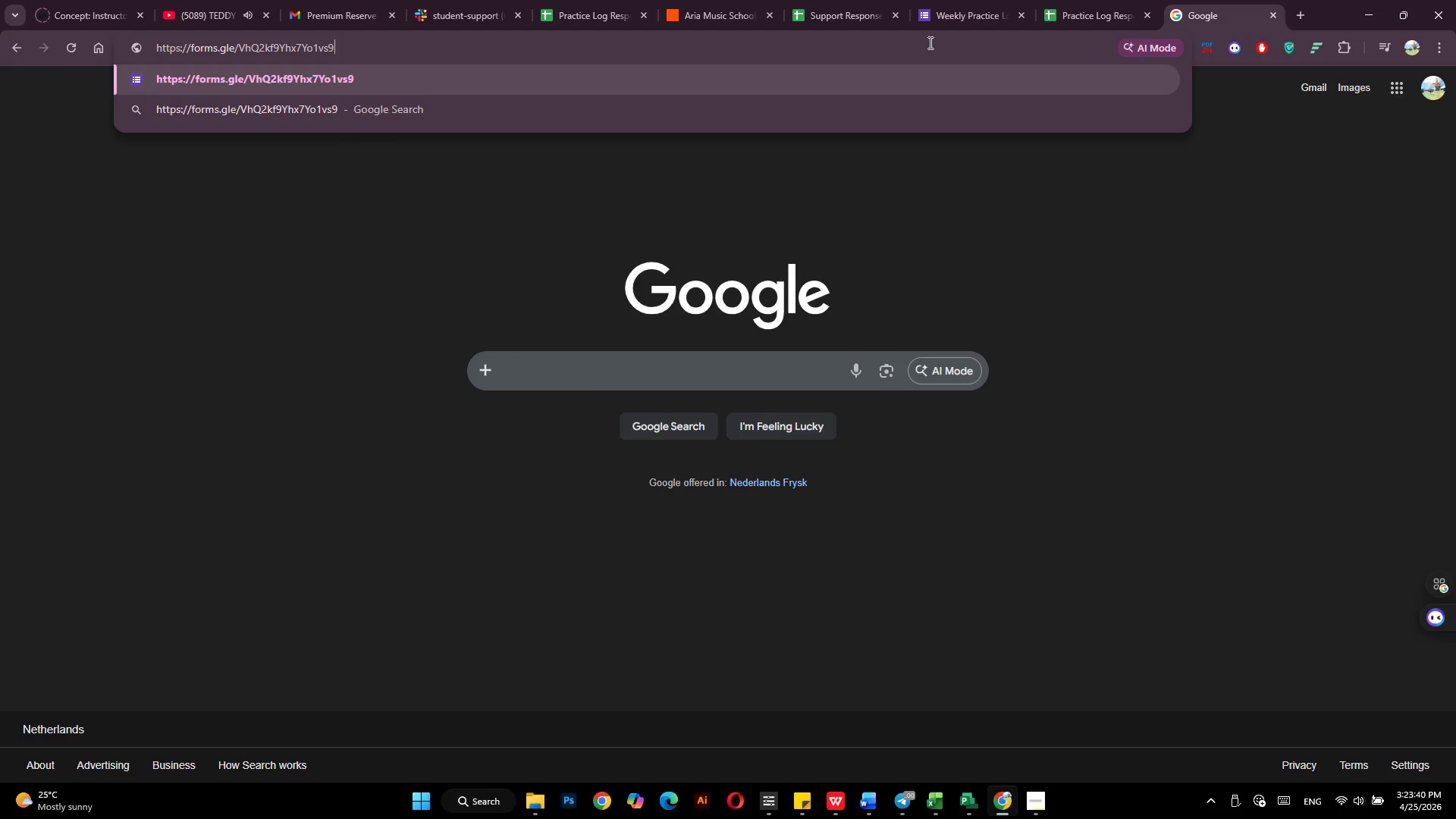 
key(Enter)
 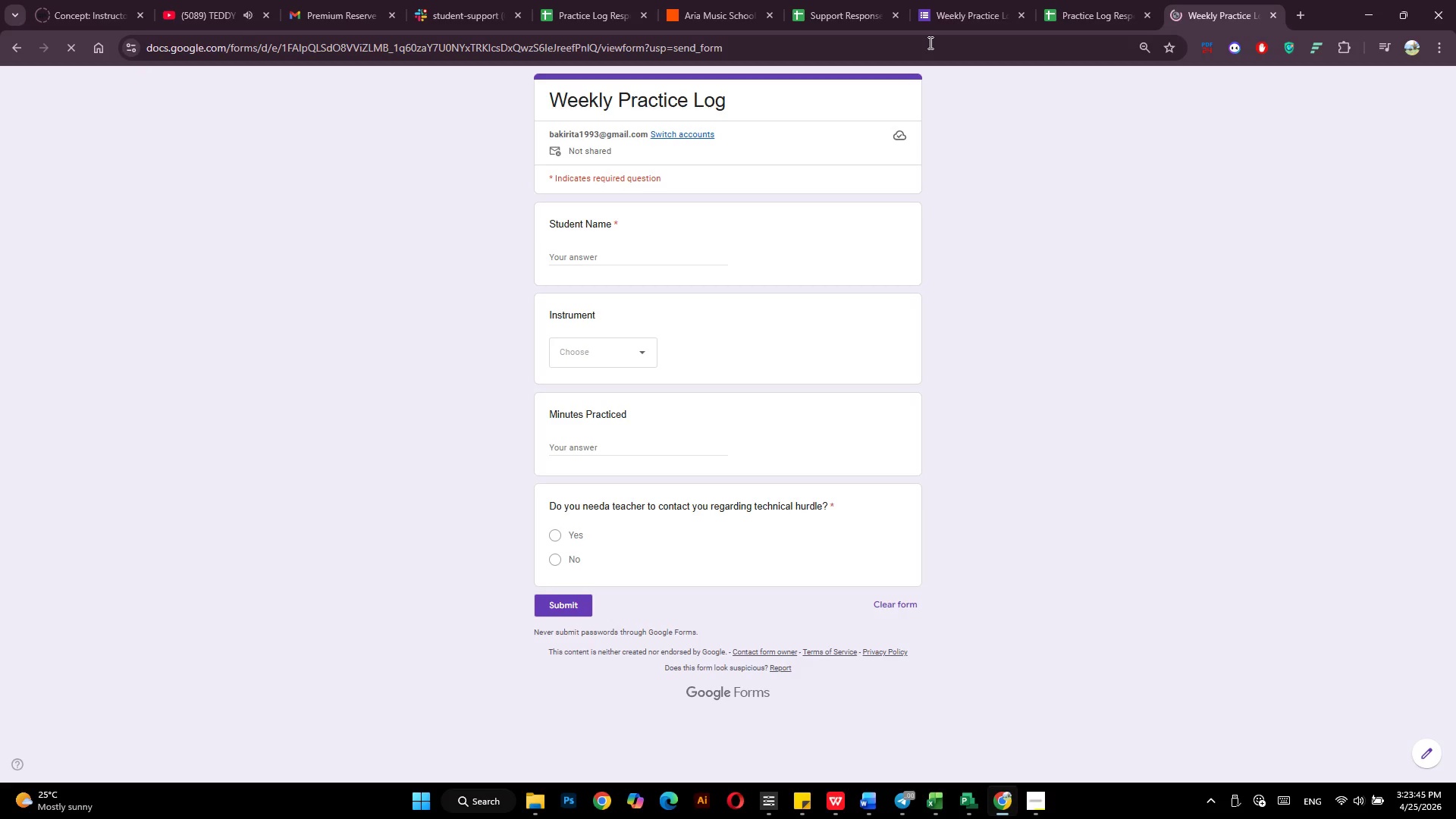 
wait(9.48)
 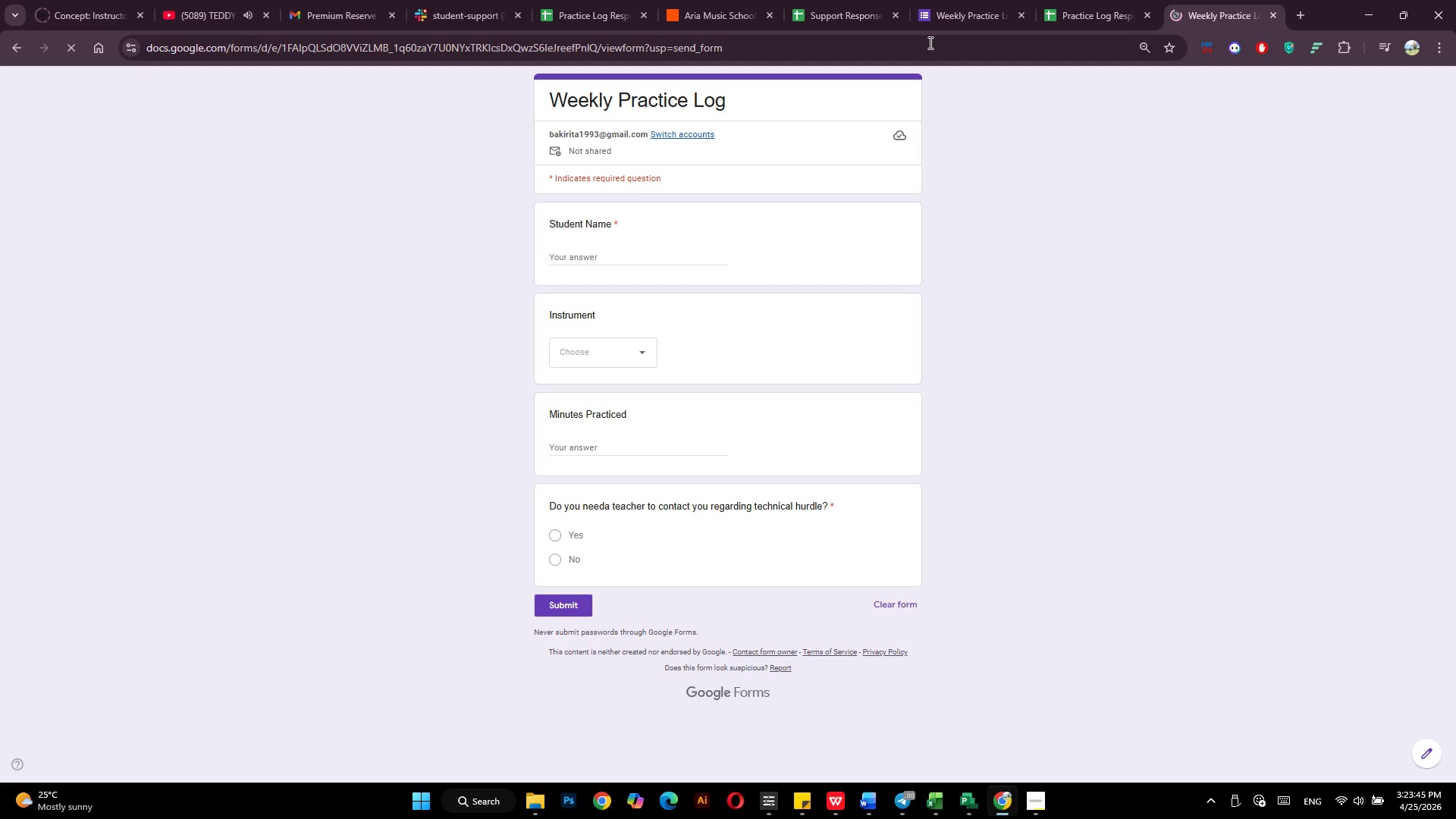 
left_click([571, 259])
 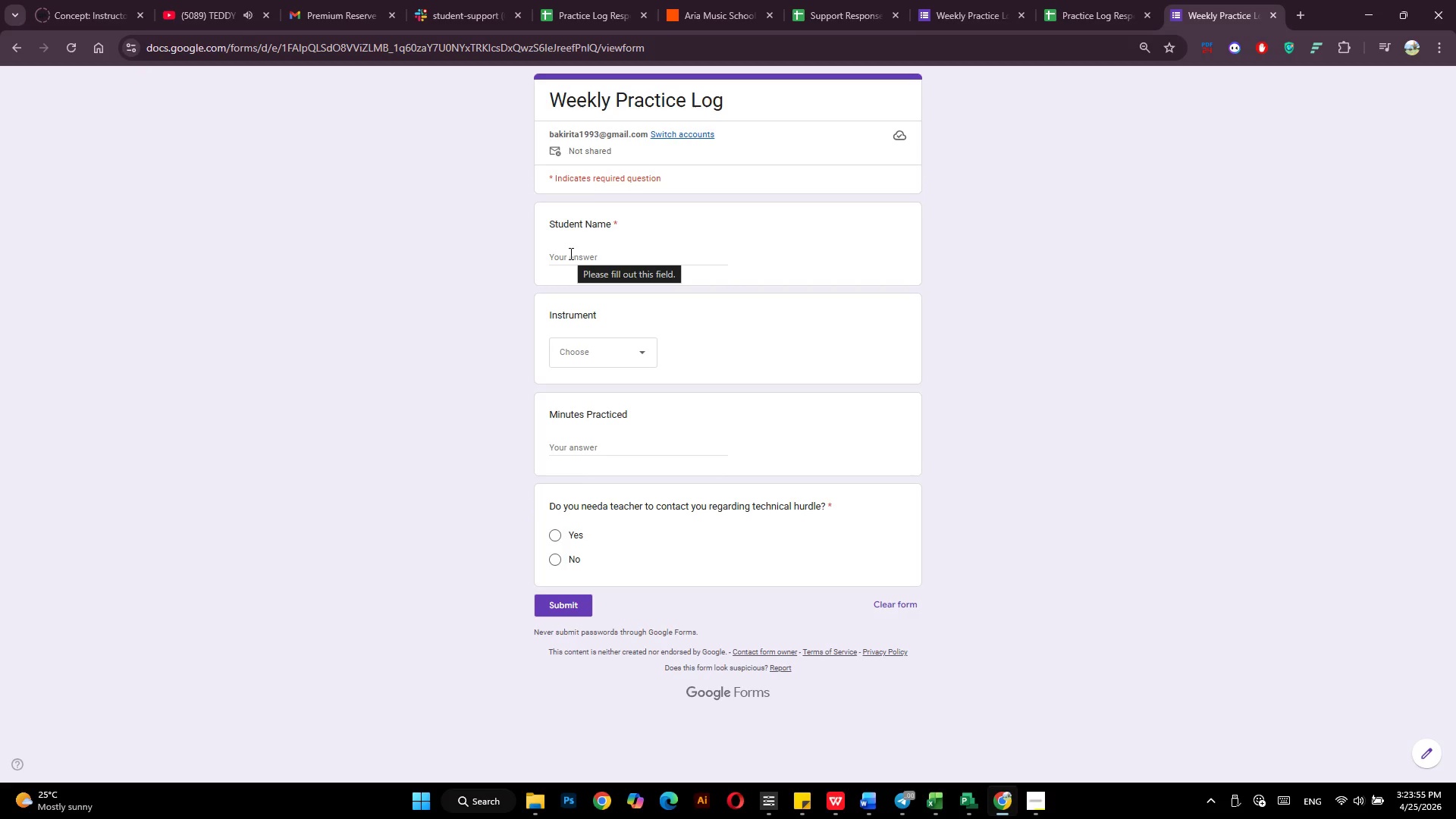 
wait(7.23)
 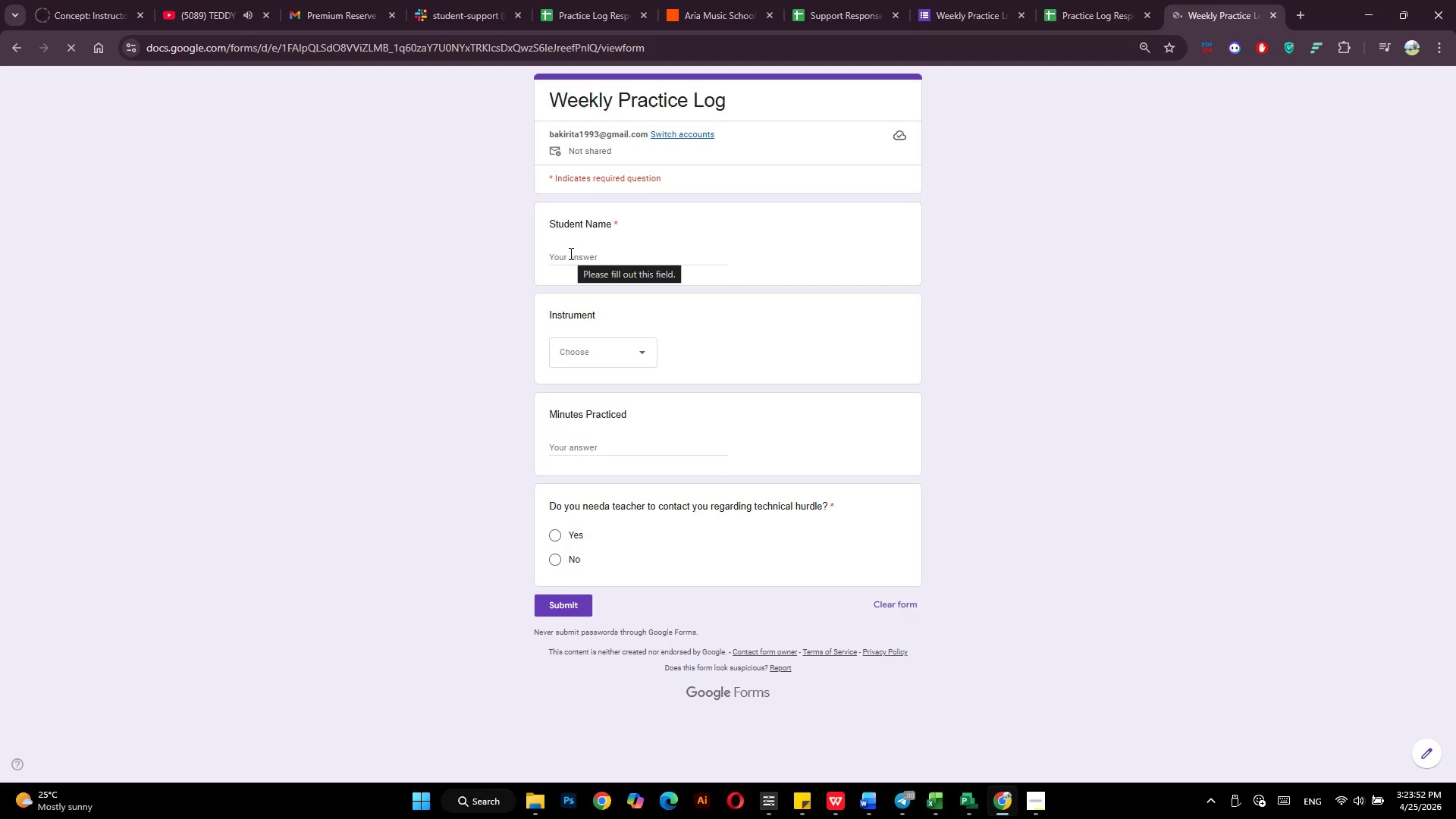 
left_click([570, 253])
 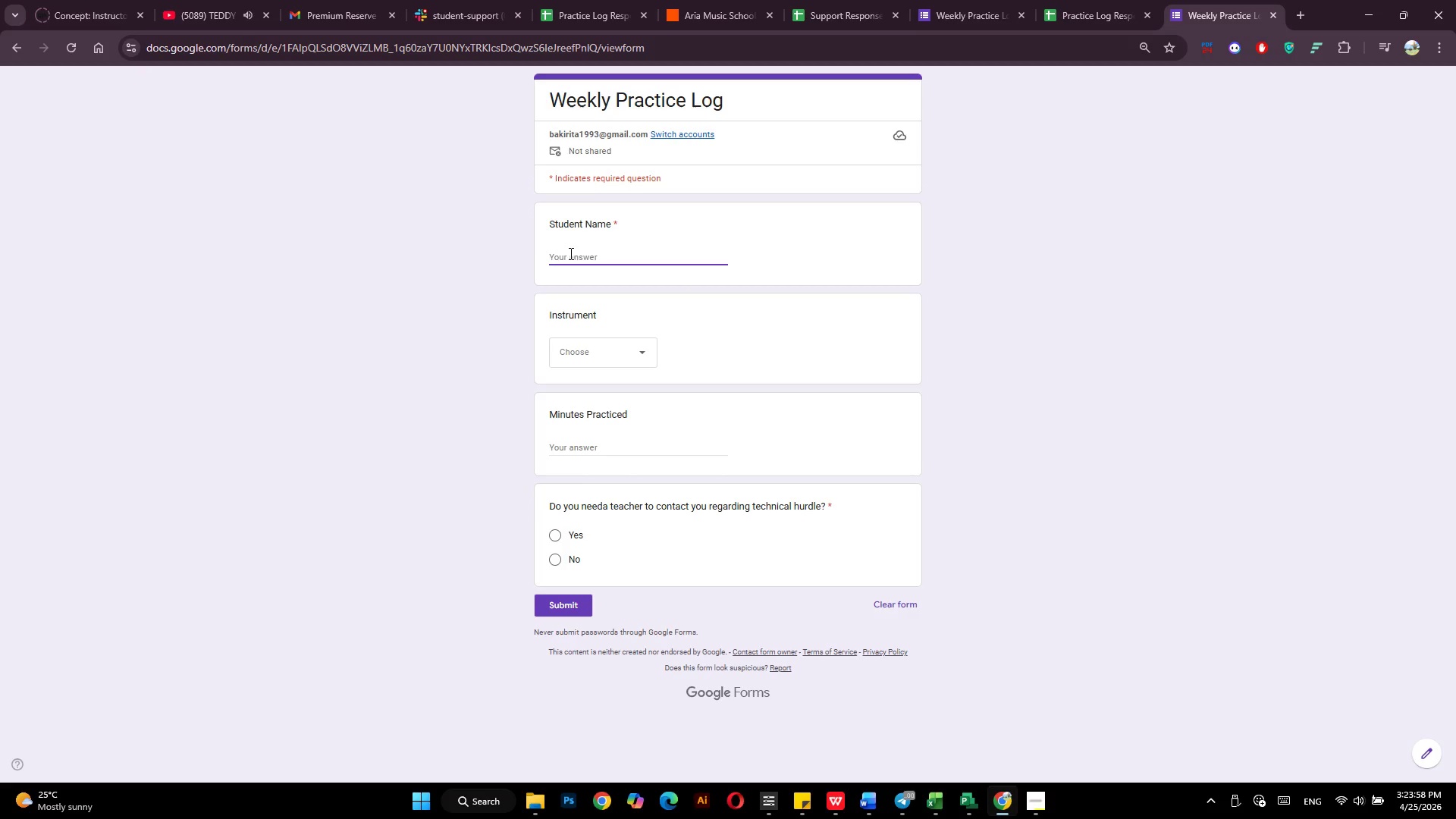 
type(John De)
key(Backspace)
type(oe)
 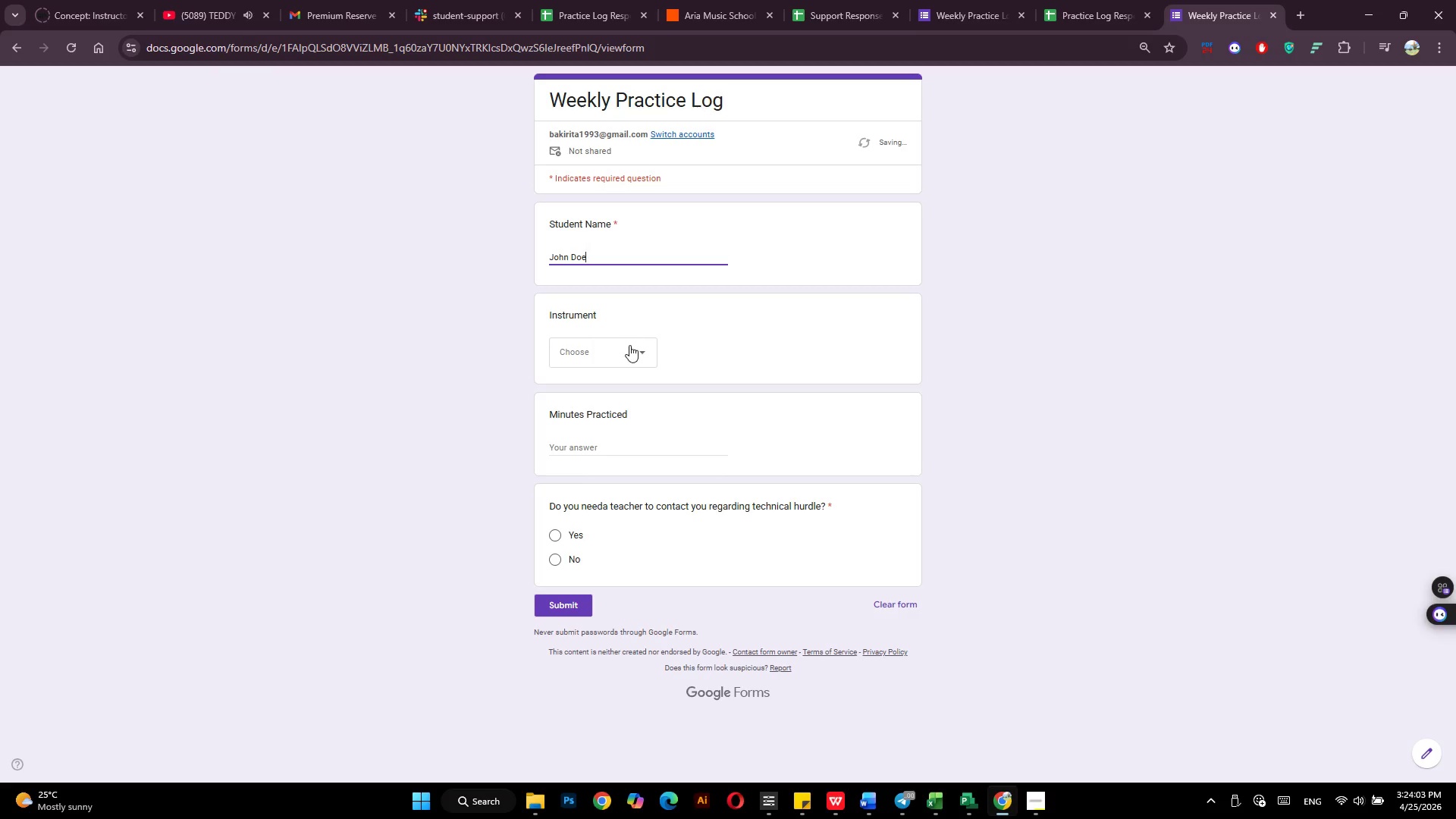 
left_click([629, 345])
 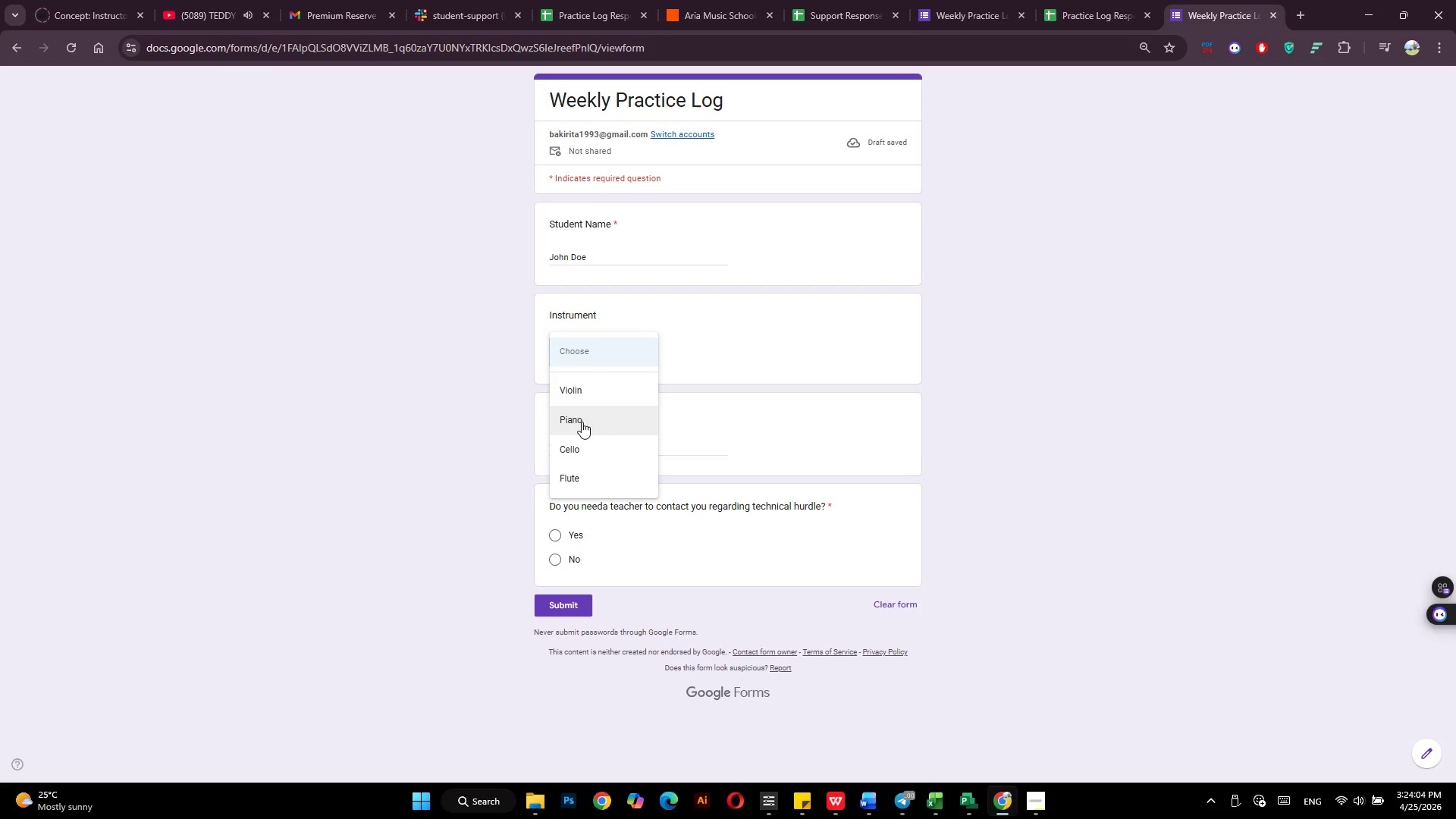 
left_click([582, 422])
 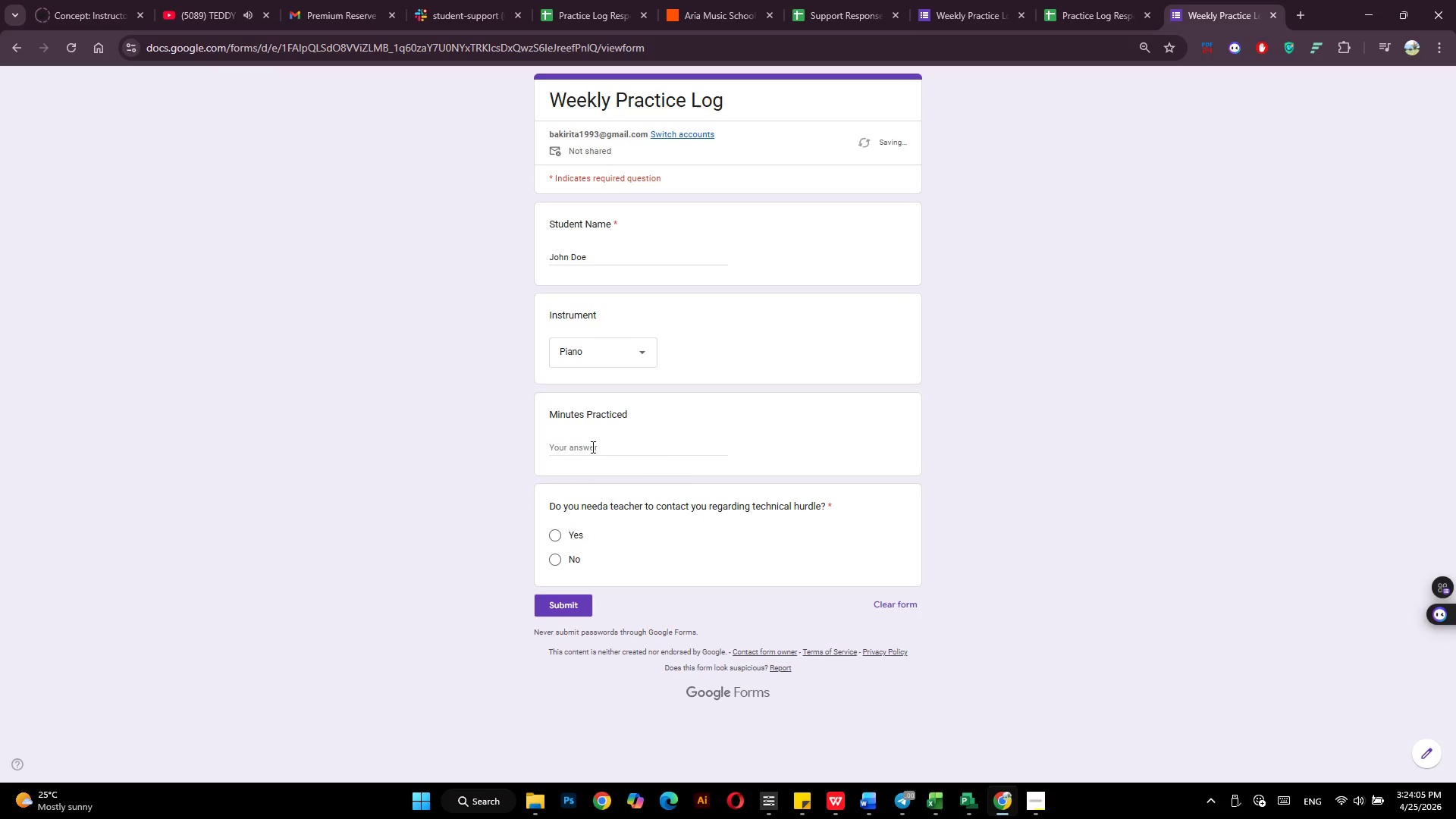 
left_click([592, 447])
 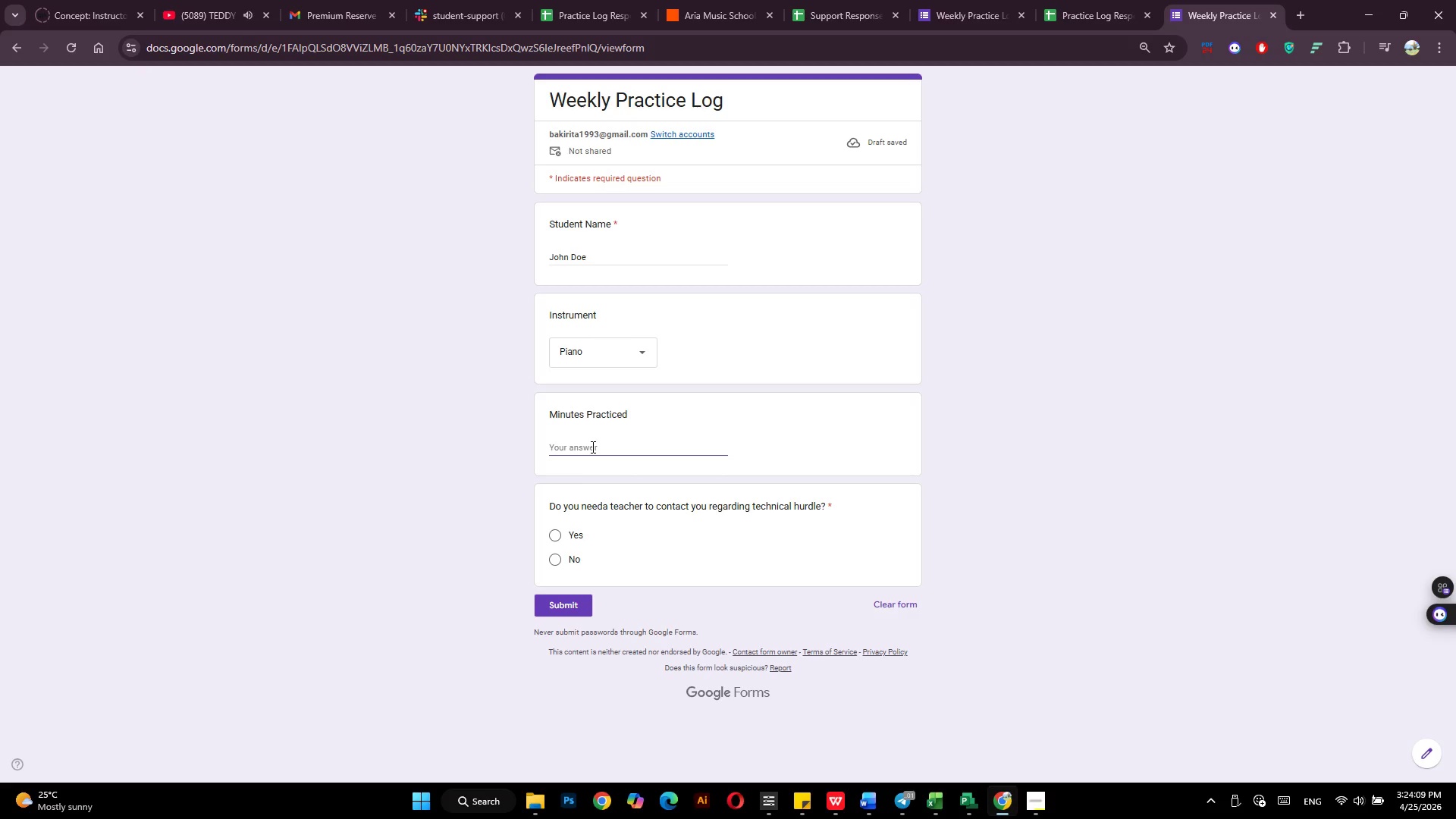 
type(50)
 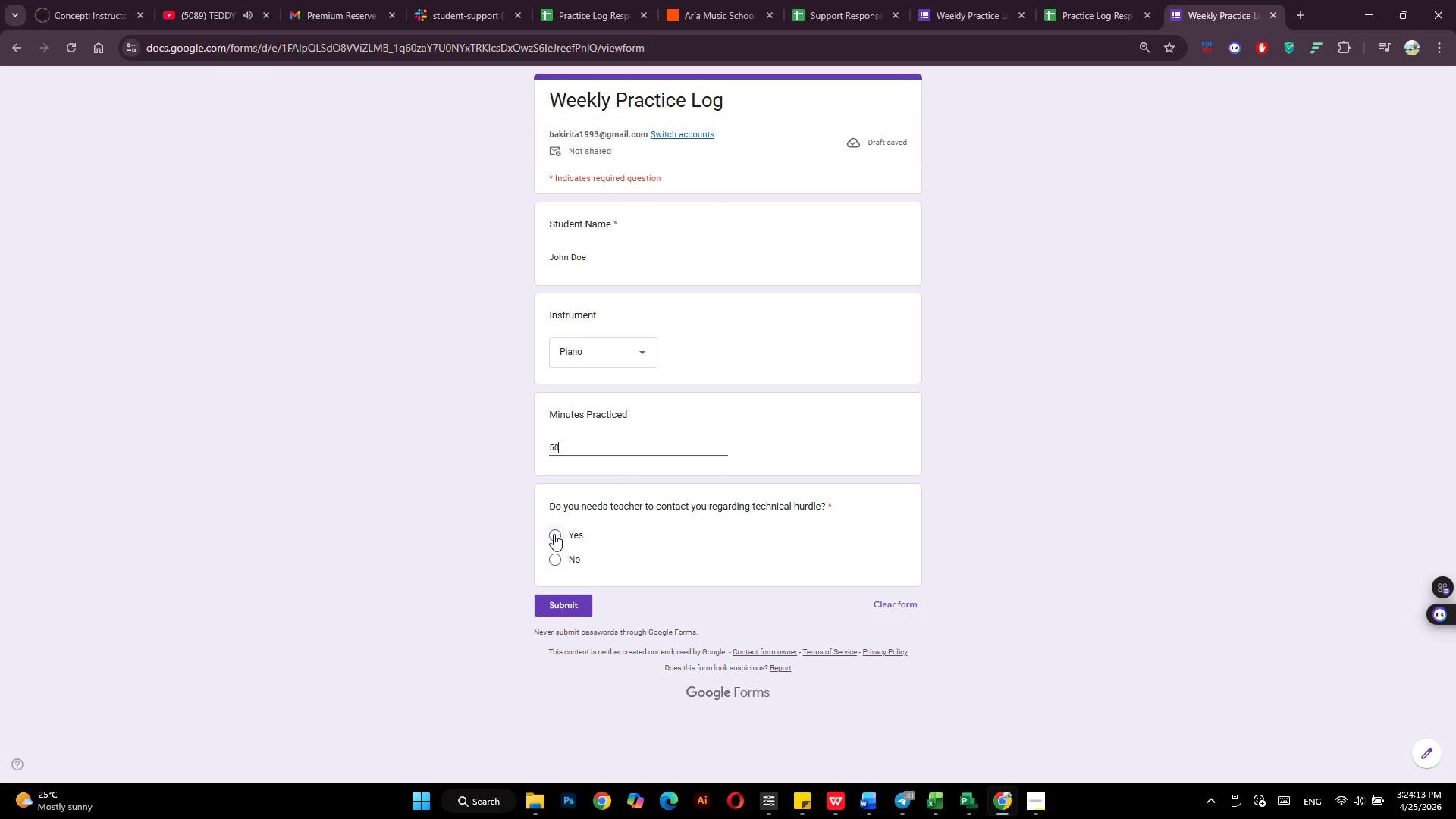 
left_click([554, 534])
 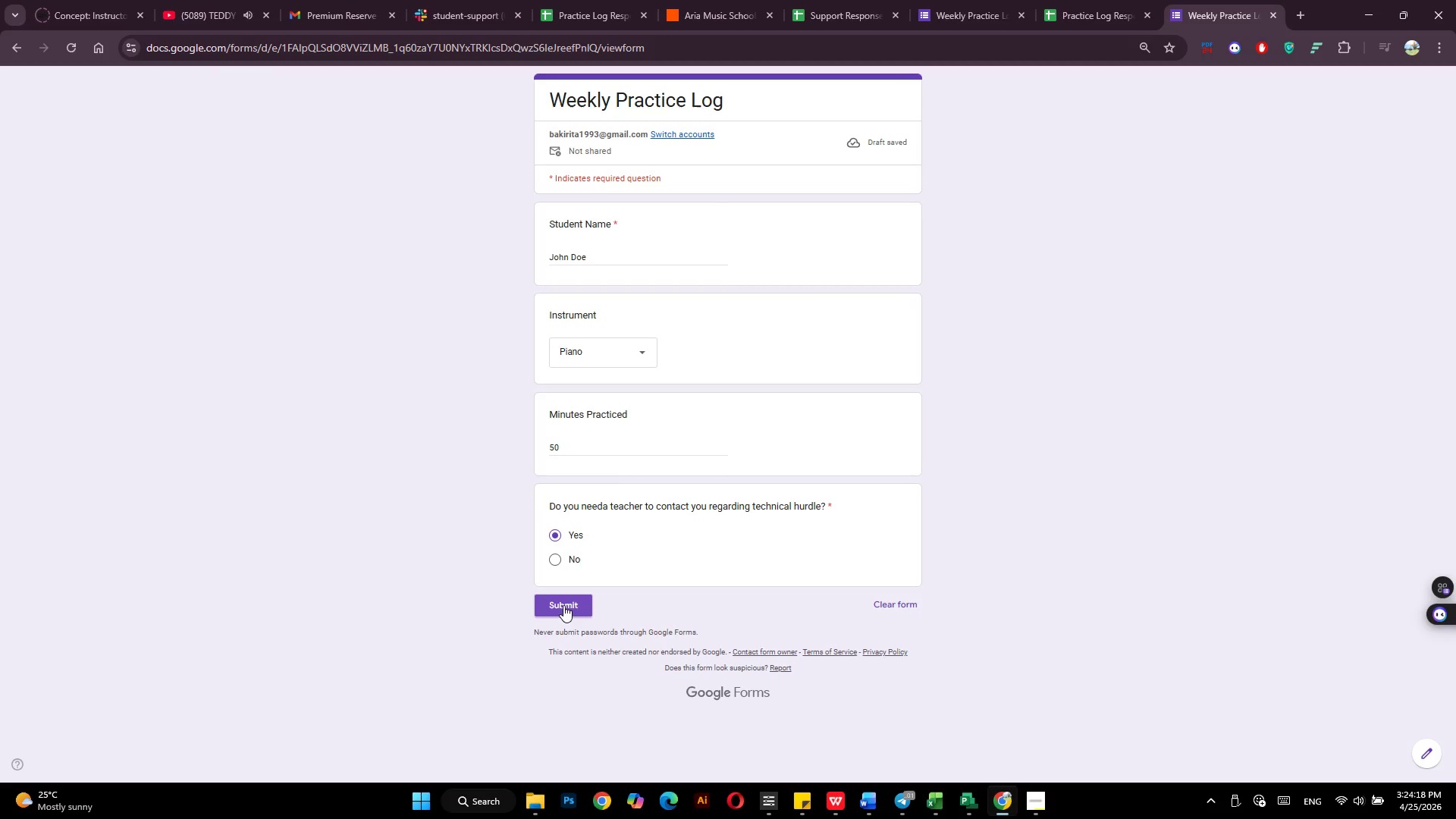 
wait(5.55)
 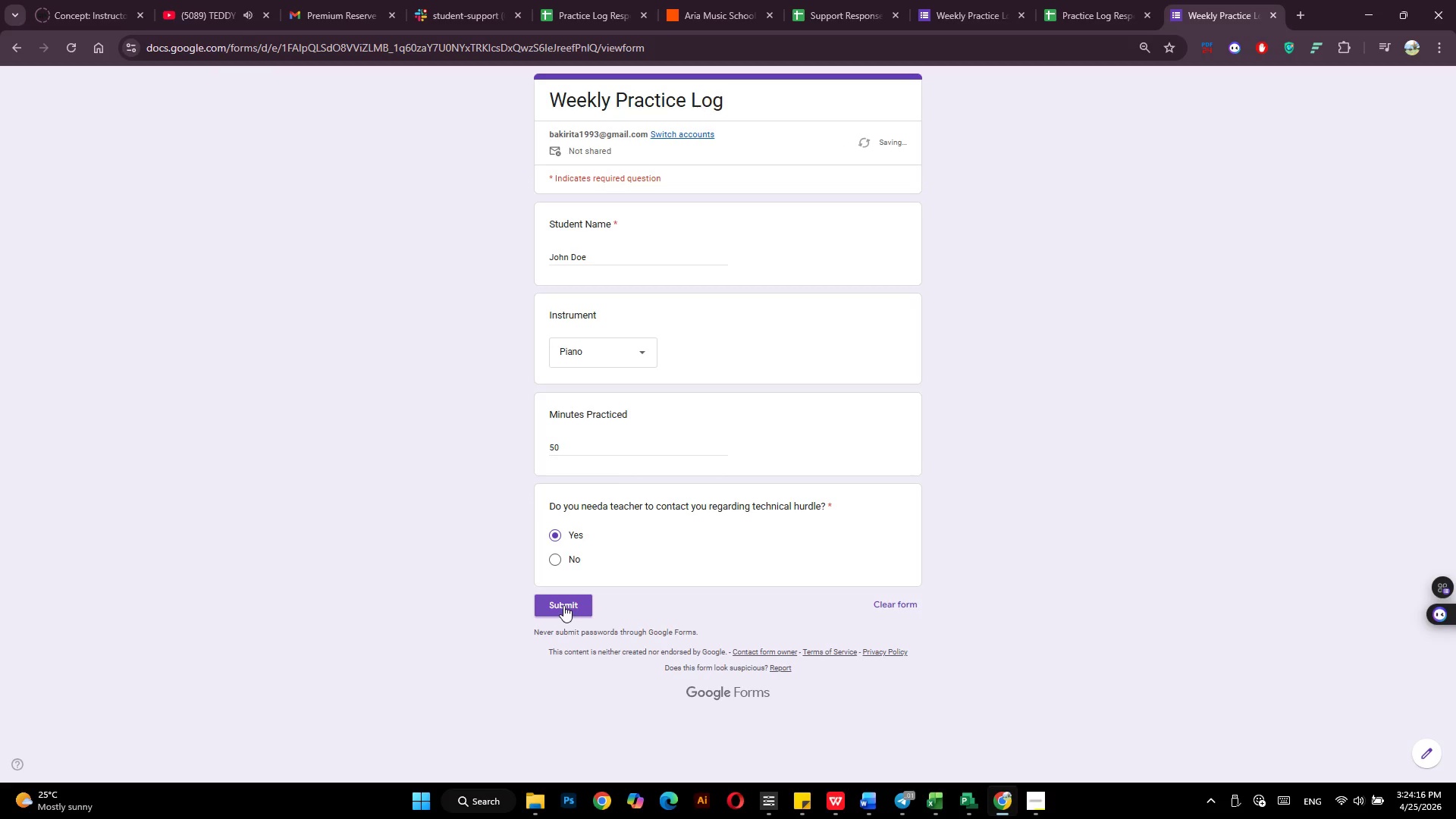 
left_click([563, 605])
 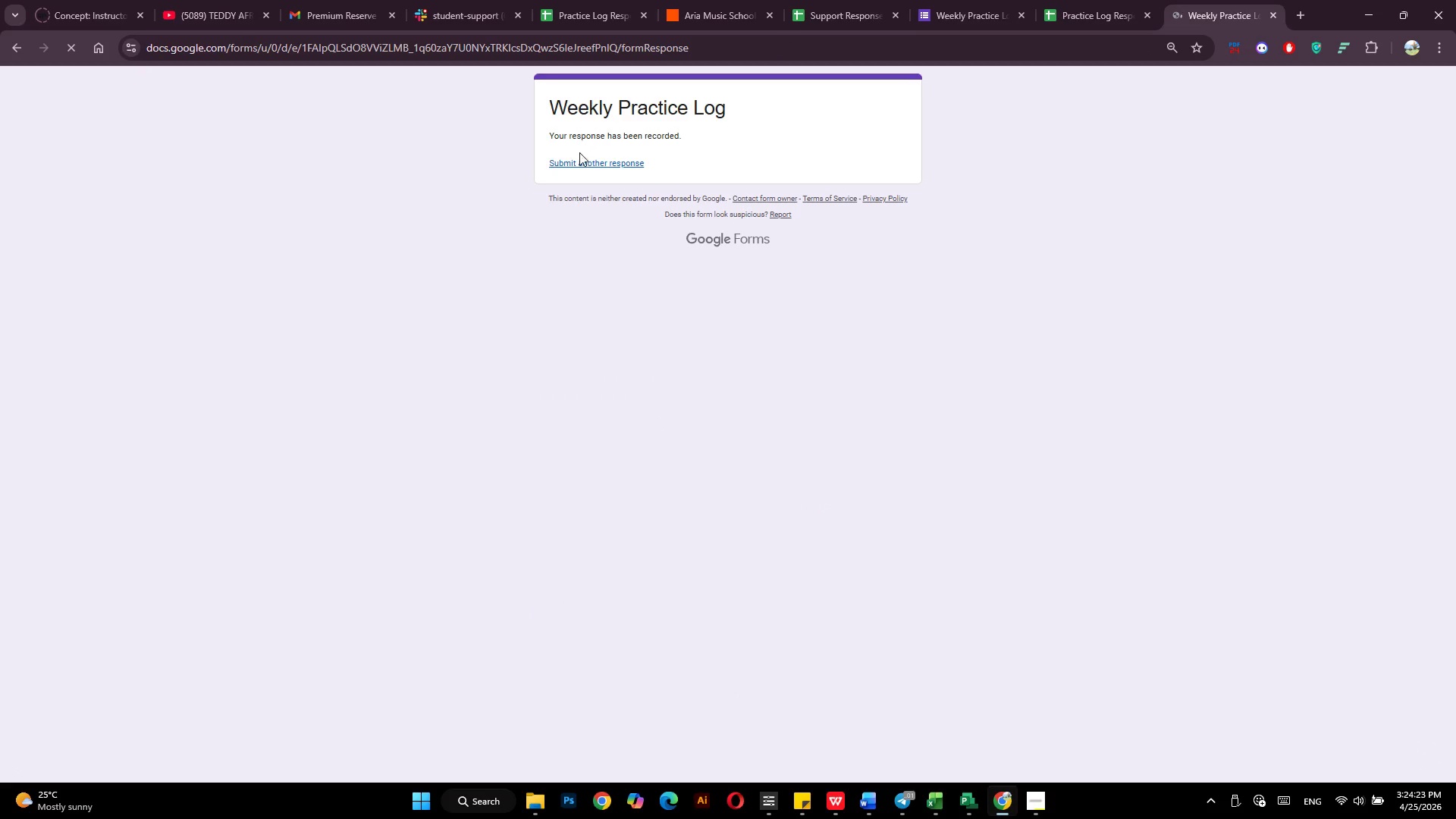 
left_click([576, 163])
 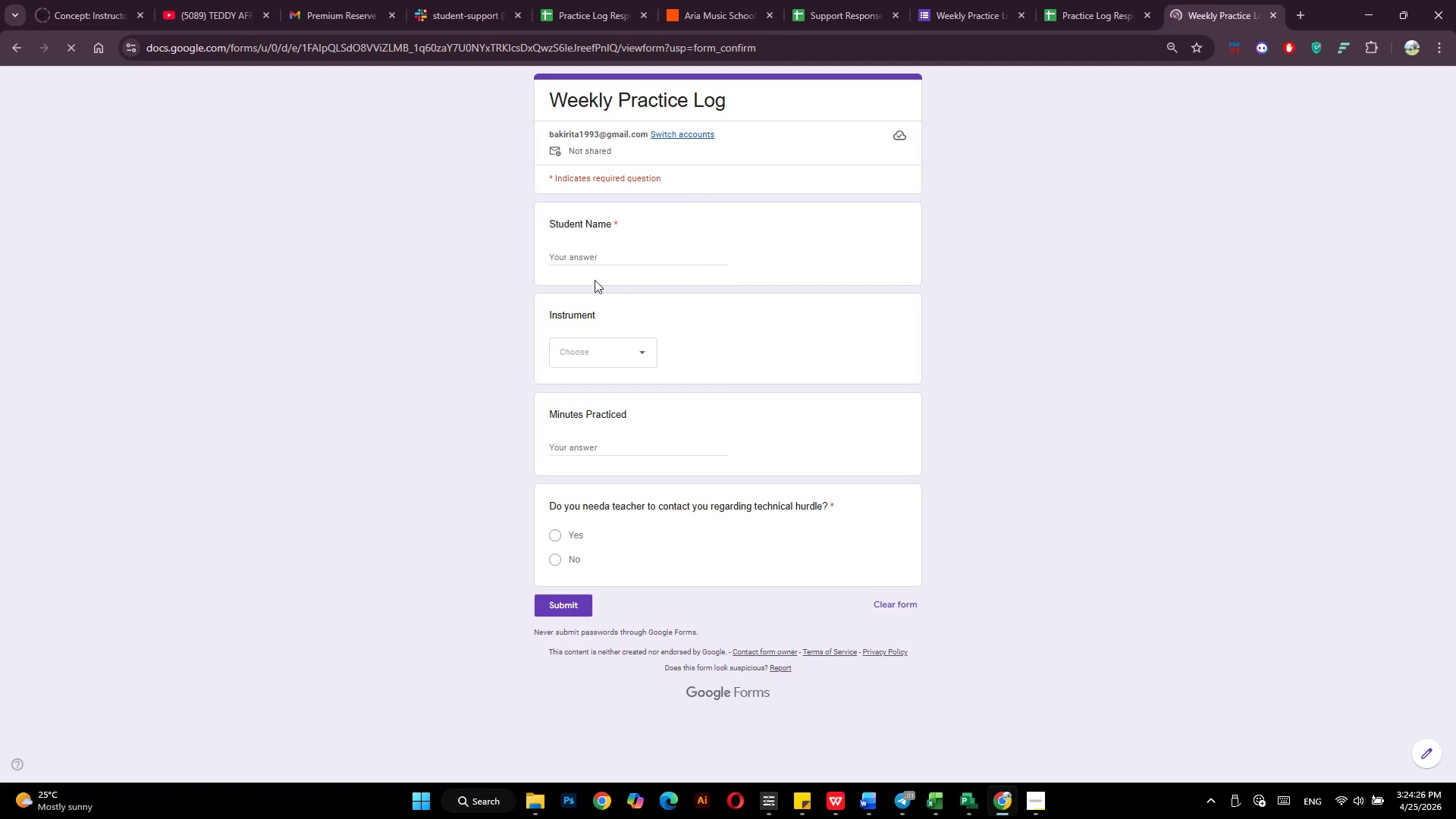 
left_click([569, 255])
 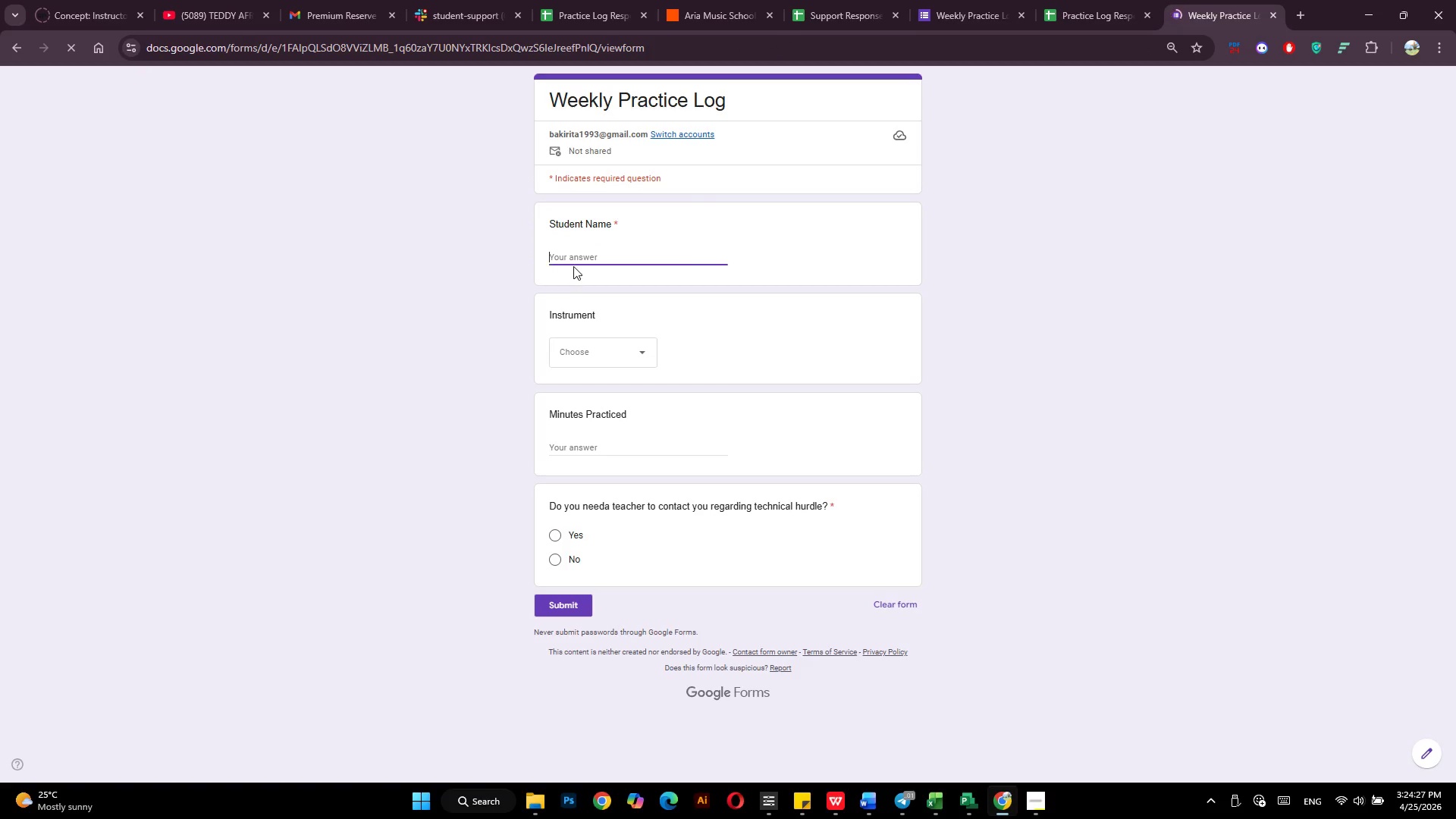 
mouse_move([597, 247])
 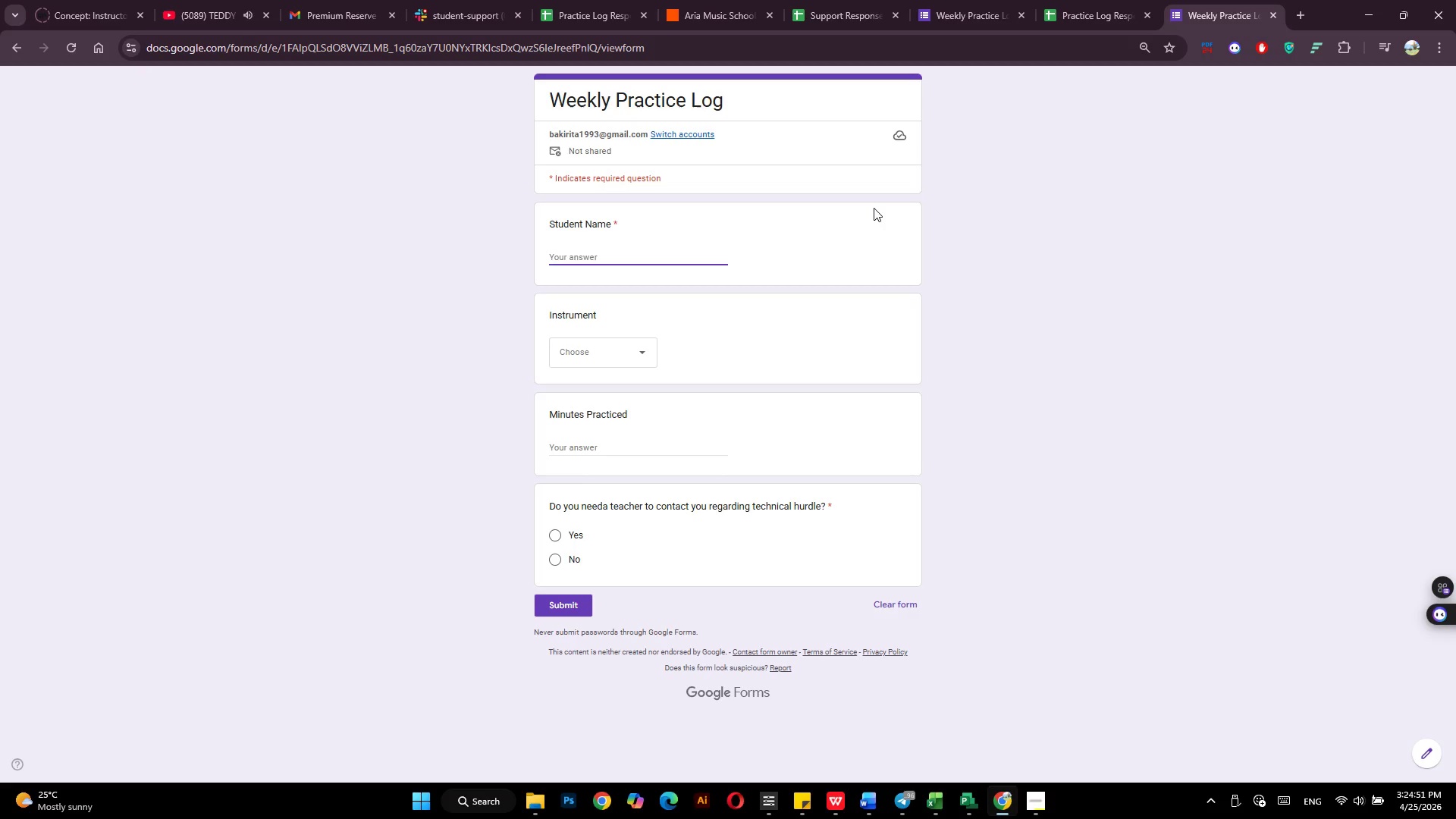 
wait(25.63)
 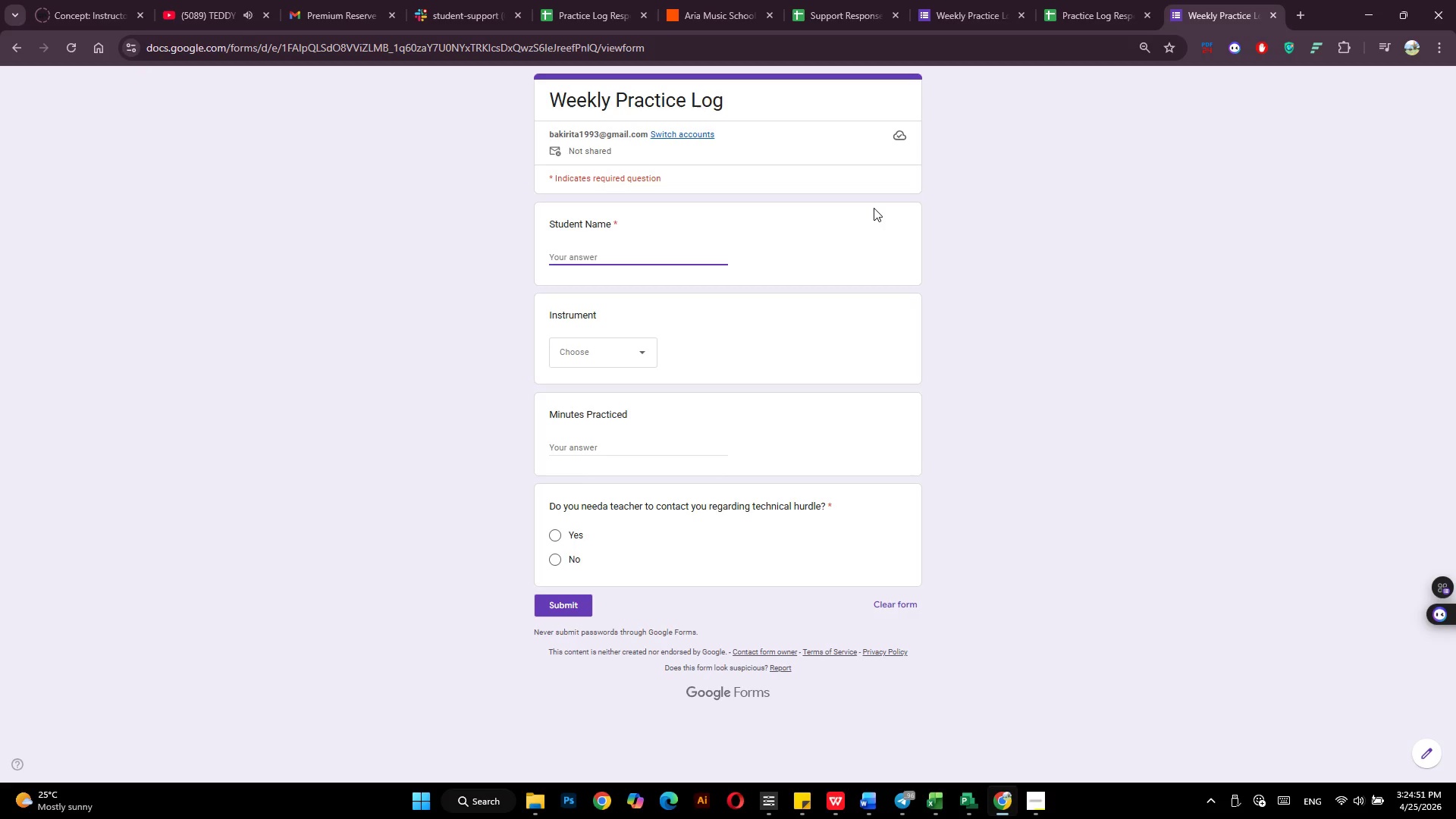 
left_click([1081, 0])
 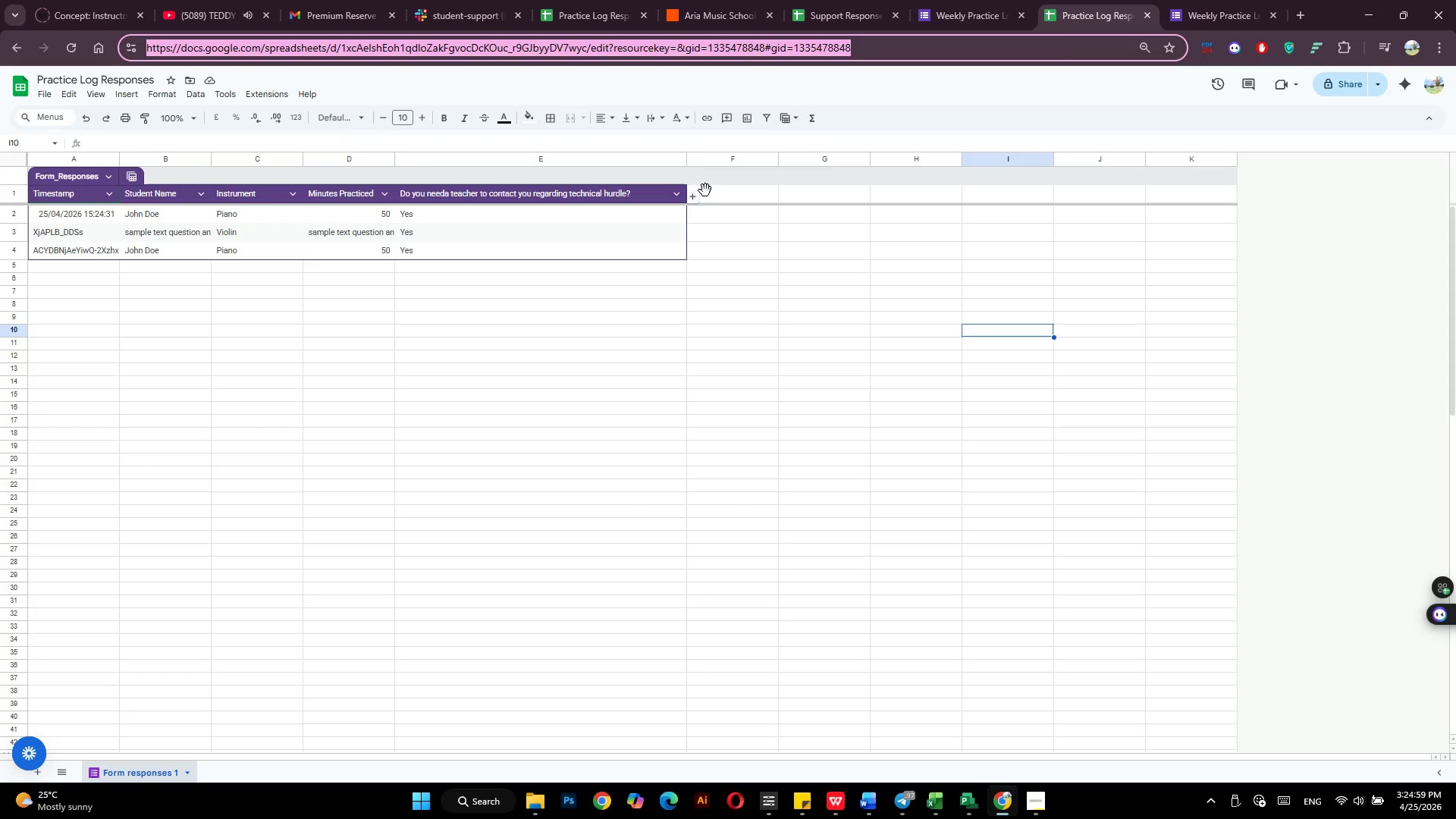 
left_click([873, 0])
 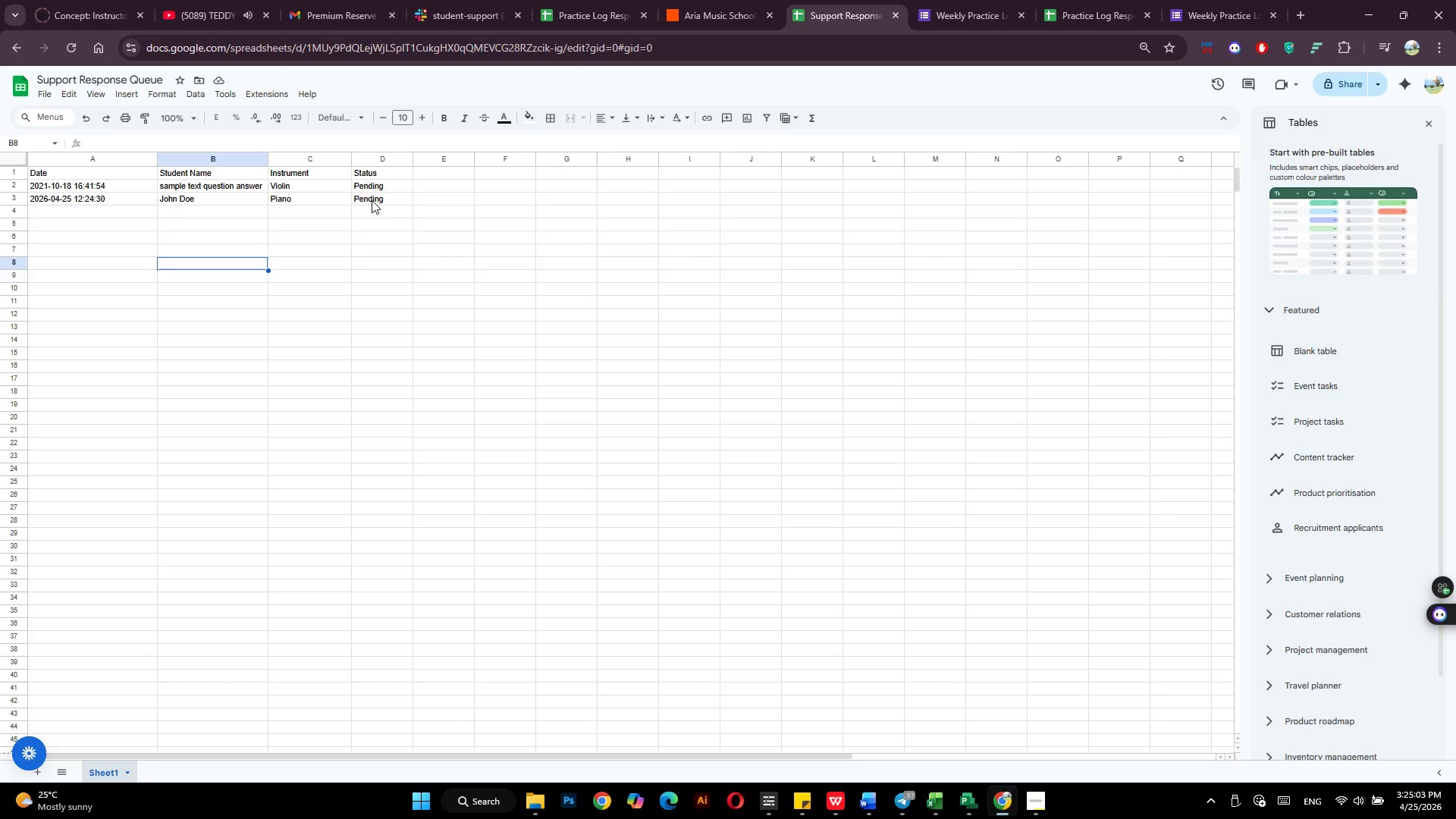 
left_click([461, 0])
 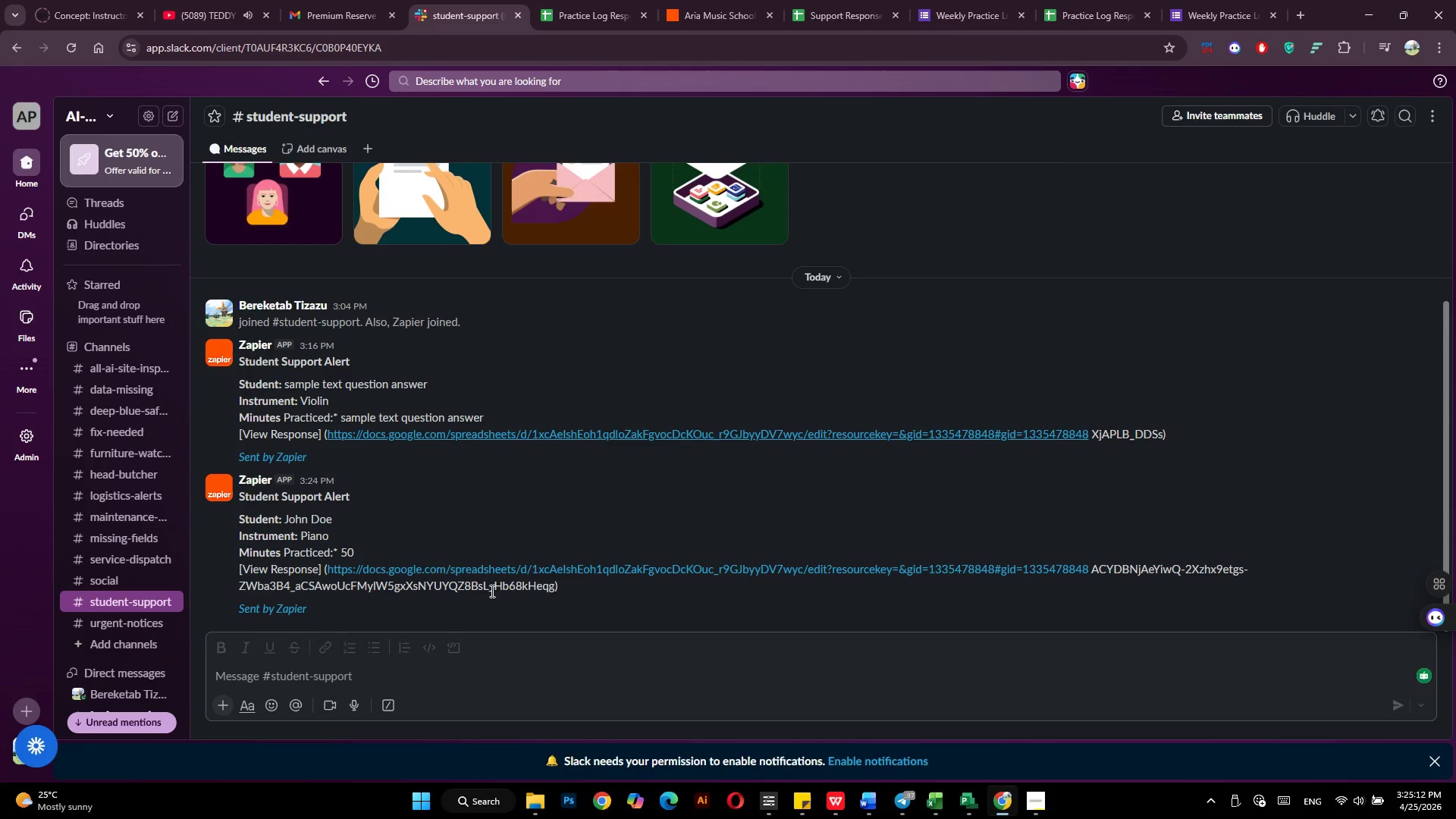 
wait(13.39)
 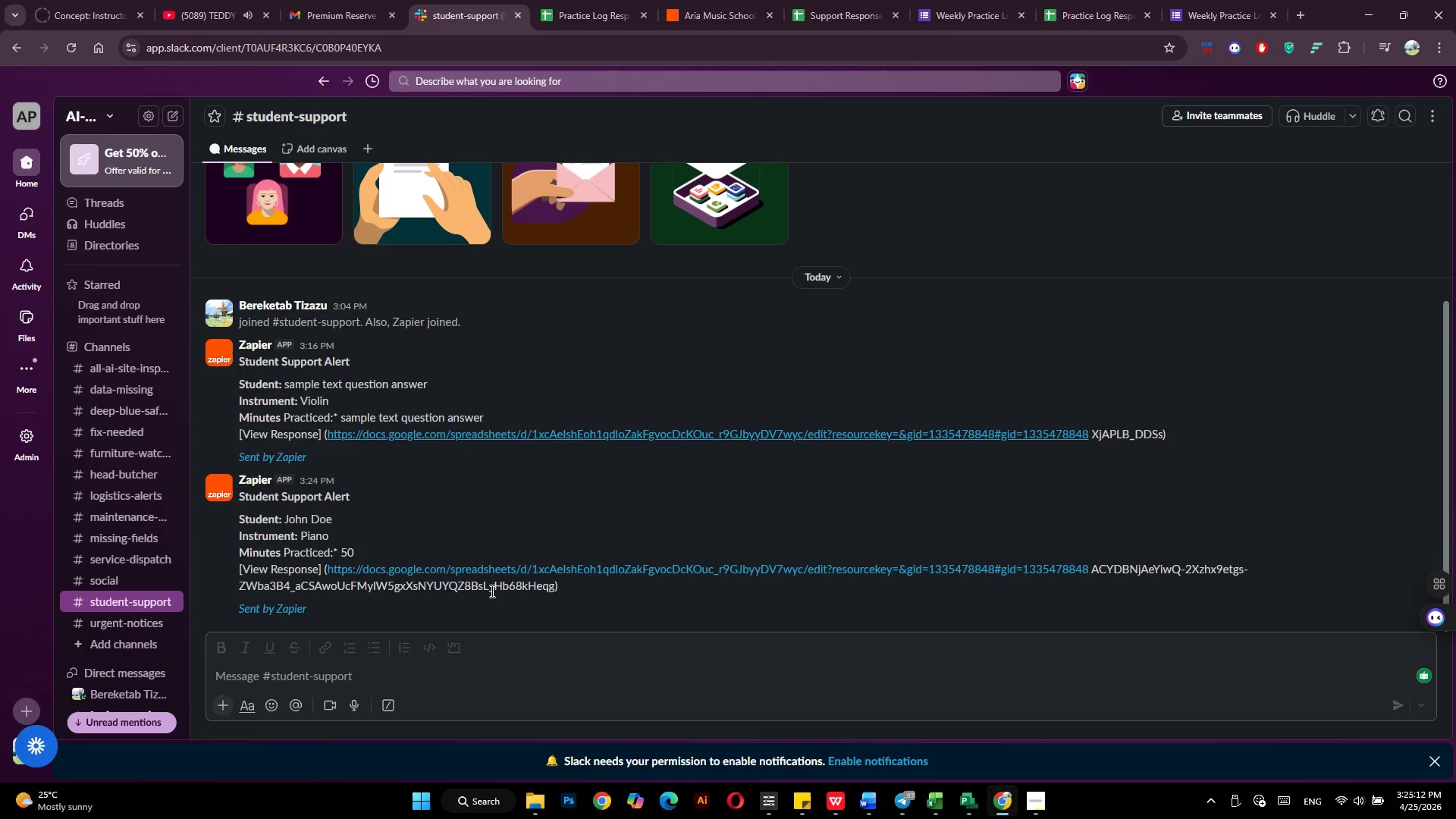 
left_click([690, 0])
 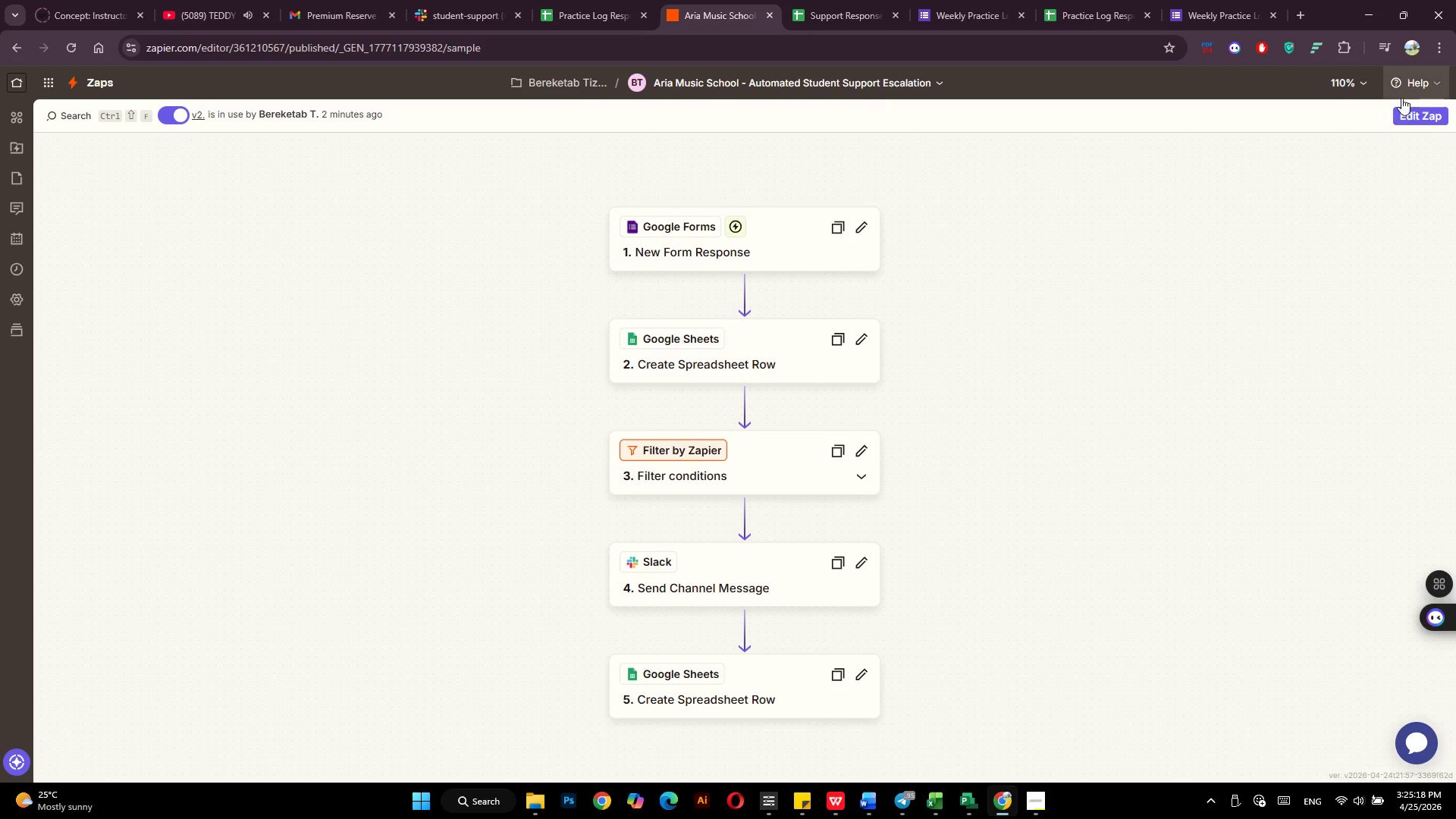 
left_click([1405, 111])
 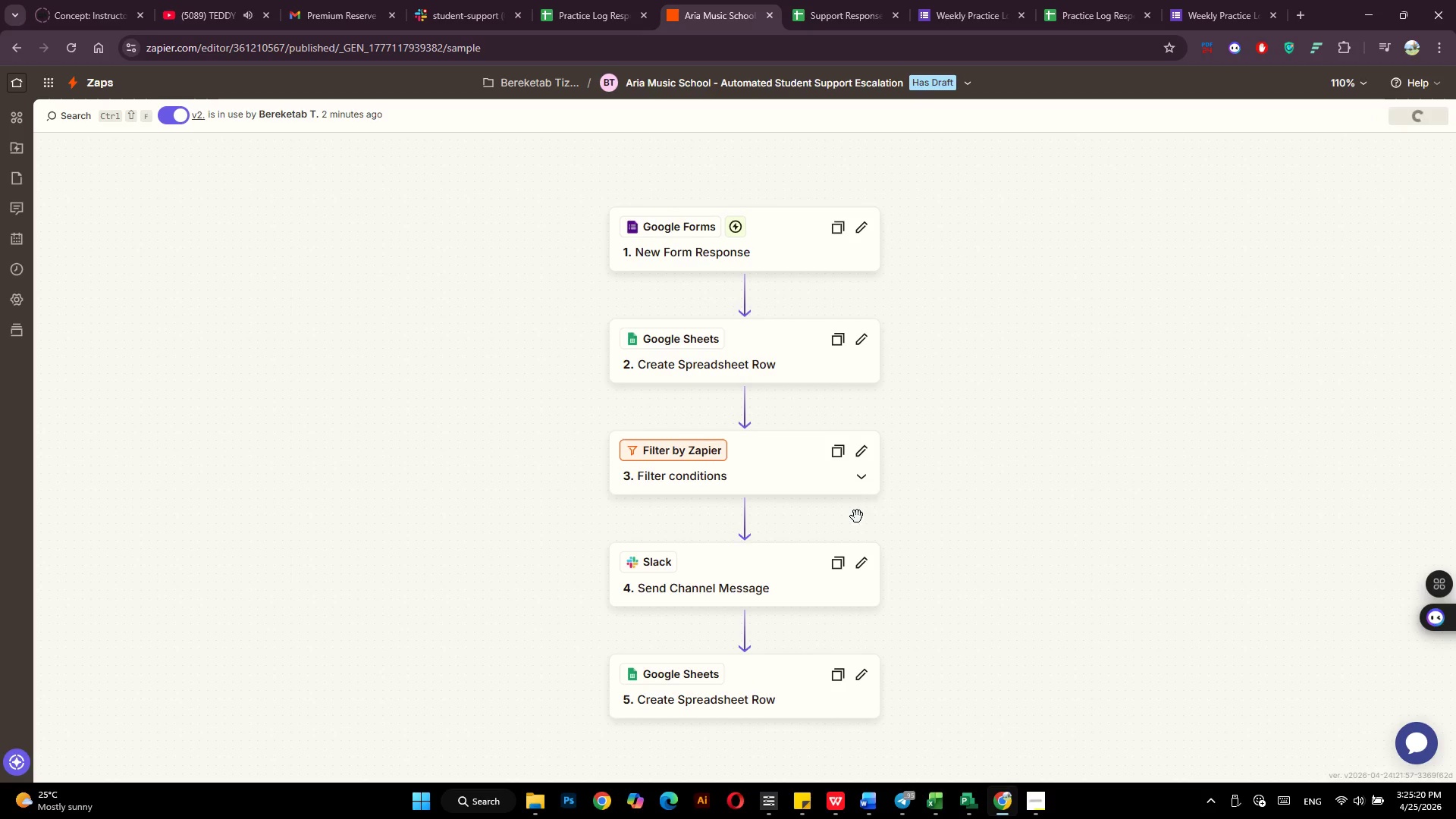 
mouse_move([842, 517])
 